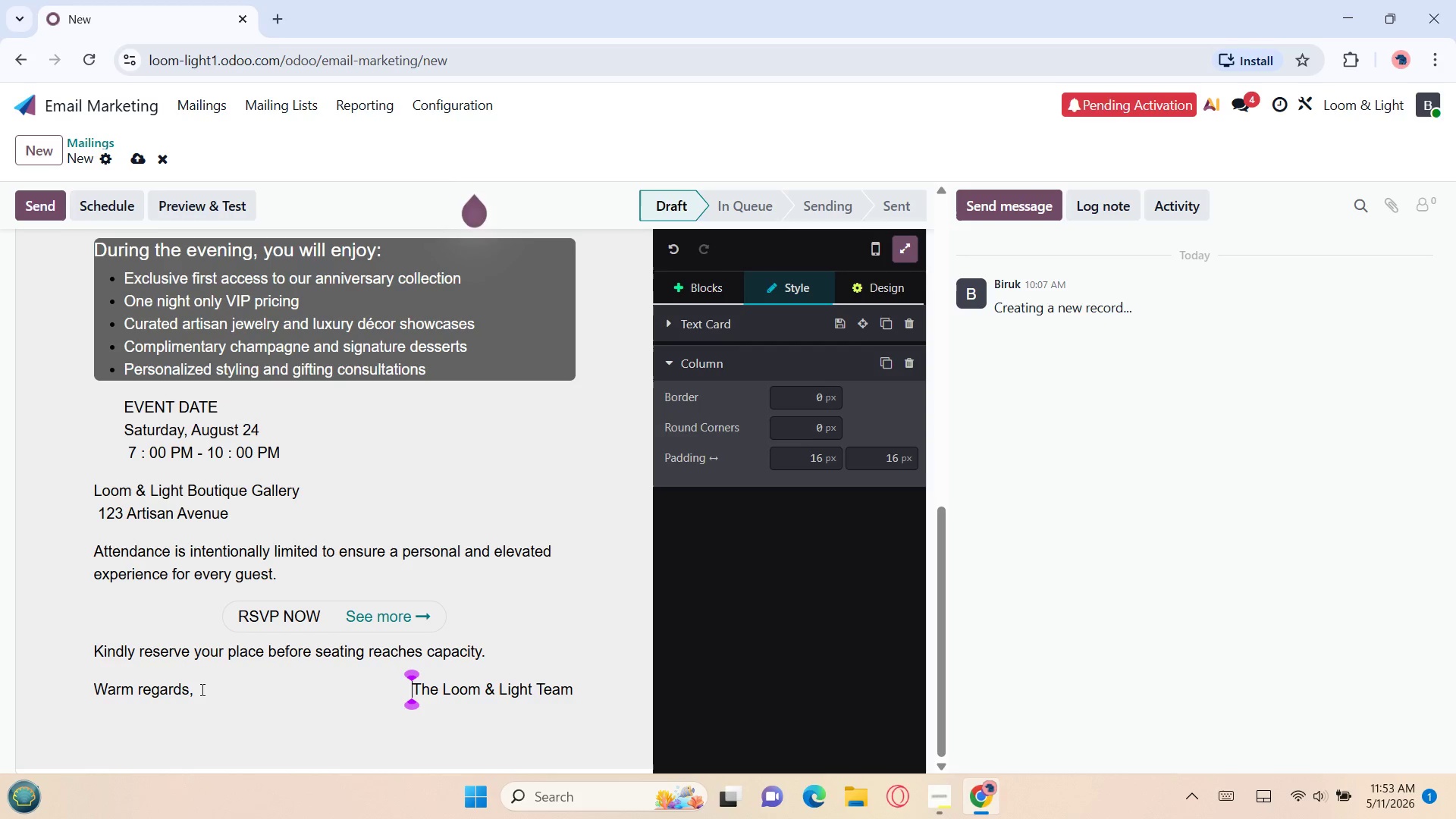 
key(Space)
 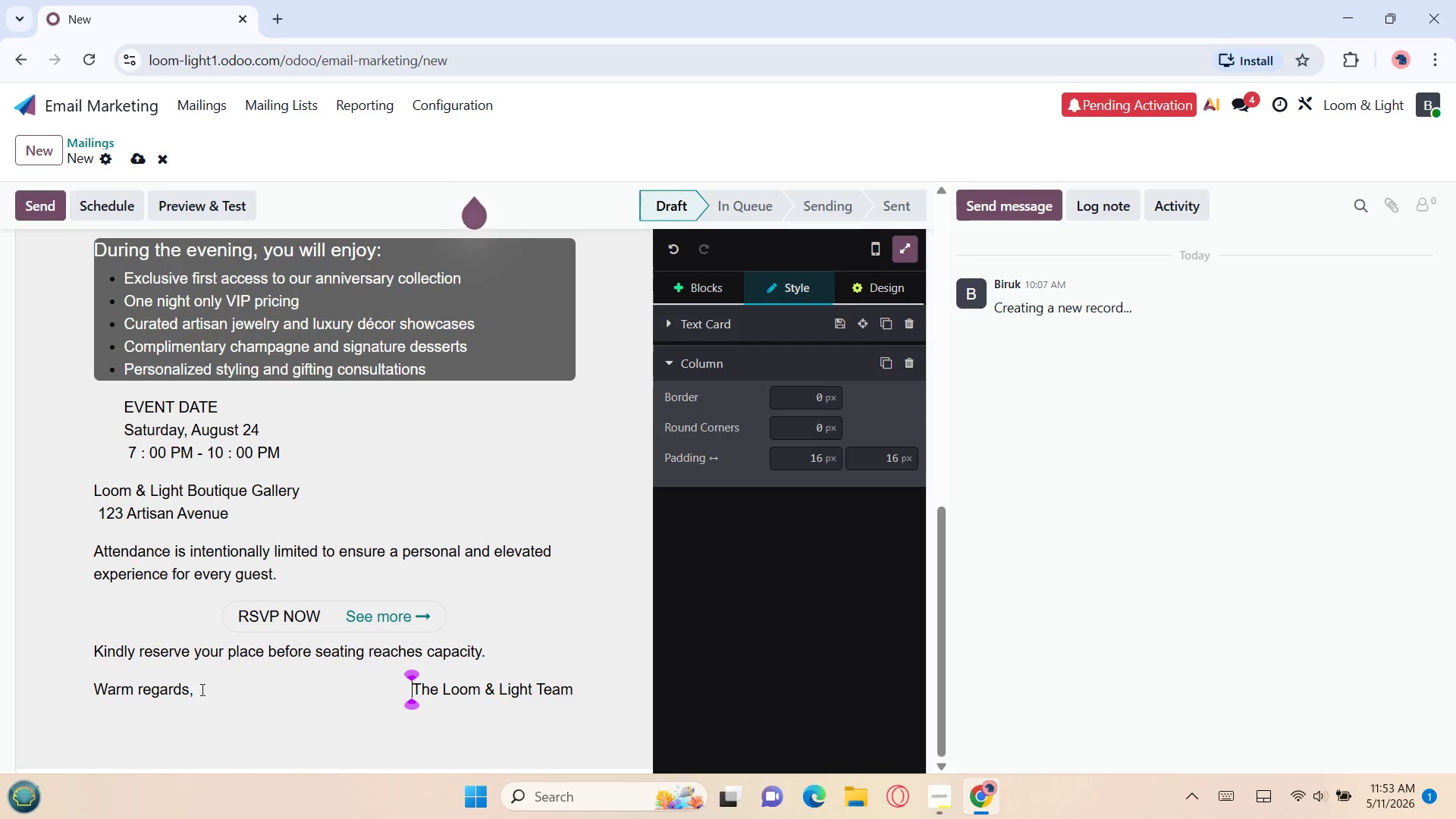 
key(Space)
 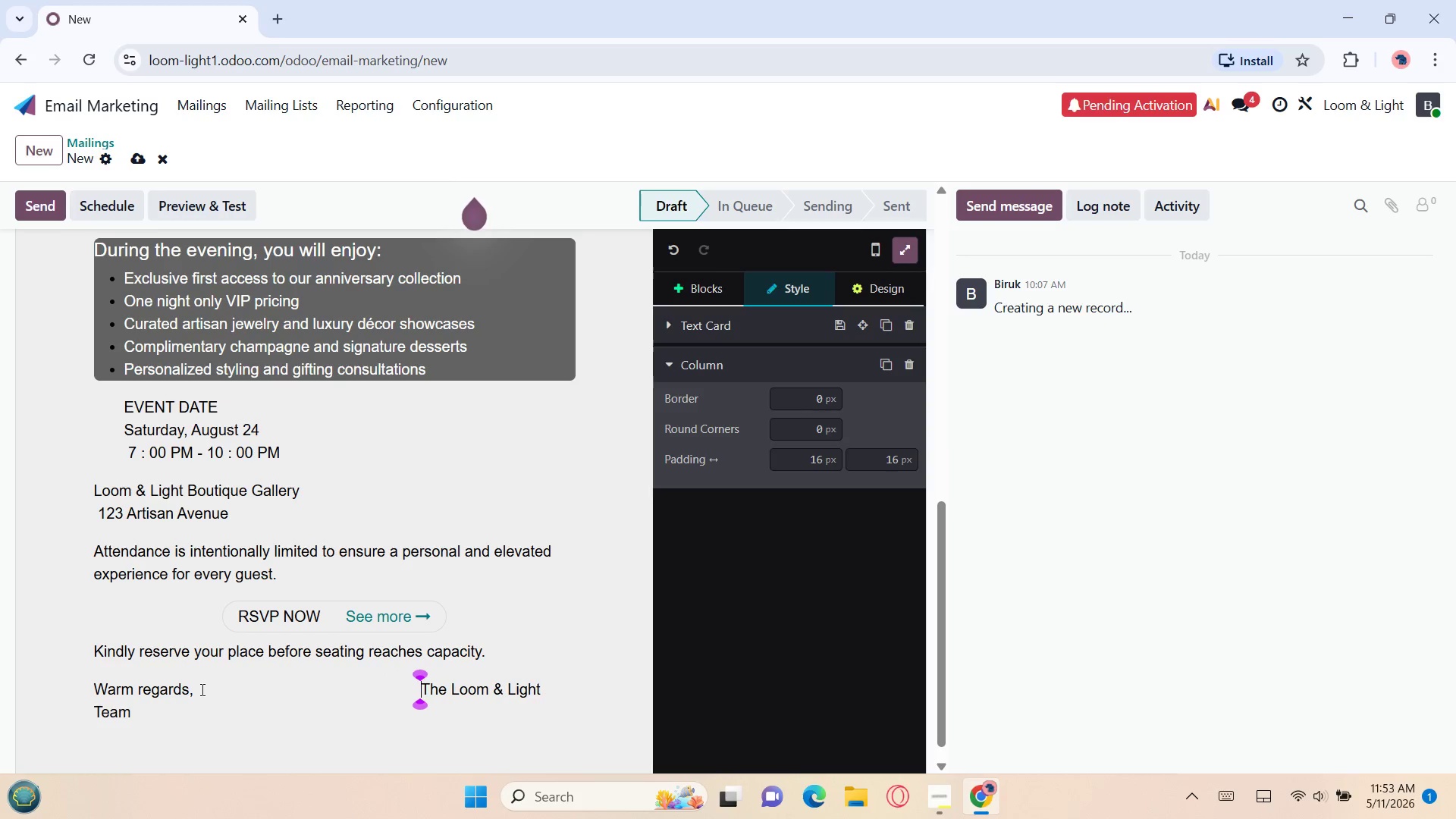 
key(Space)
 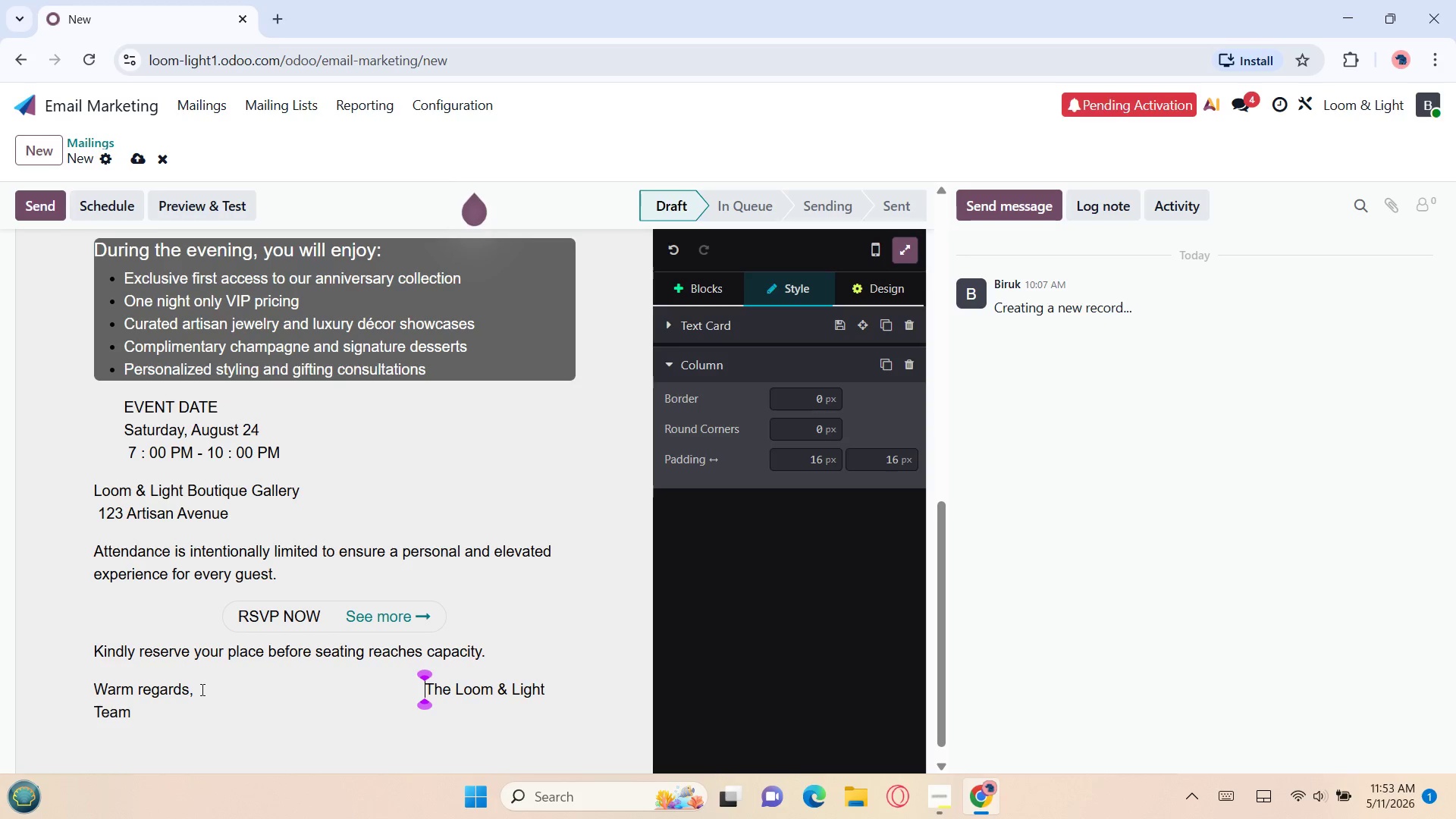 
key(Space)
 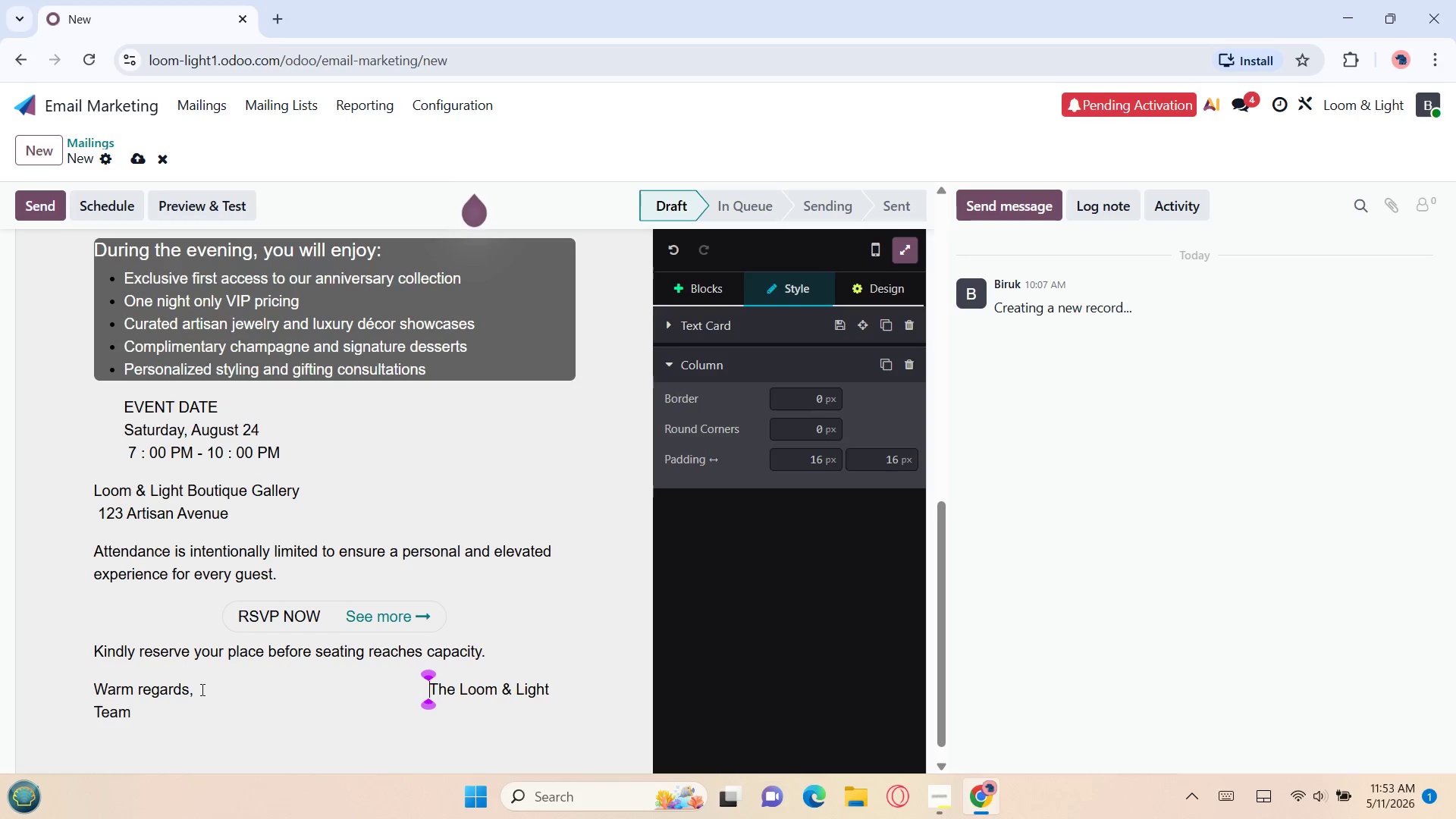 
key(Space)
 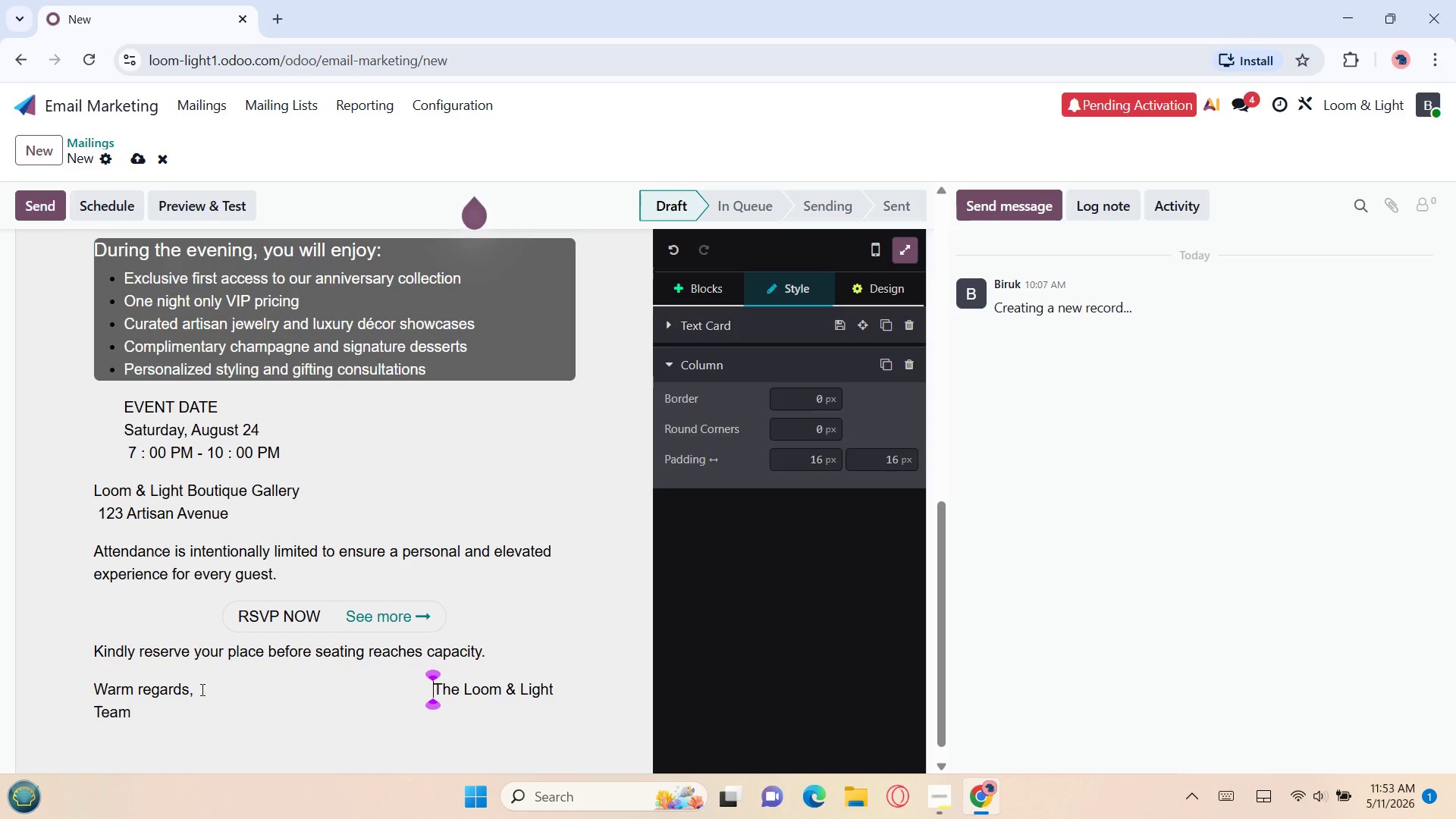 
key(Space)
 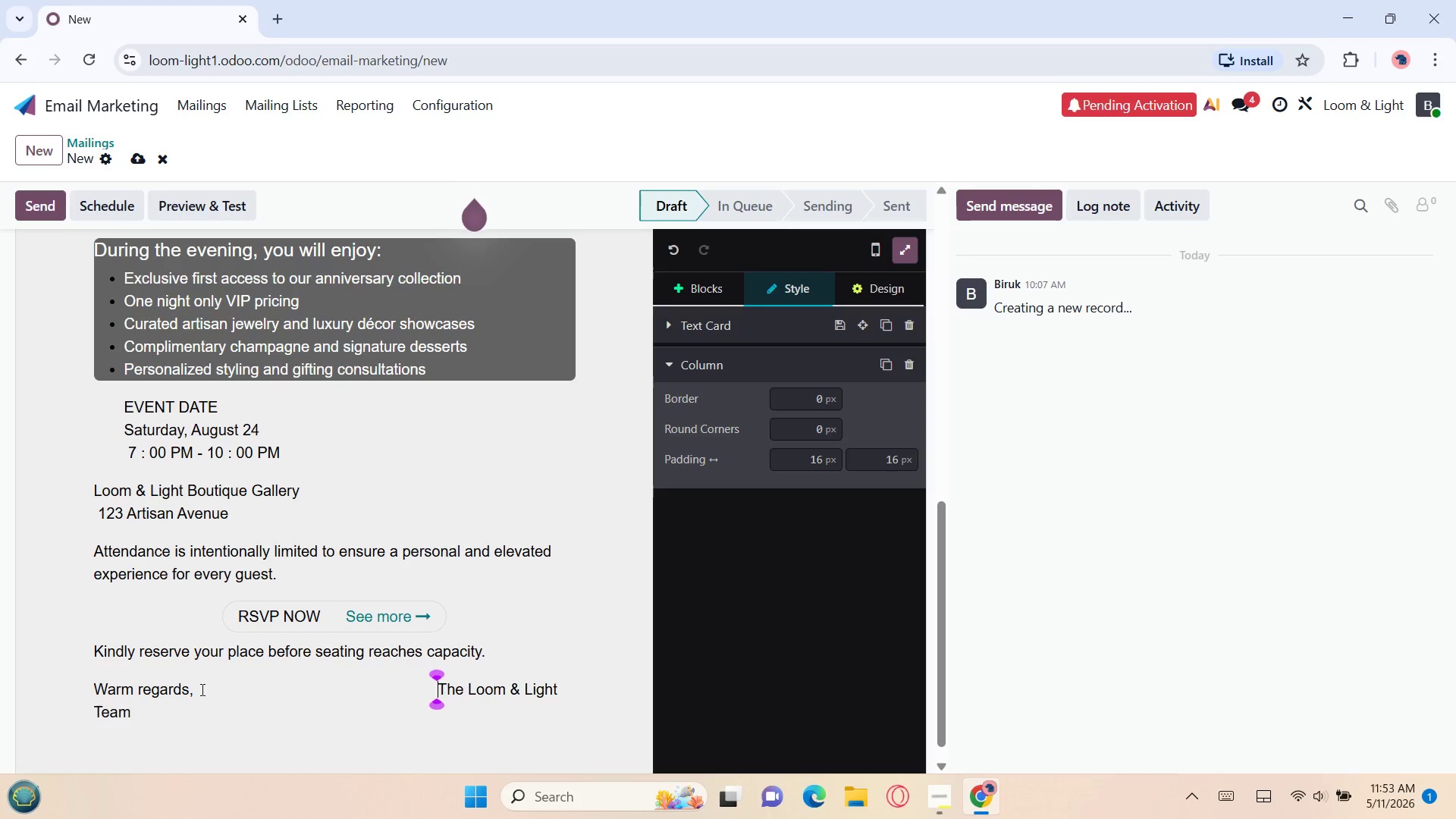 
key(Space)
 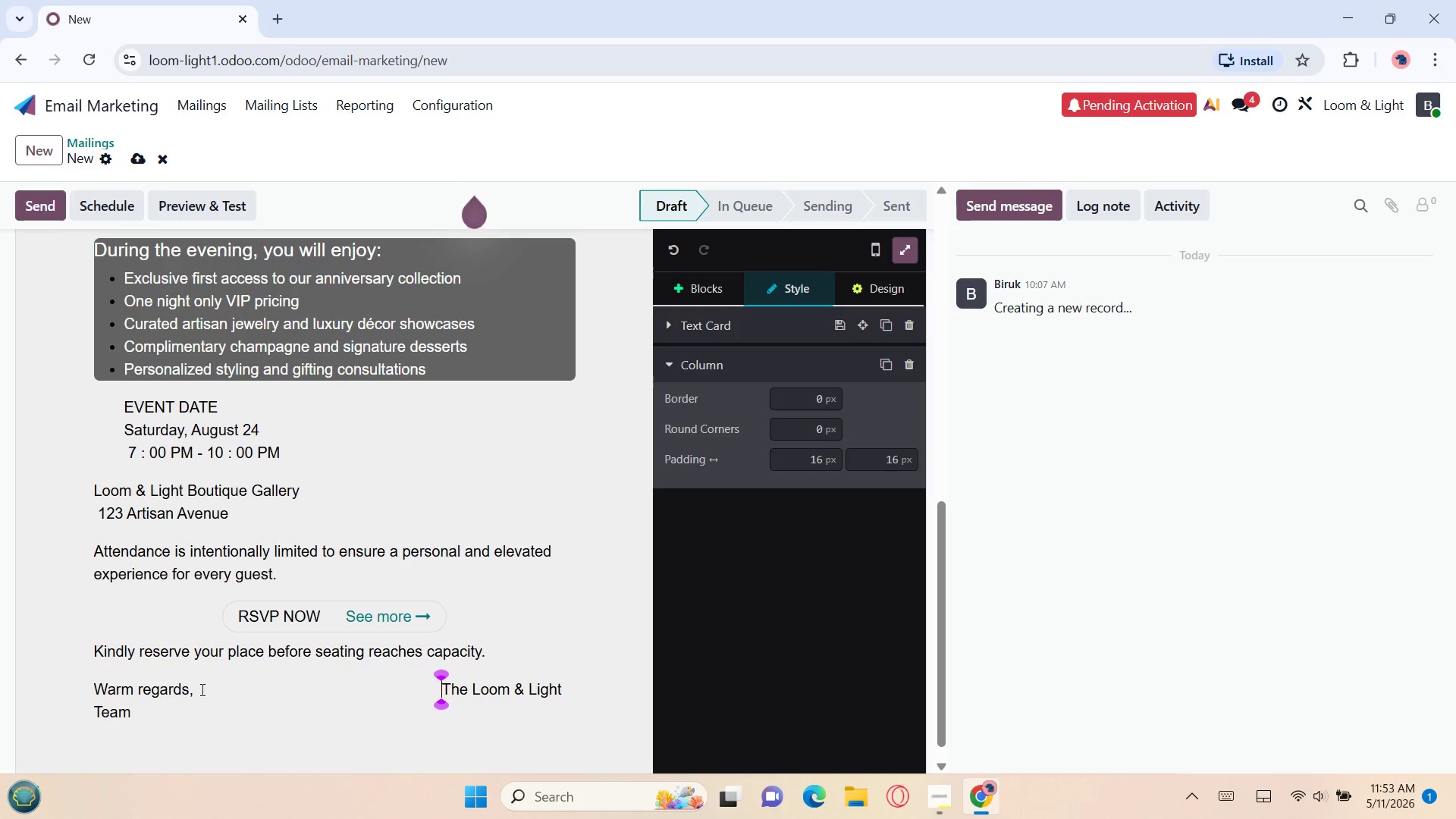 
key(Space)
 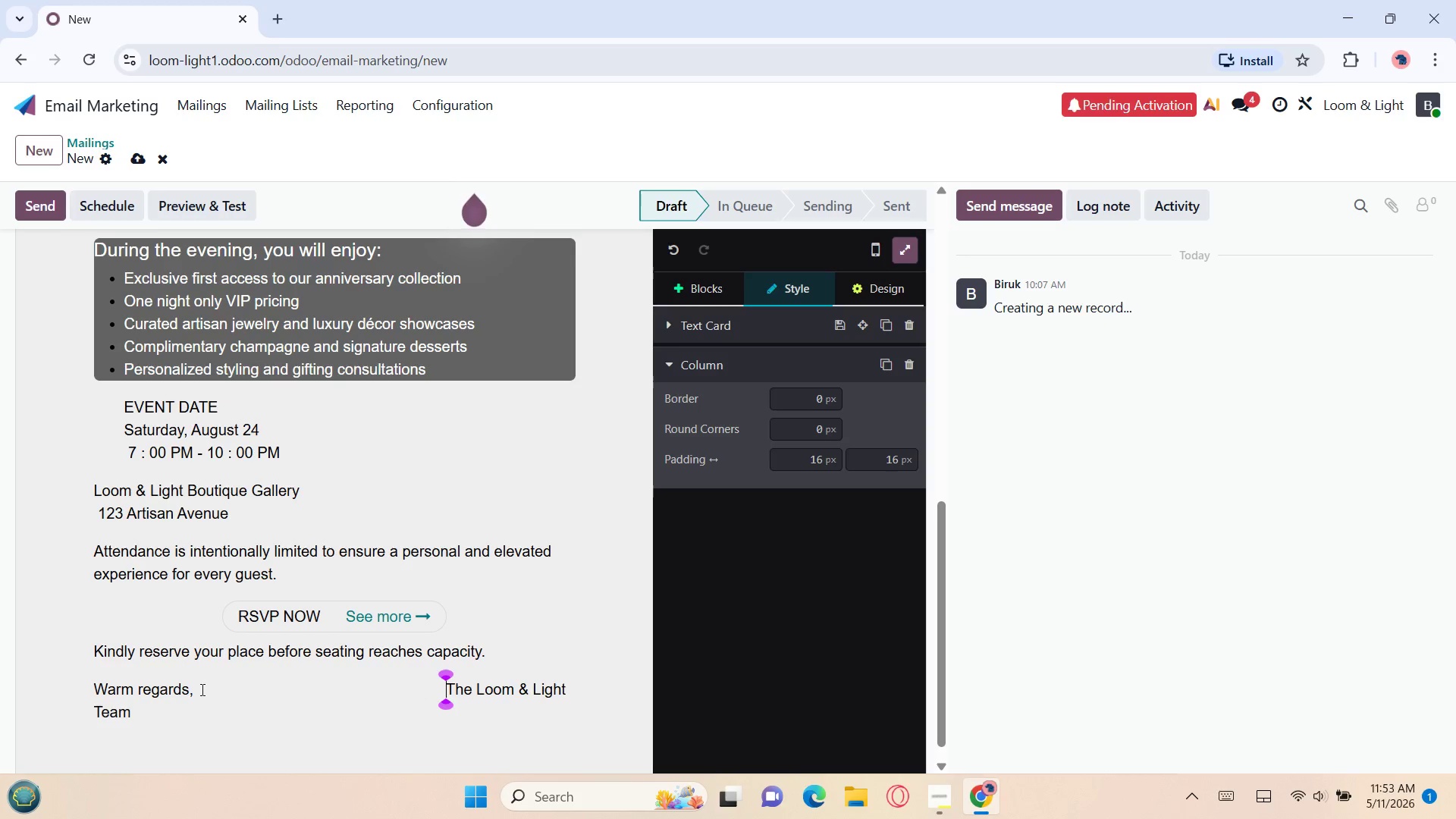 
key(Space)
 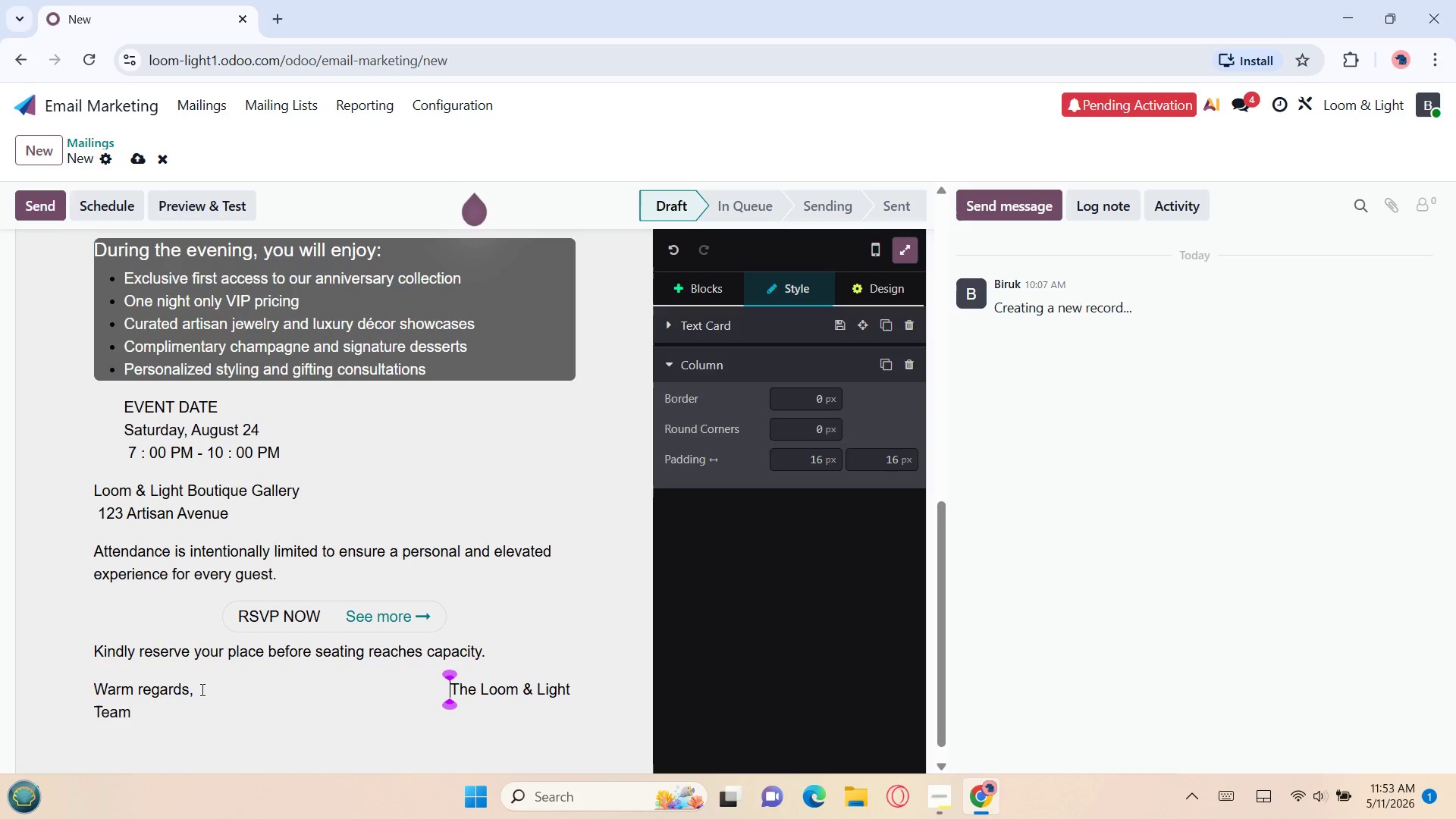 
key(Space)
 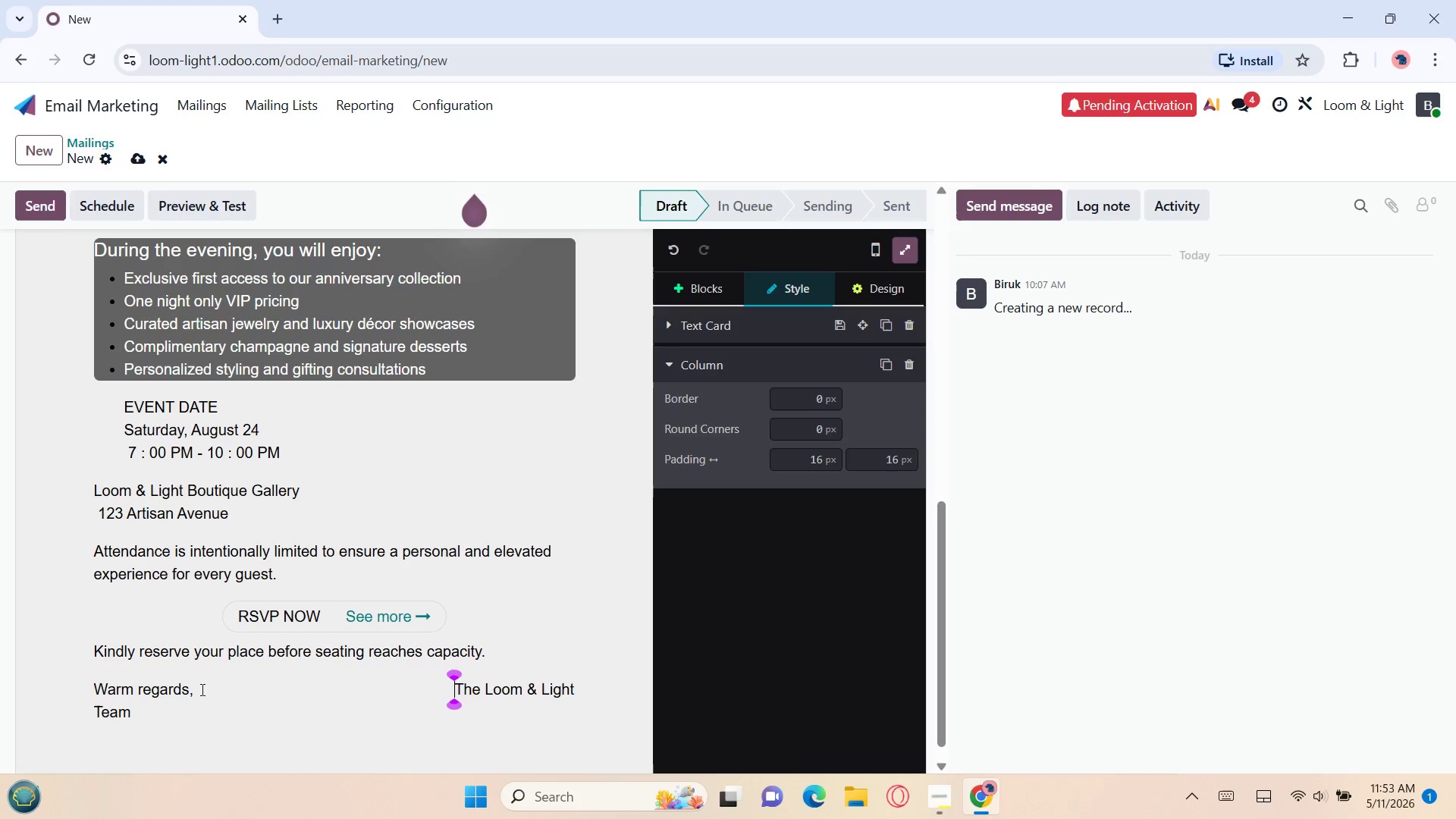 
key(Space)
 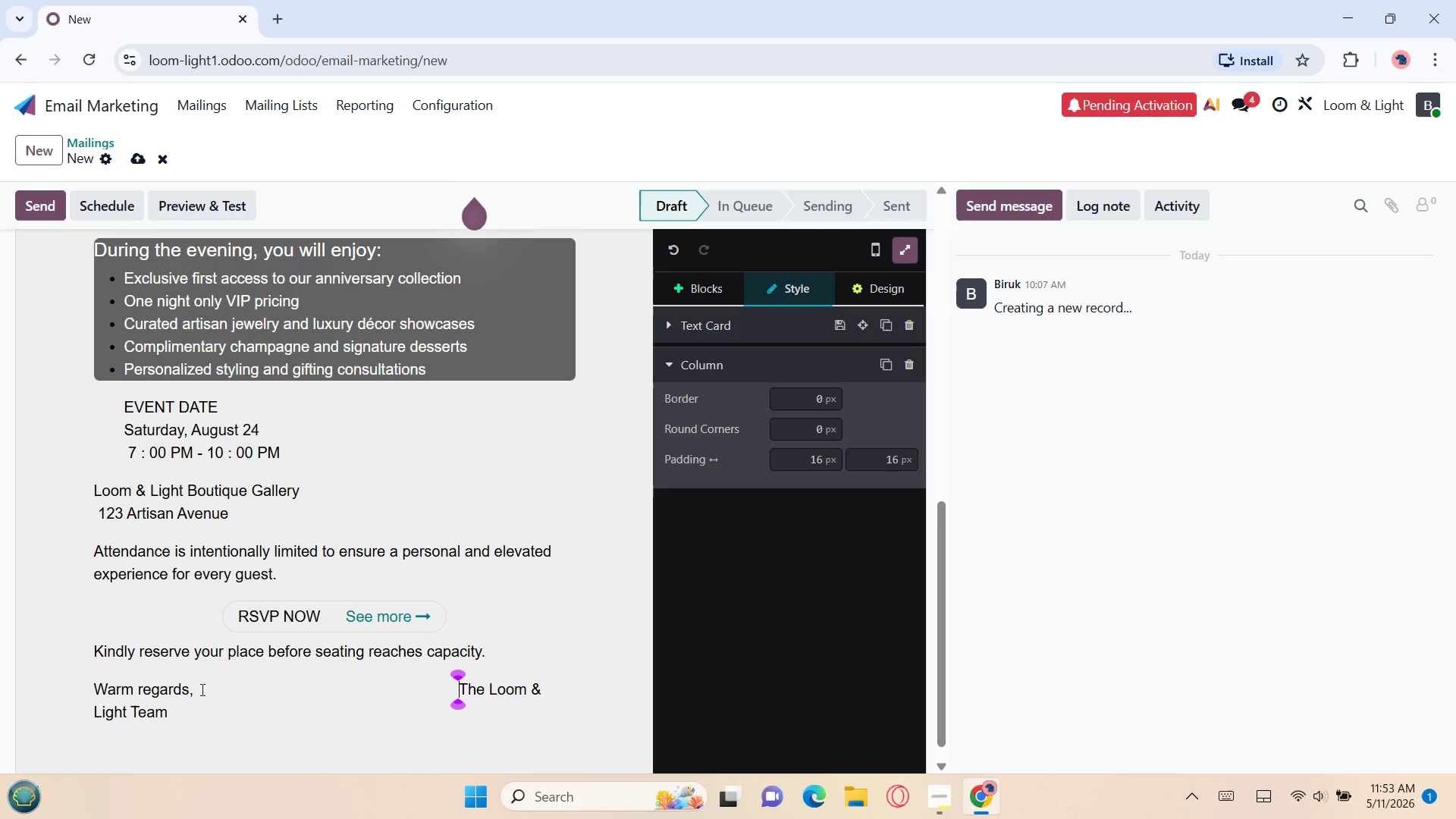 
key(Space)
 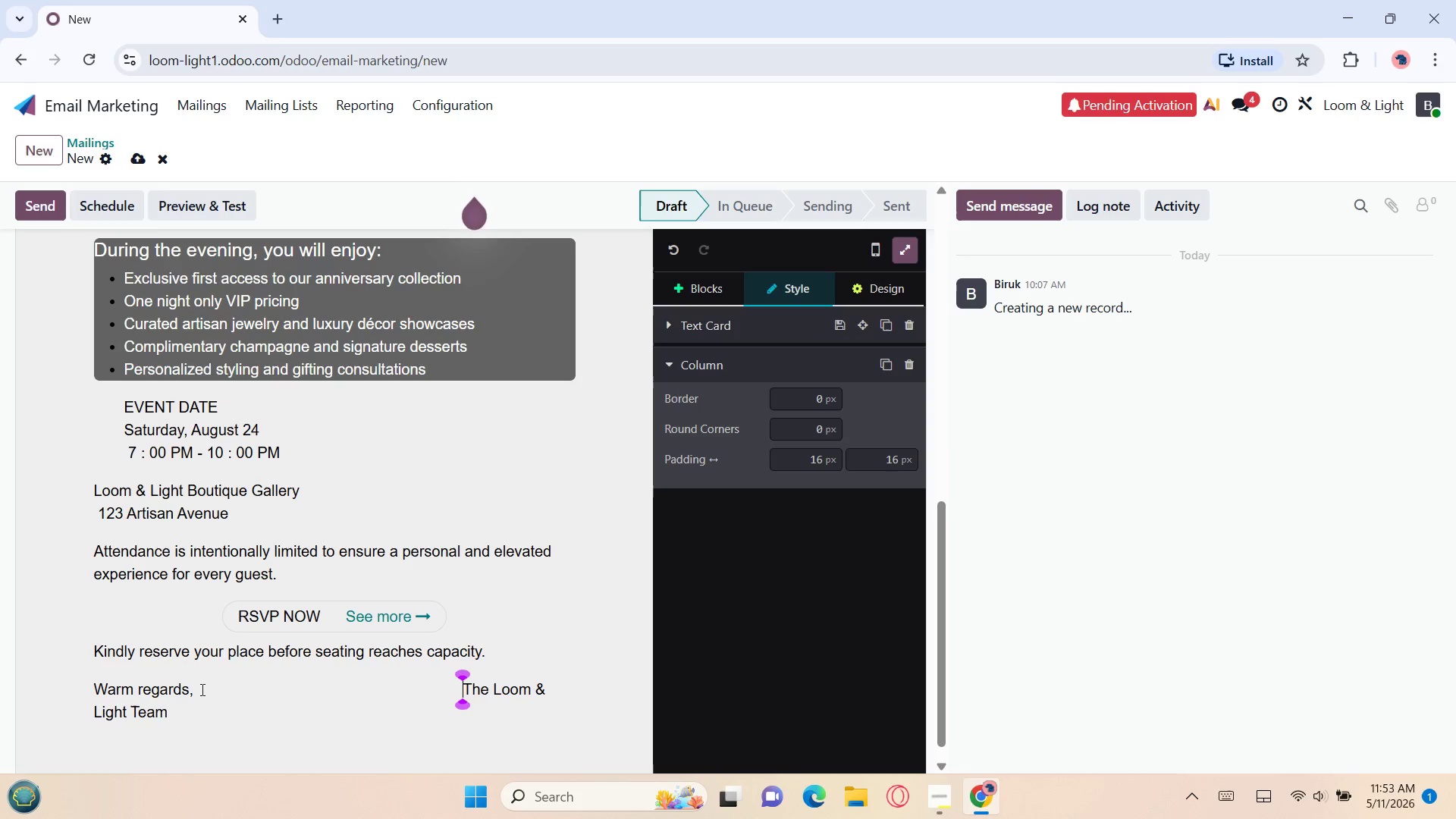 
key(Space)
 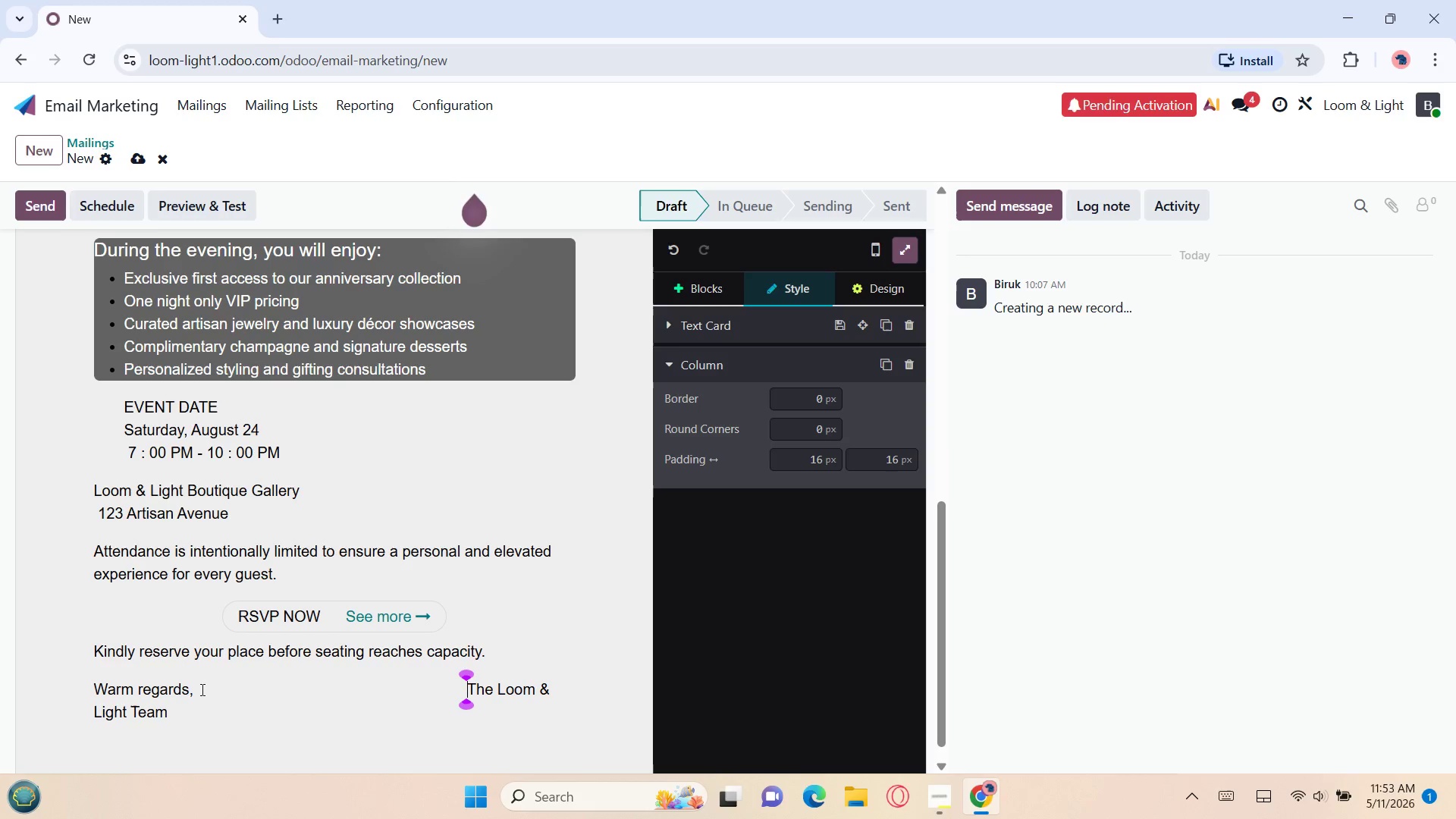 
key(Space)
 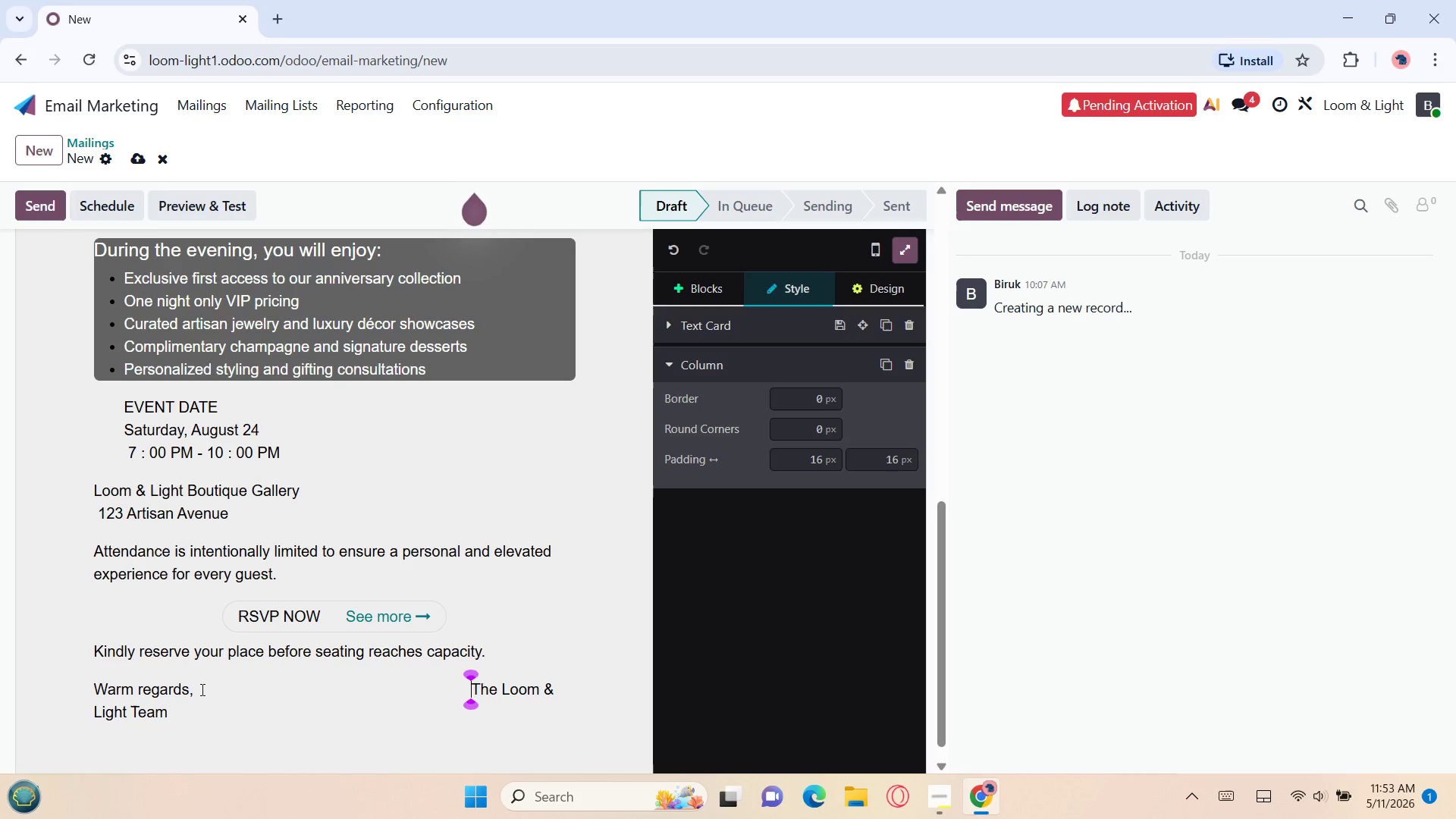 
key(Space)
 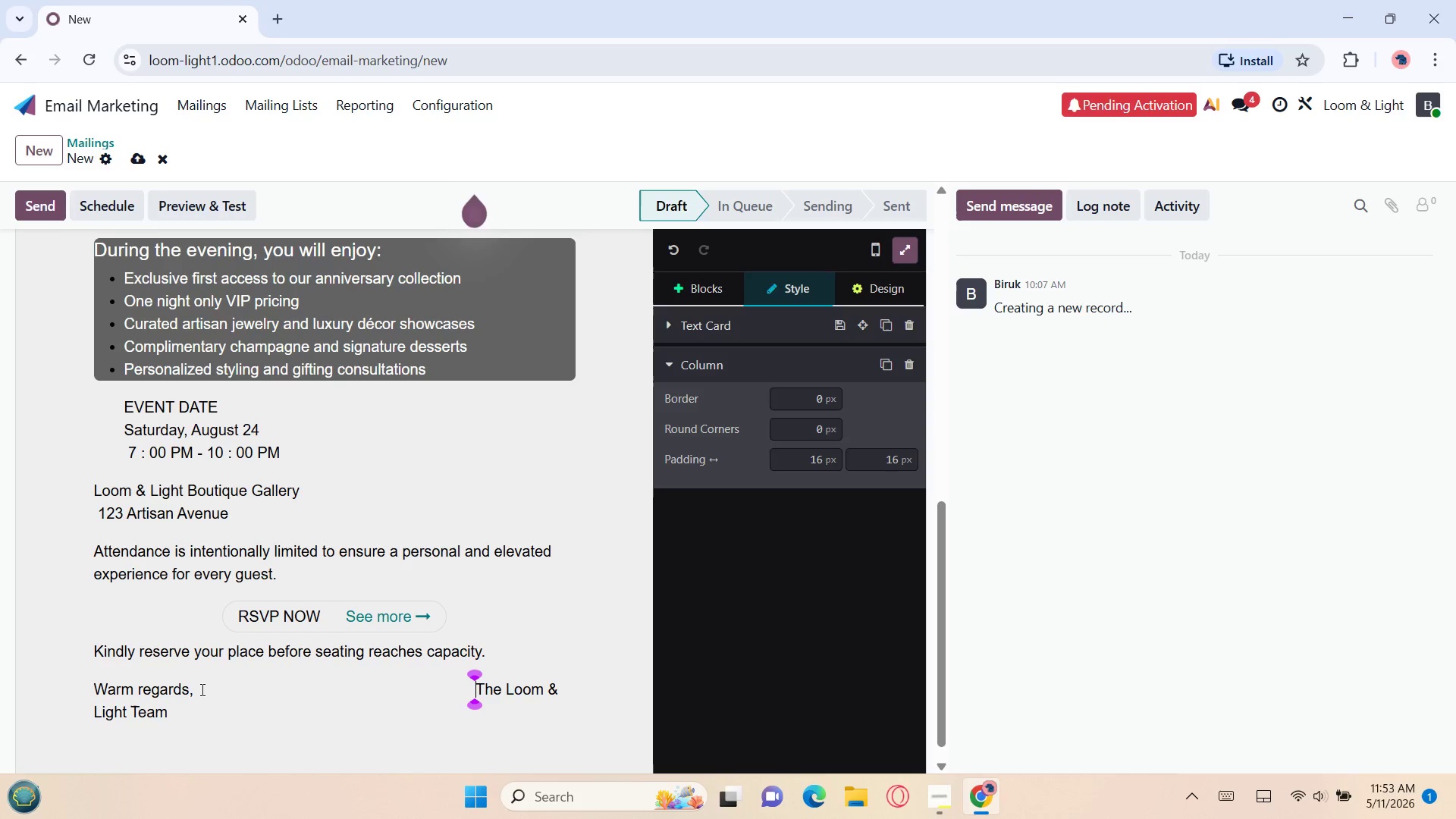 
key(Space)
 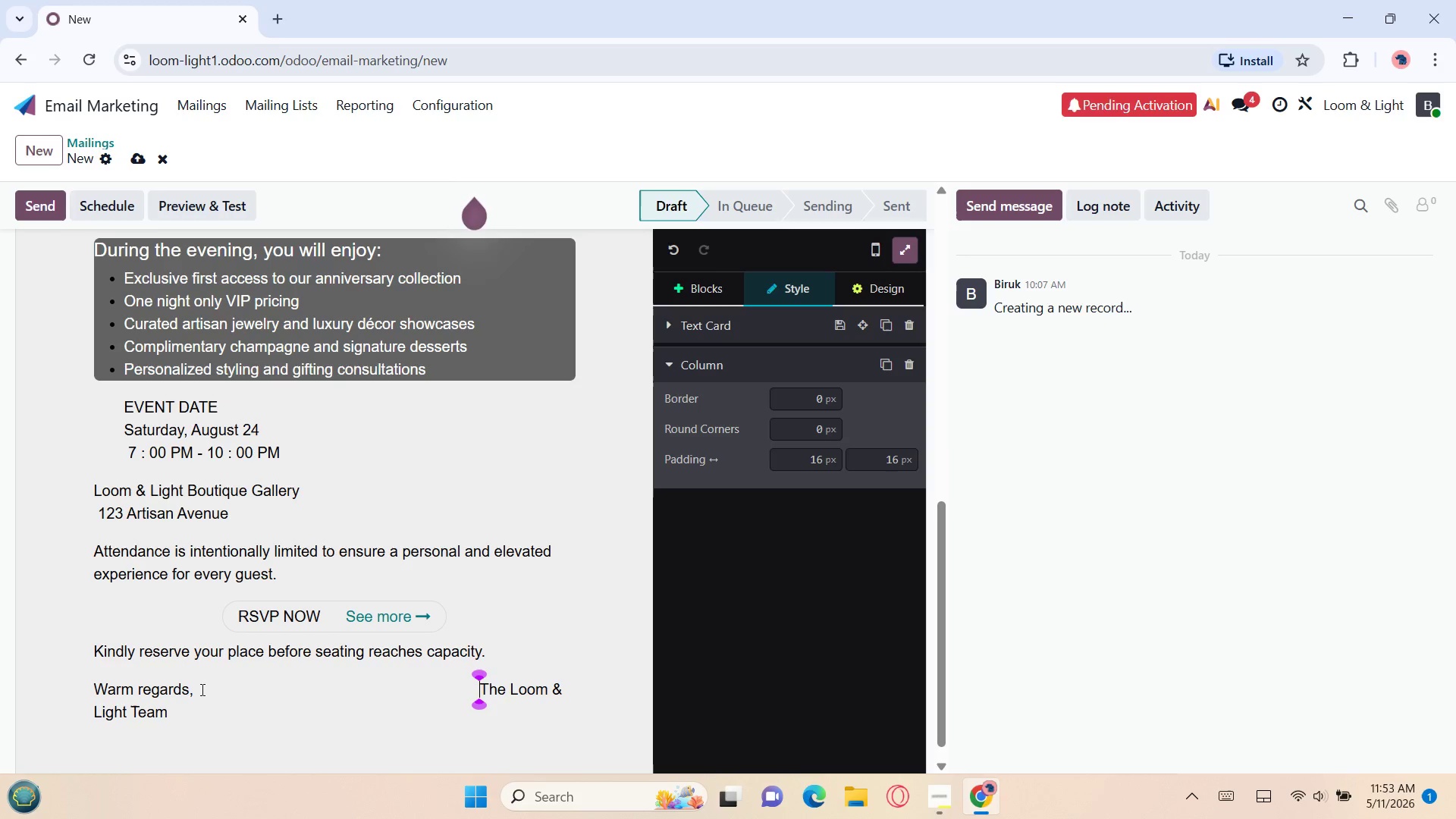 
key(Space)
 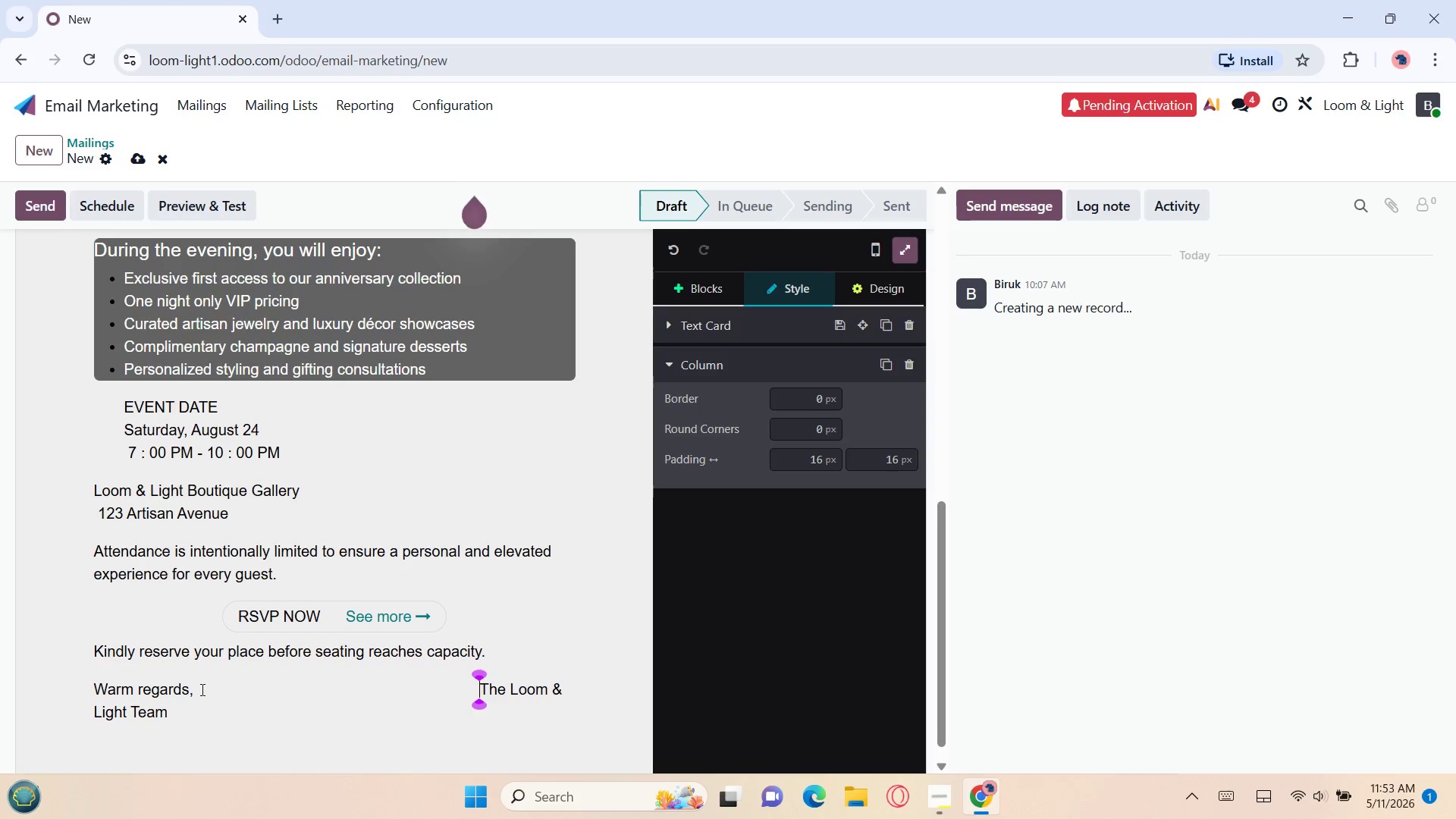 
key(Space)
 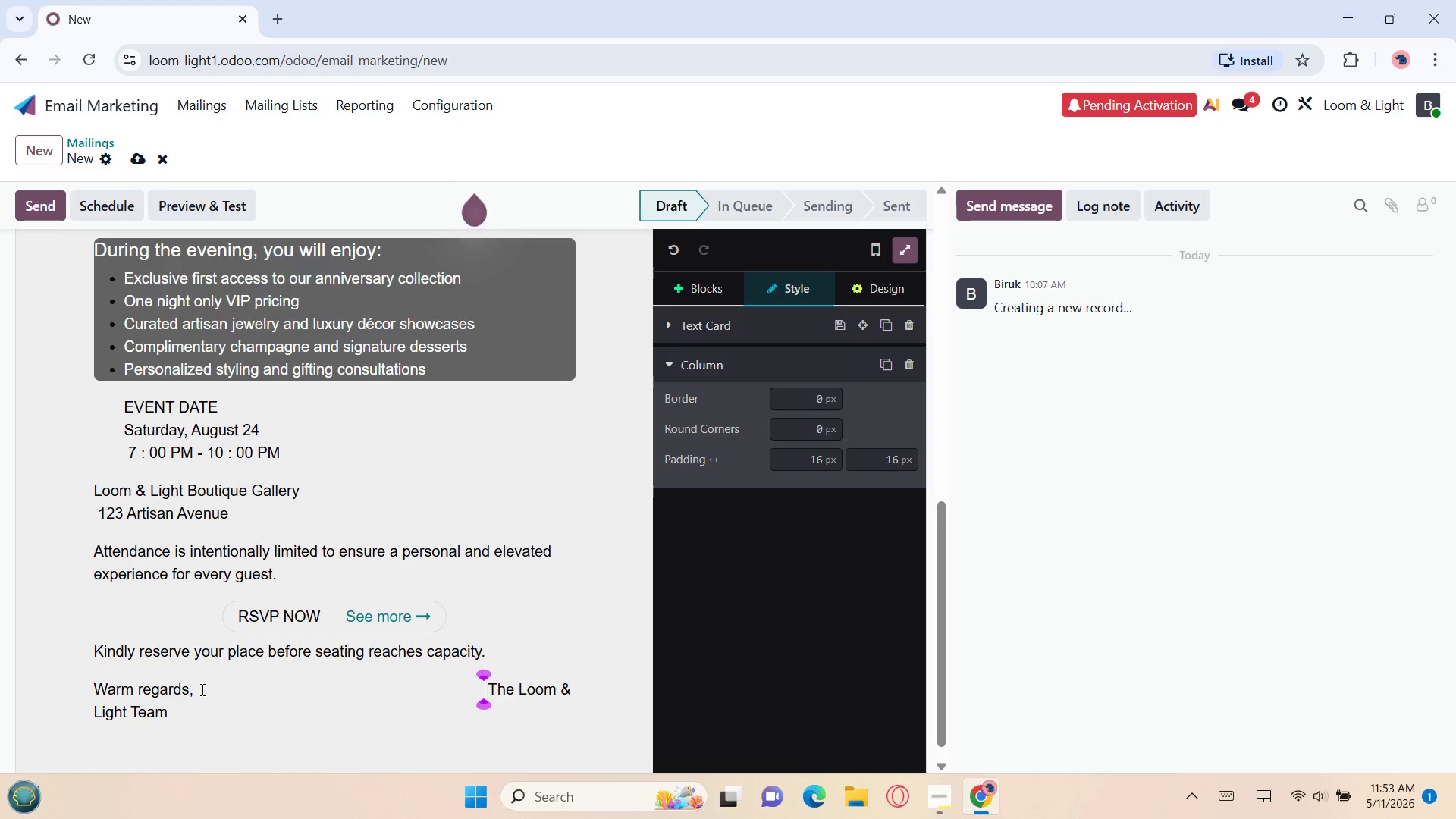 
key(Space)
 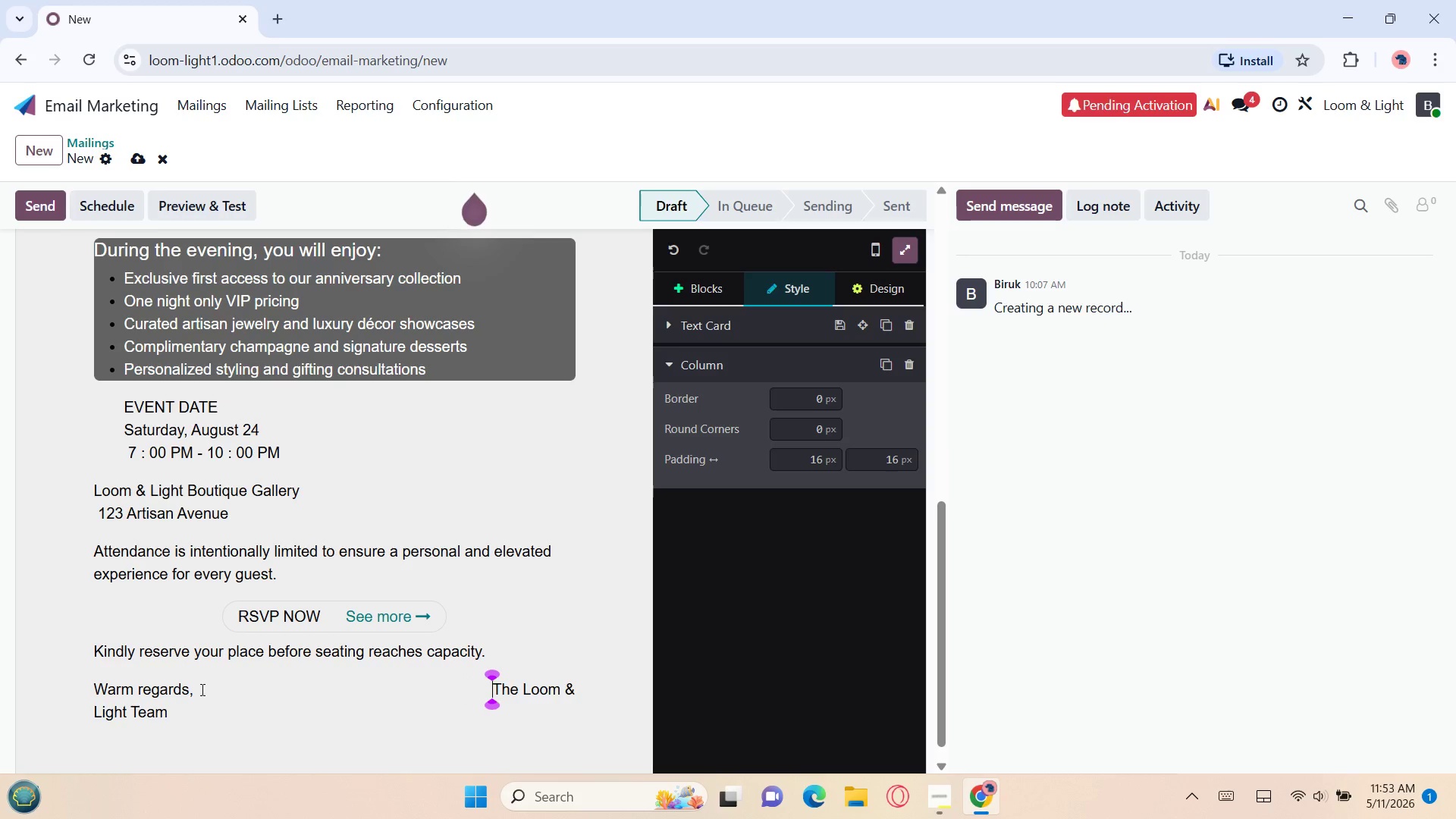 
key(Space)
 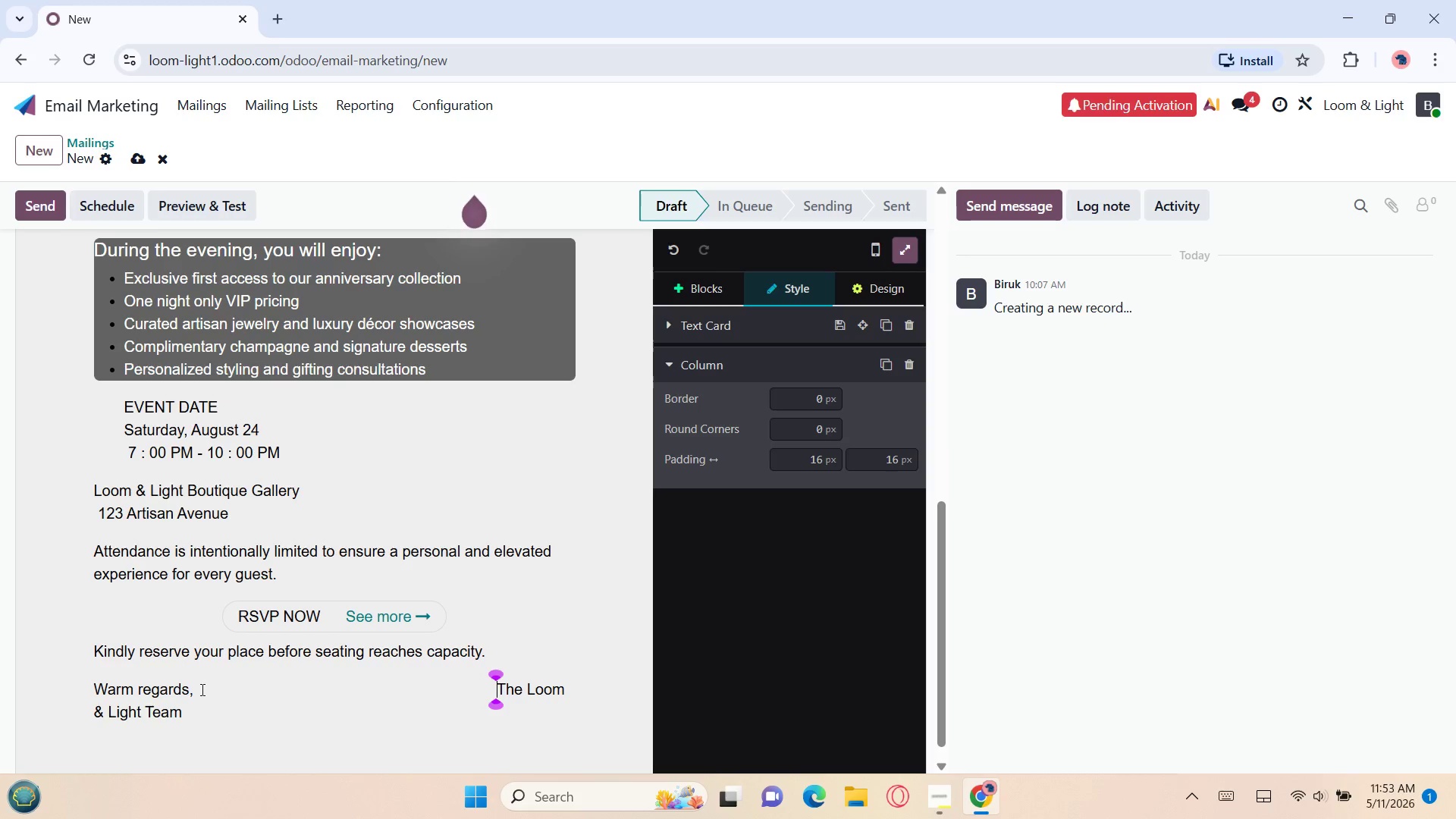 
key(Space)
 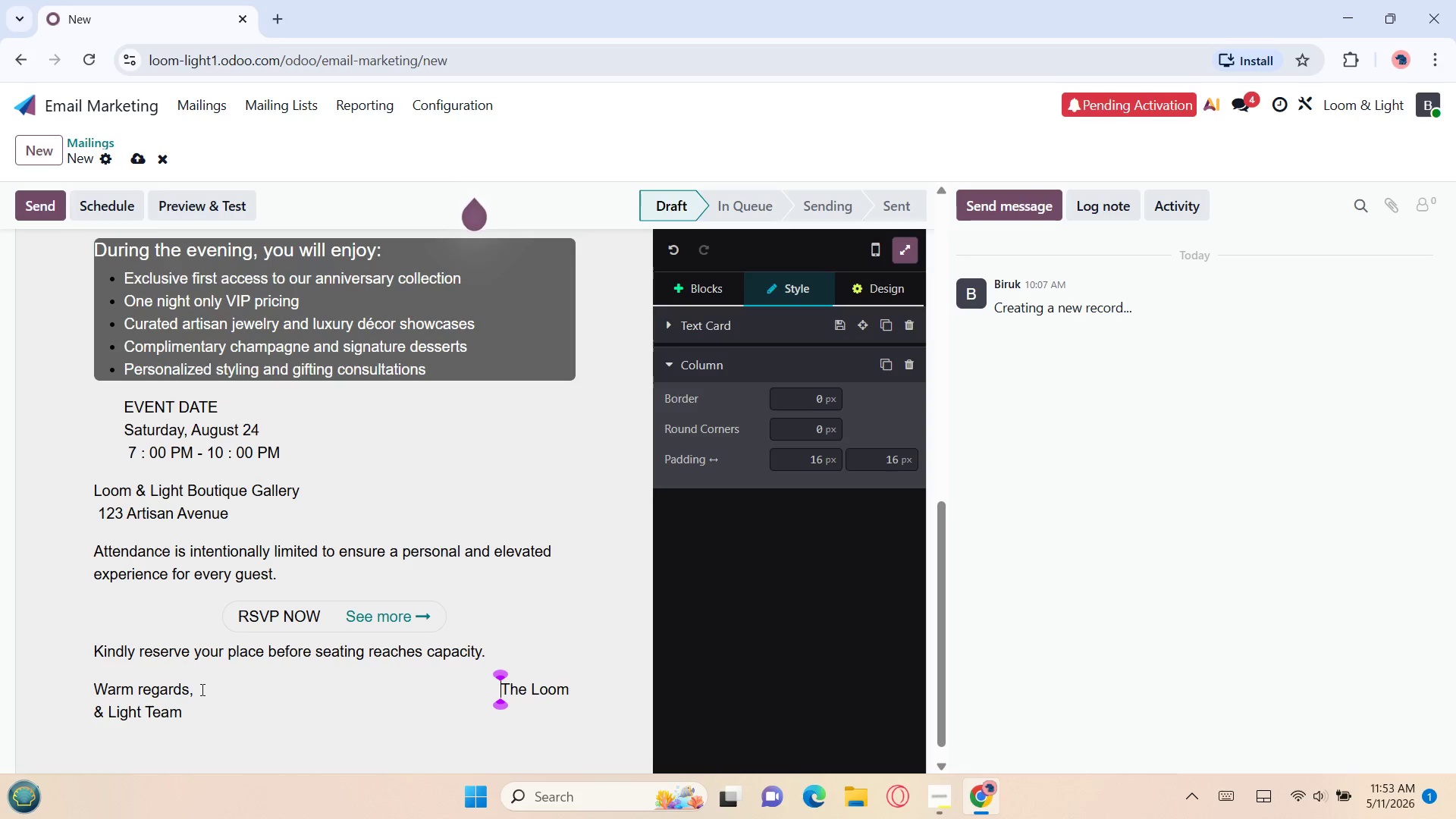 
key(Space)
 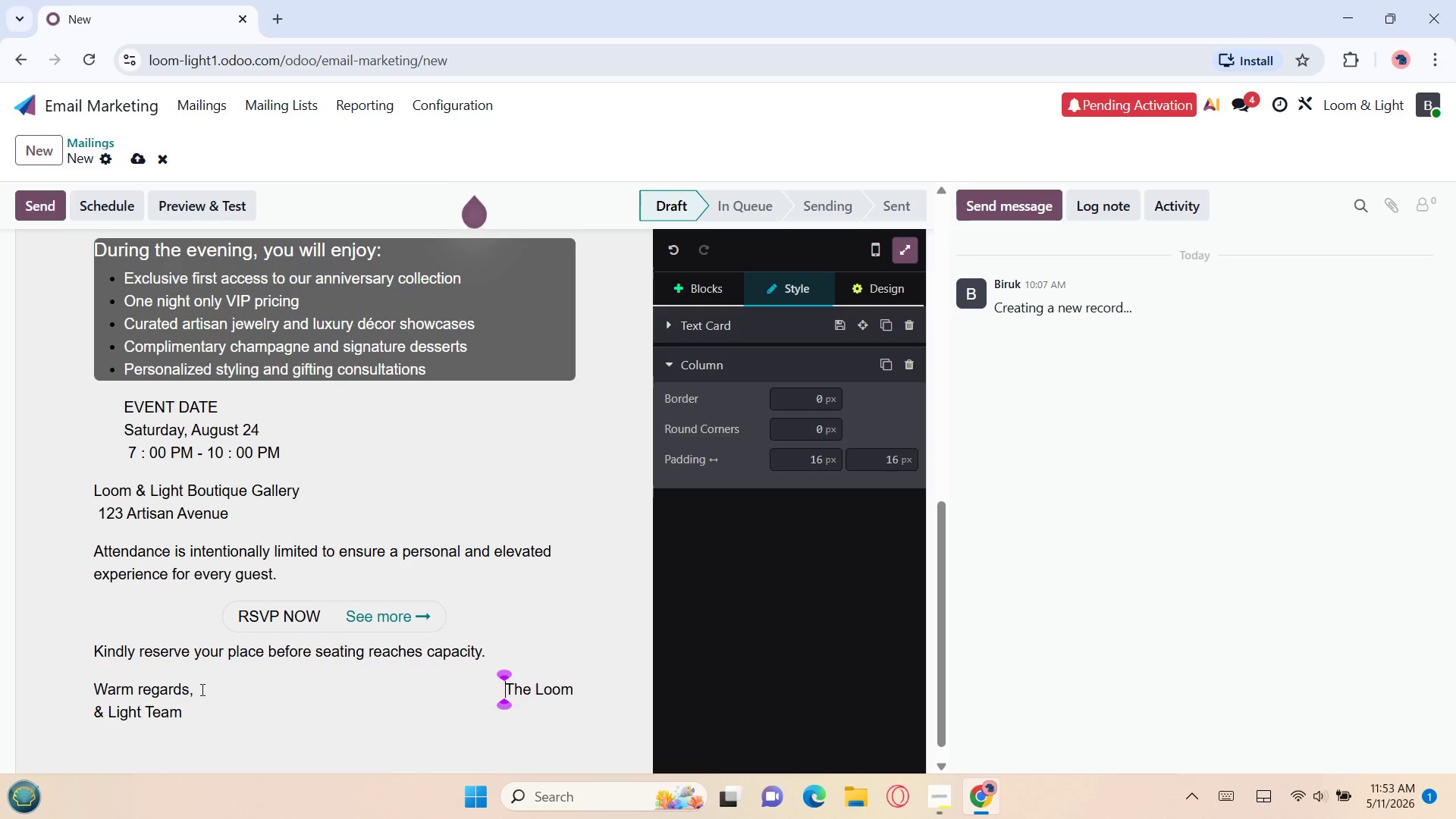 
key(Space)
 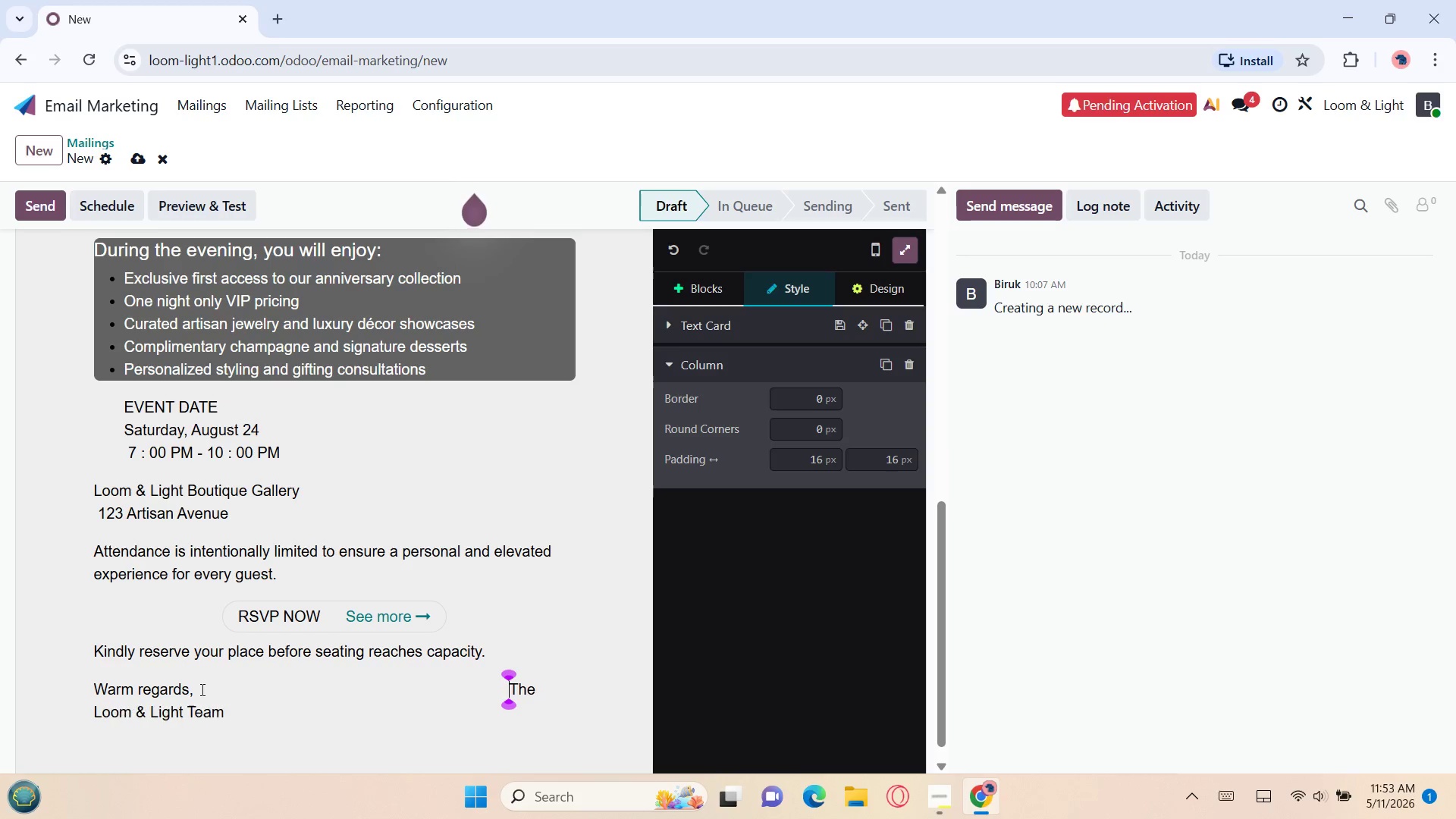 
key(Space)
 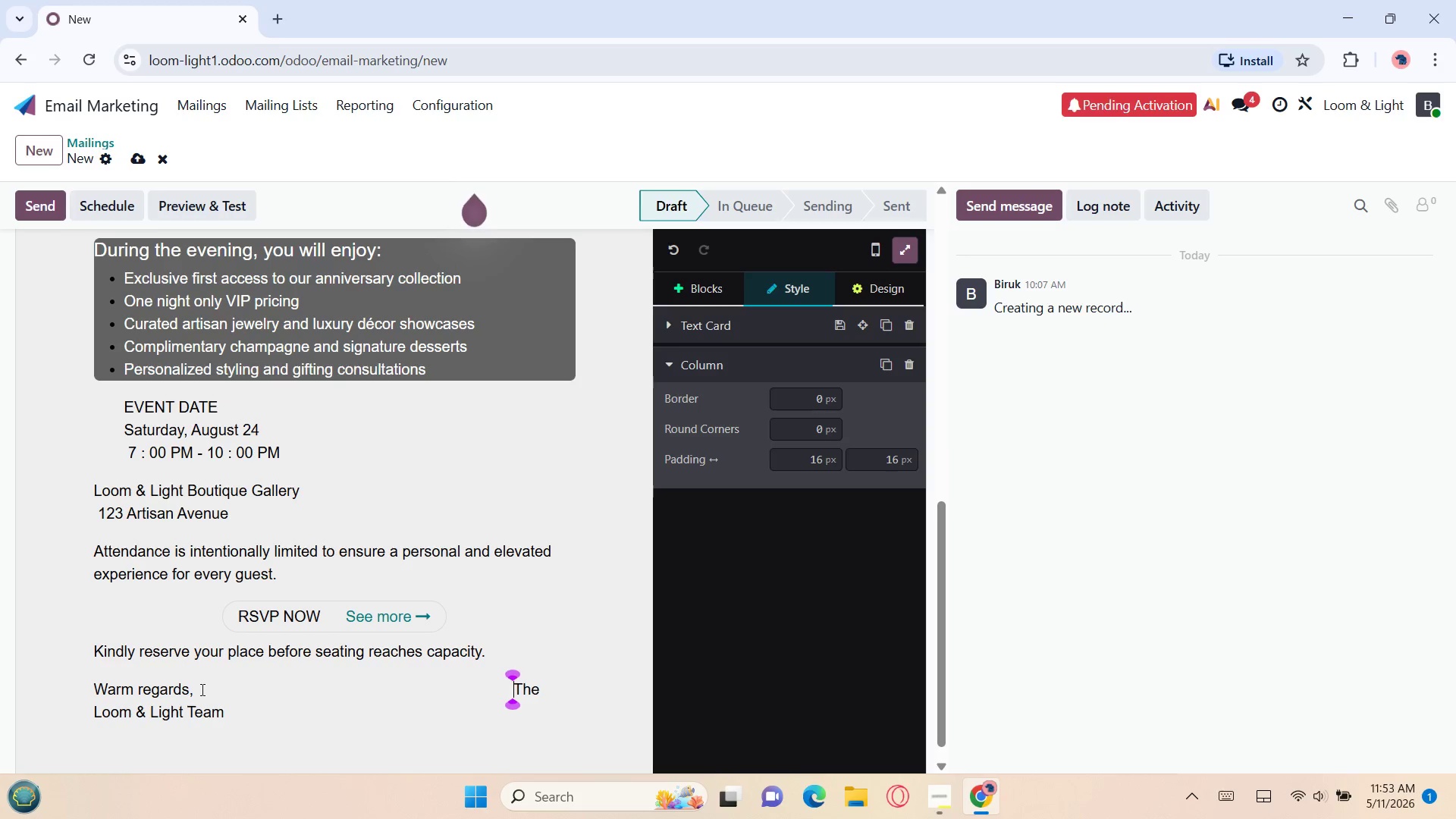 
key(Space)
 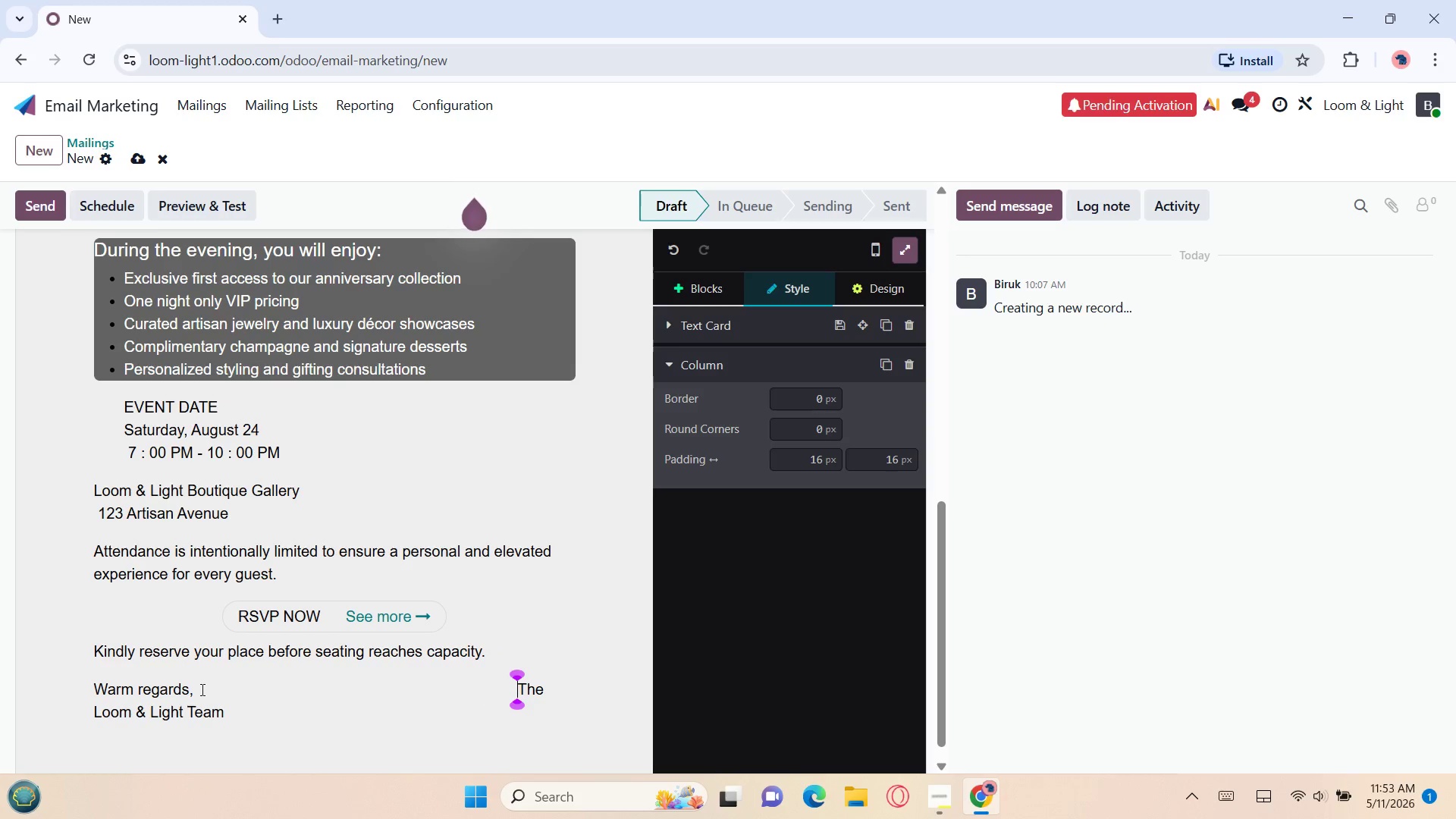 
key(Space)
 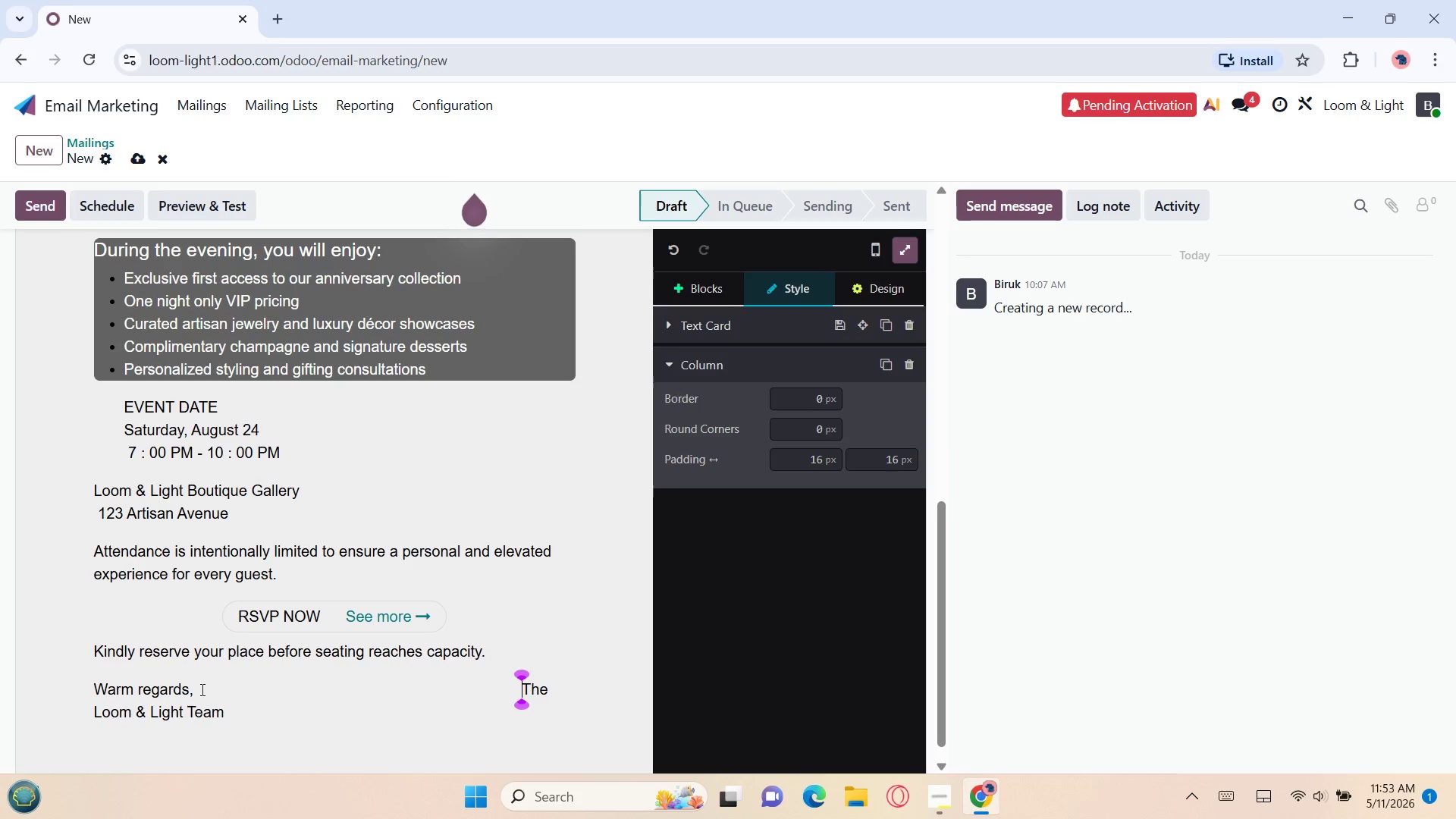 
key(Space)
 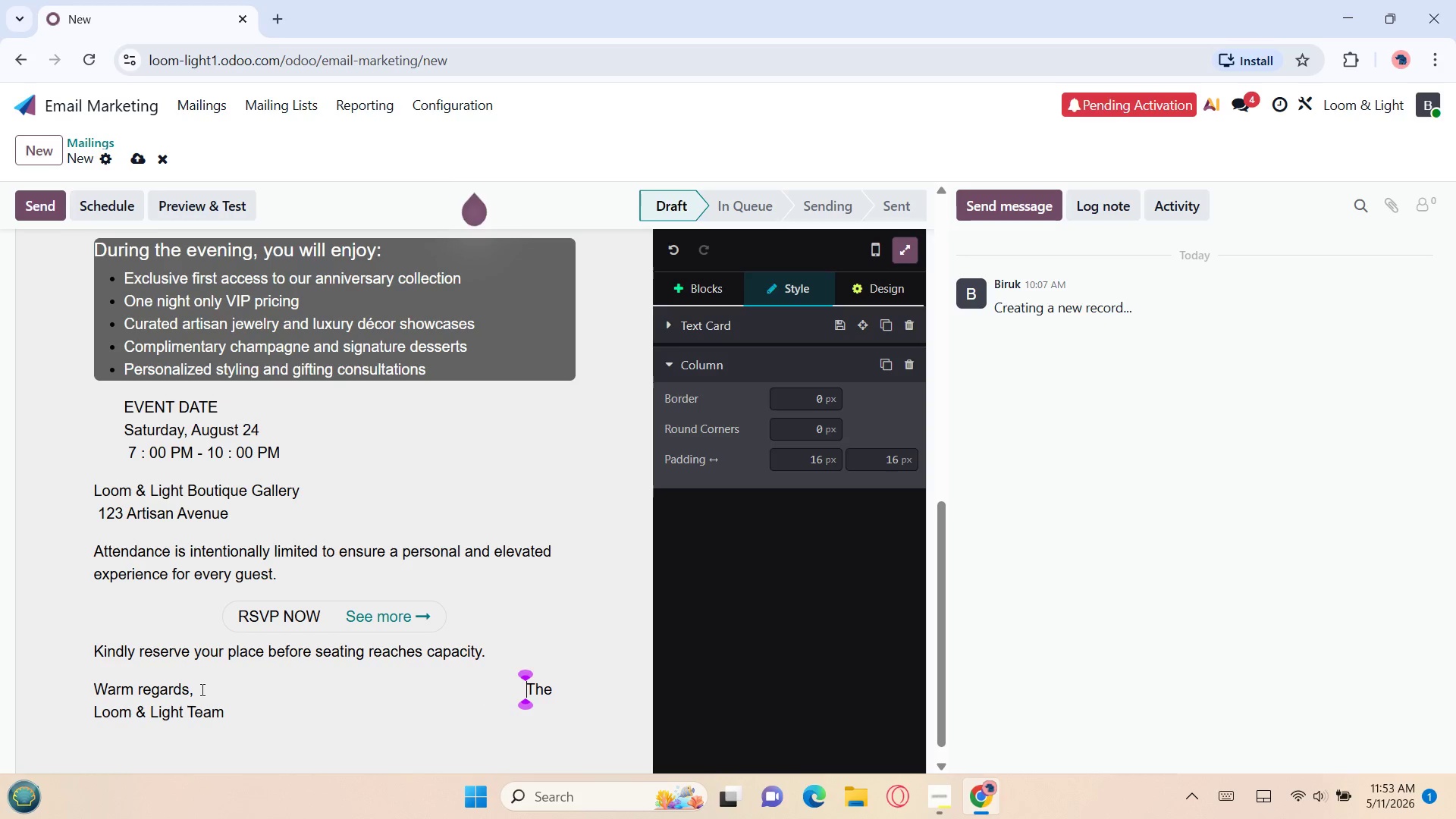 
key(Space)
 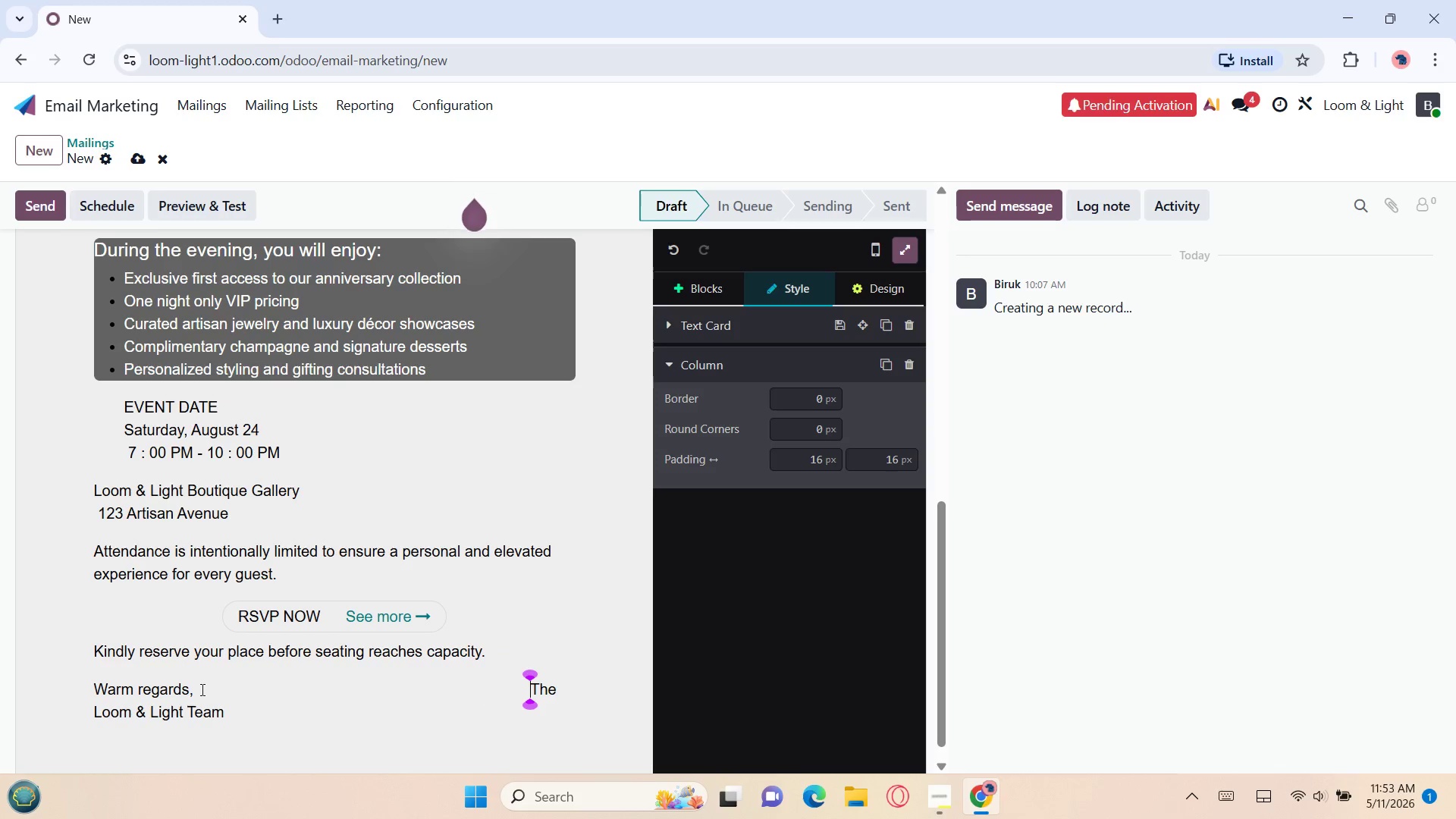 
key(Space)
 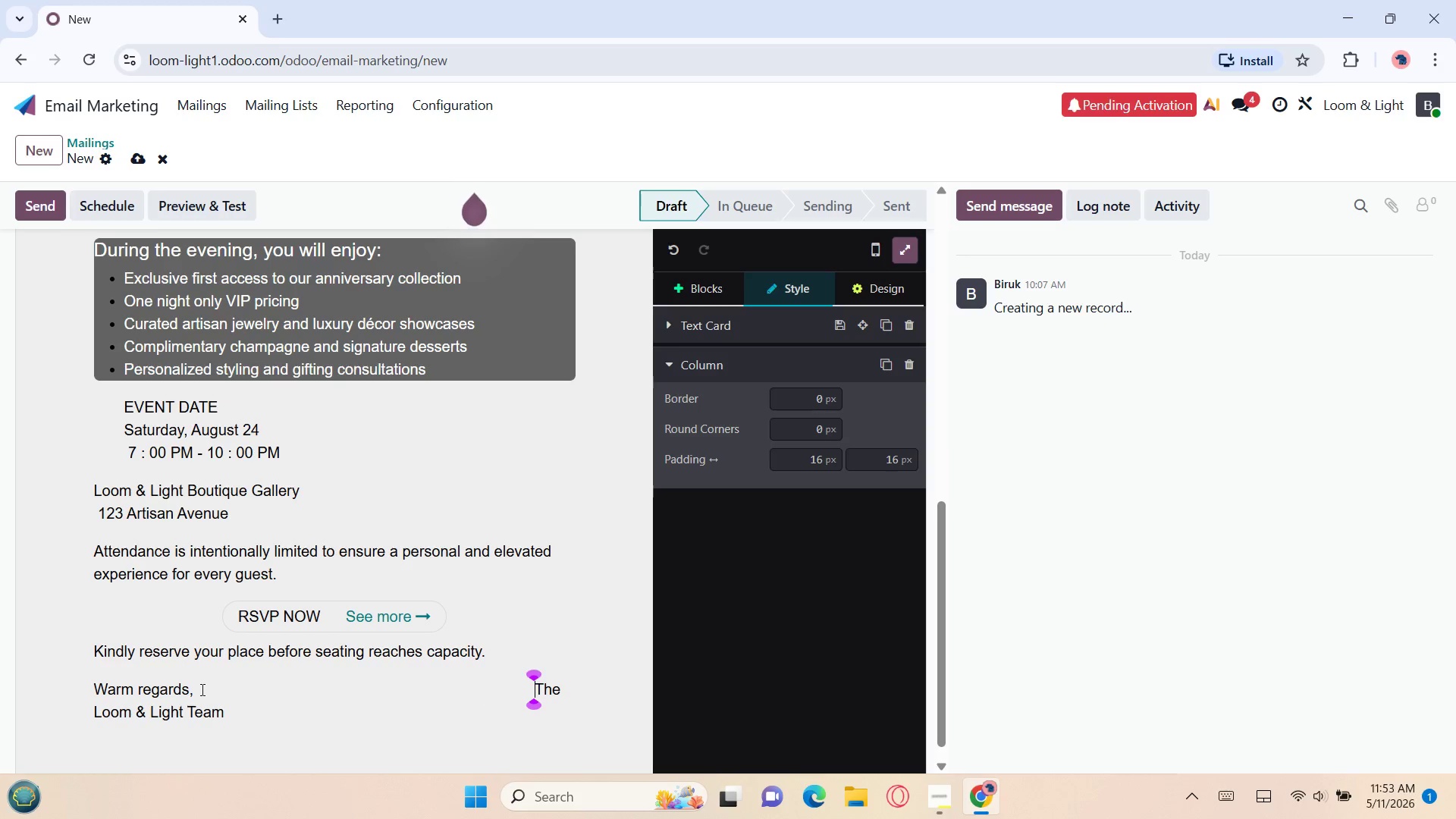 
key(Space)
 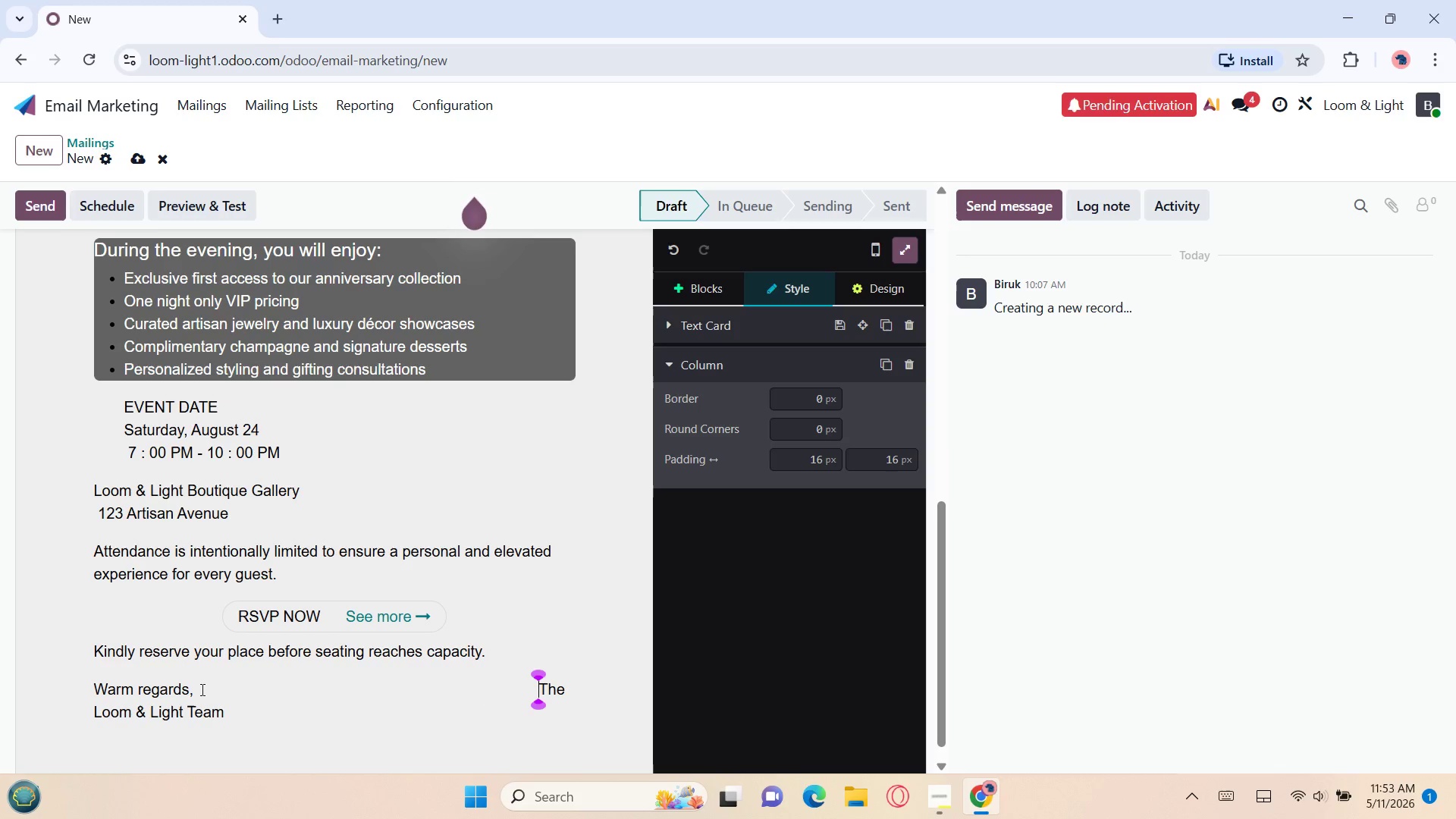 
key(Space)
 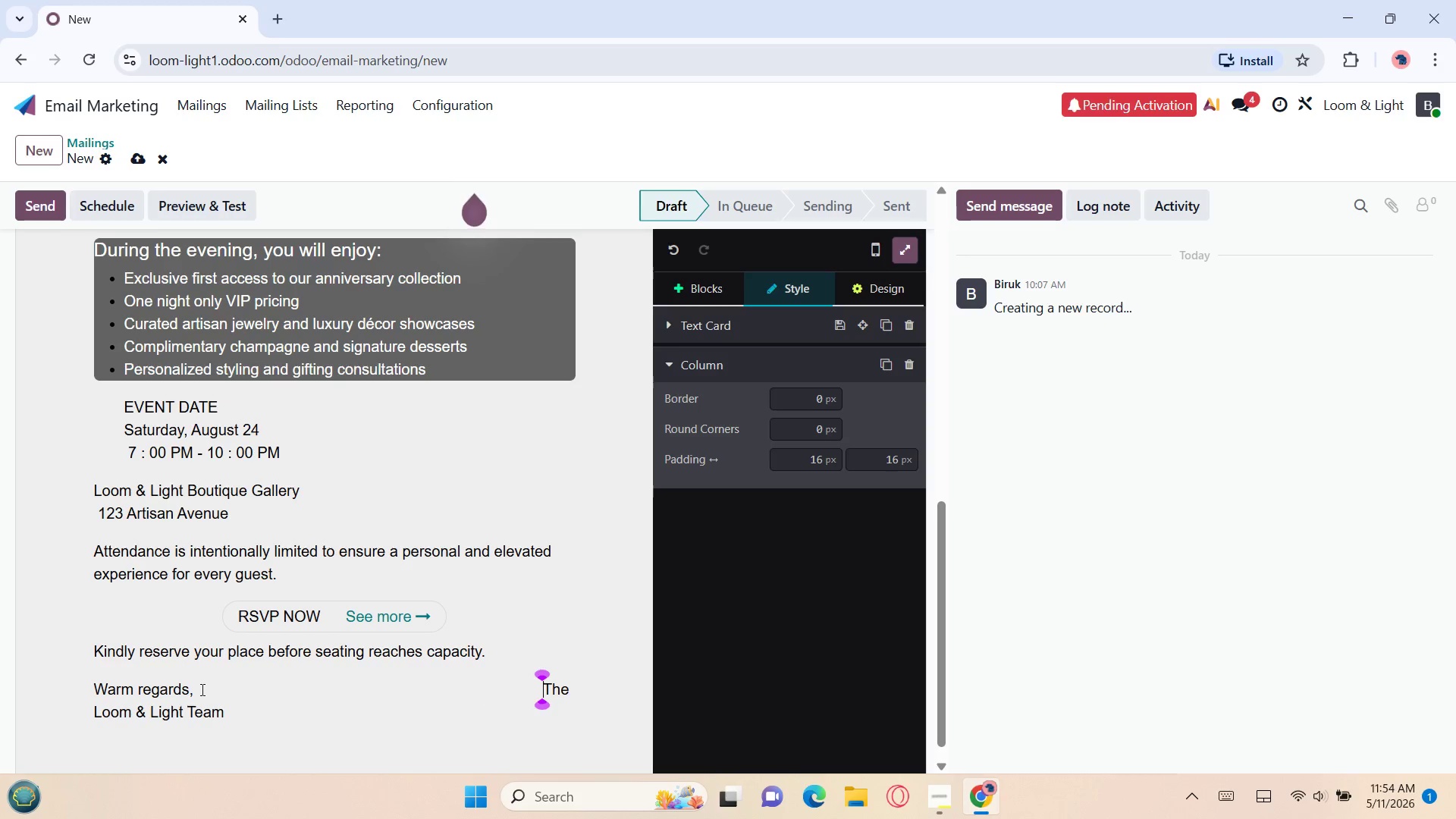 
key(Space)
 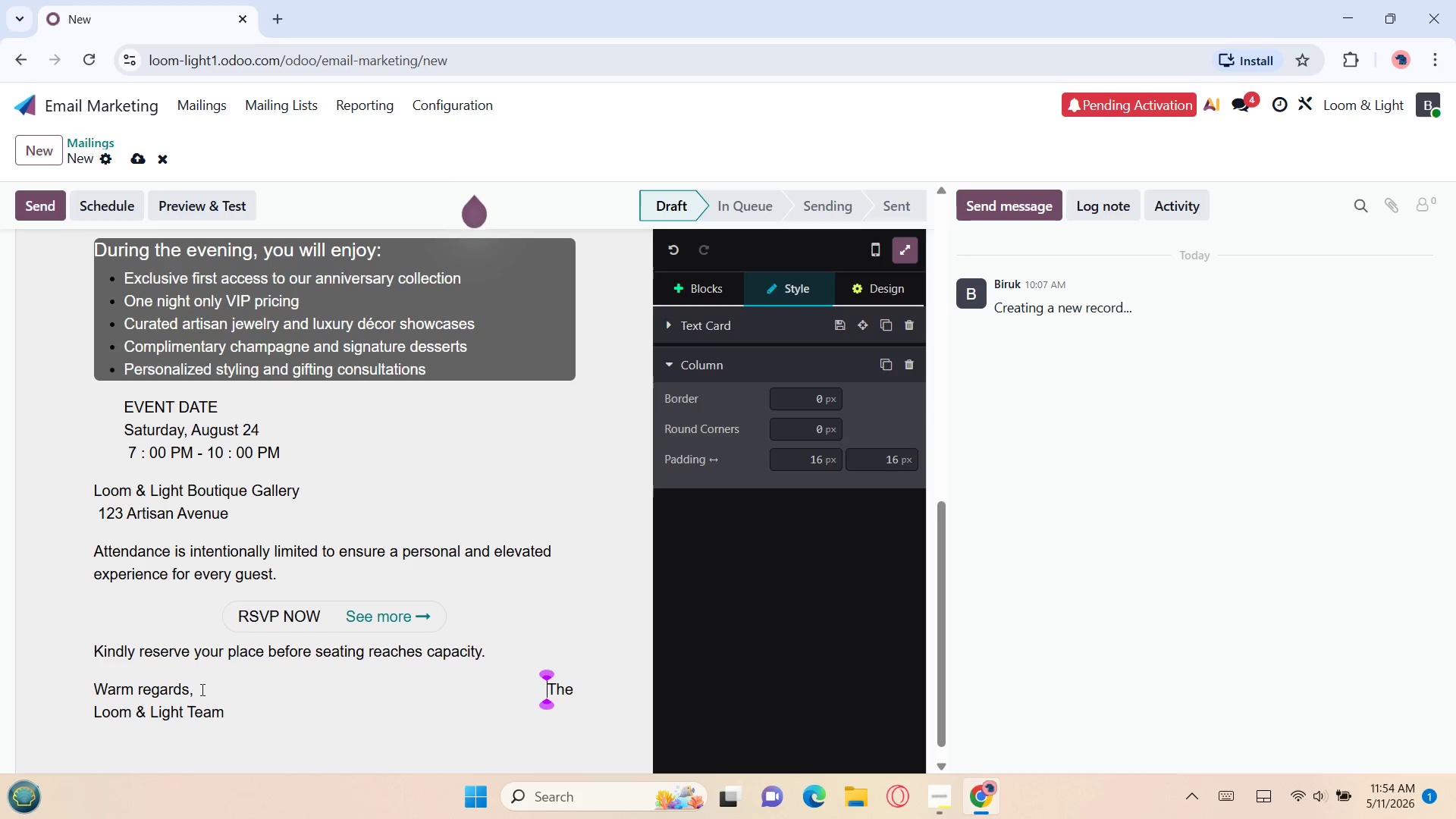 
key(Space)
 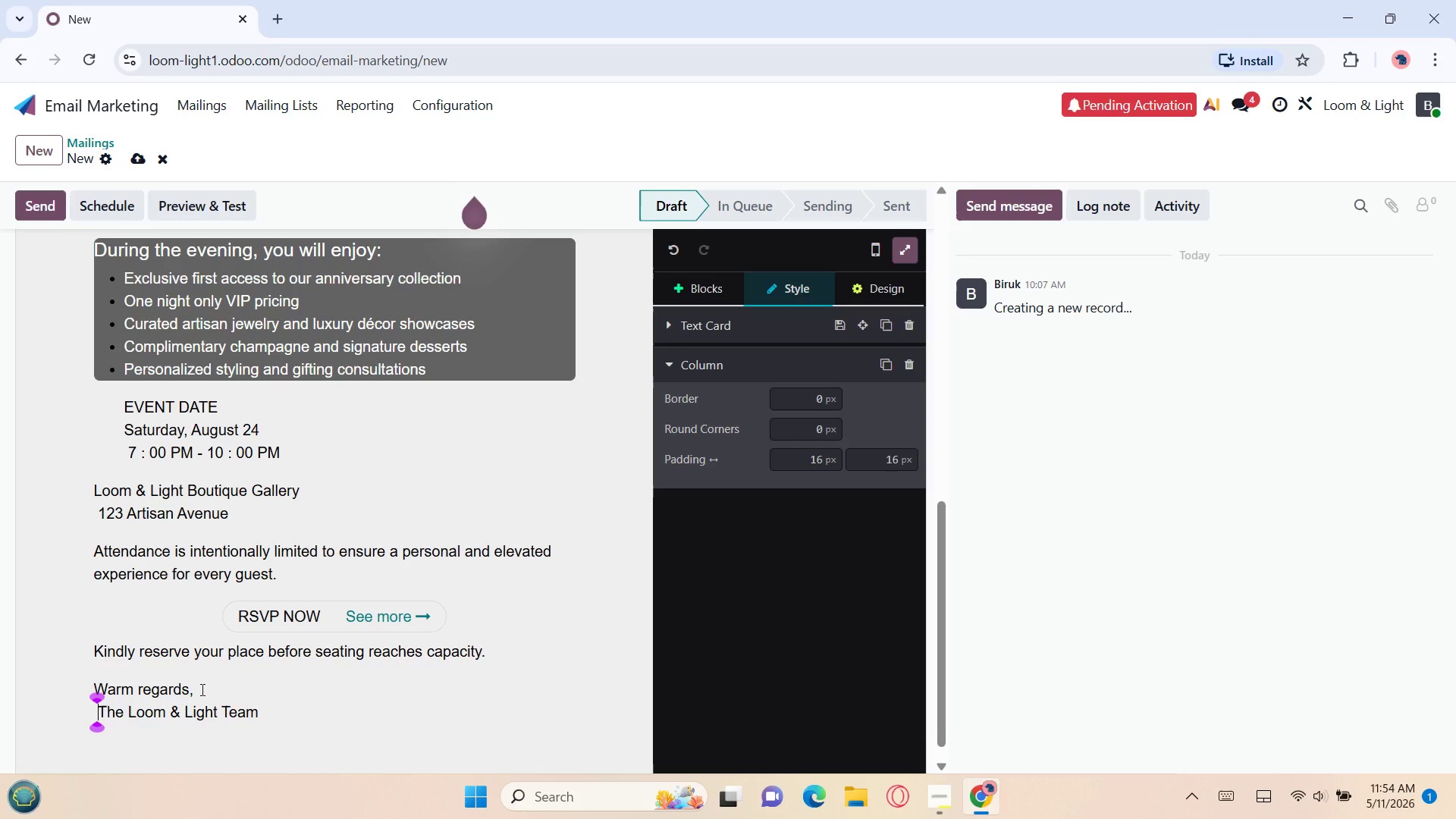 
key(Backspace)
 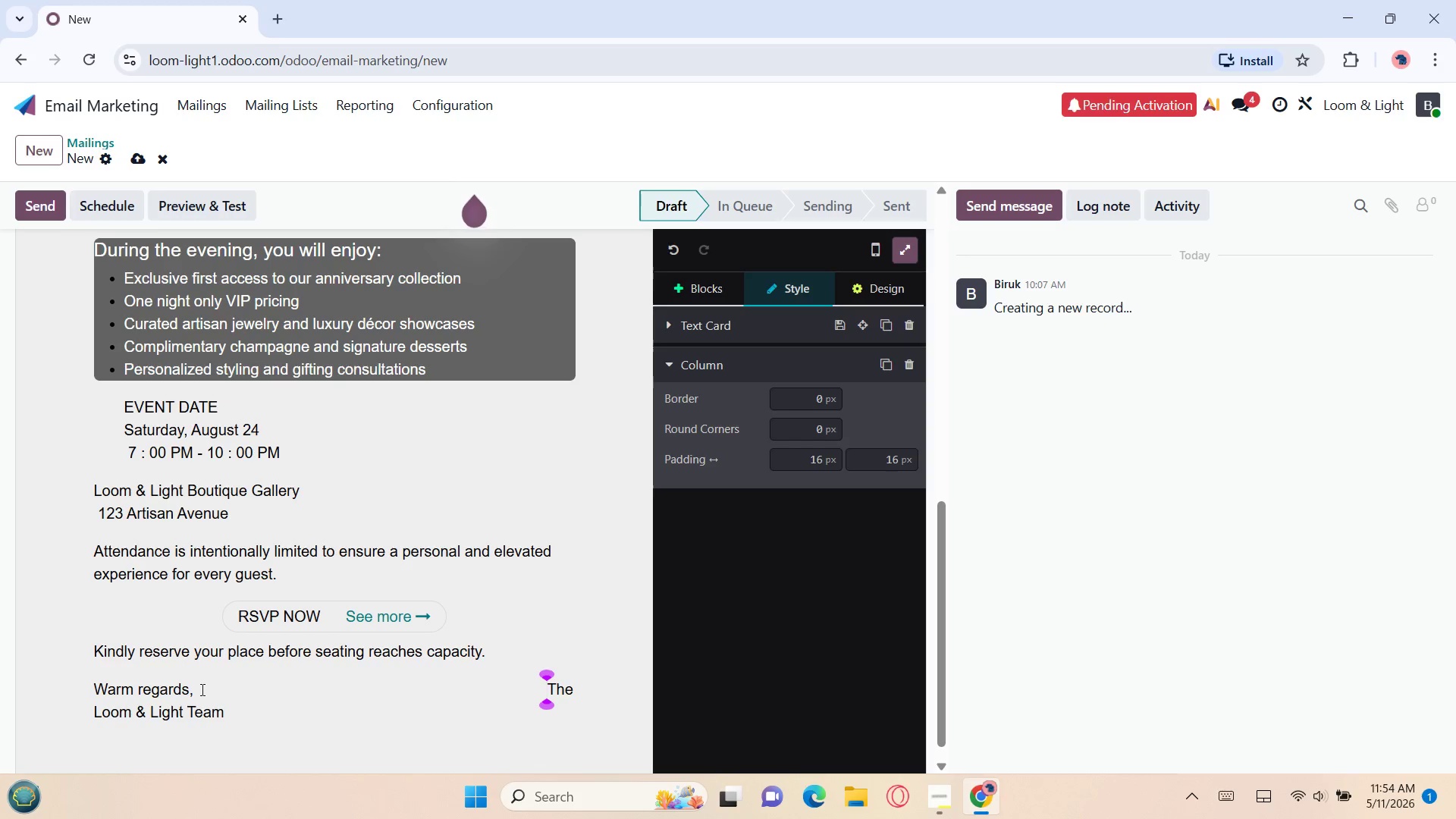 
key(Space)
 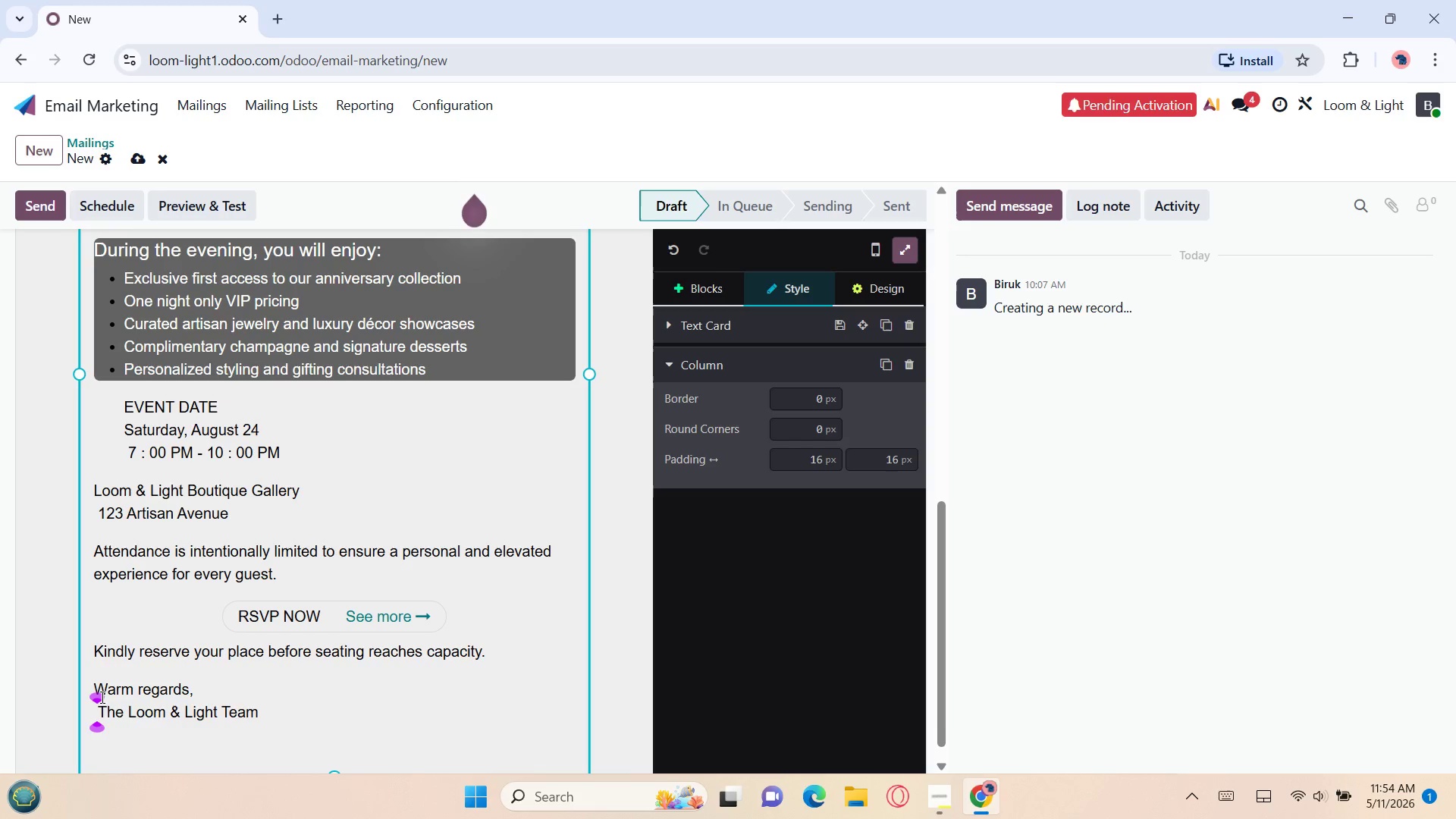 
left_click([93, 689])
 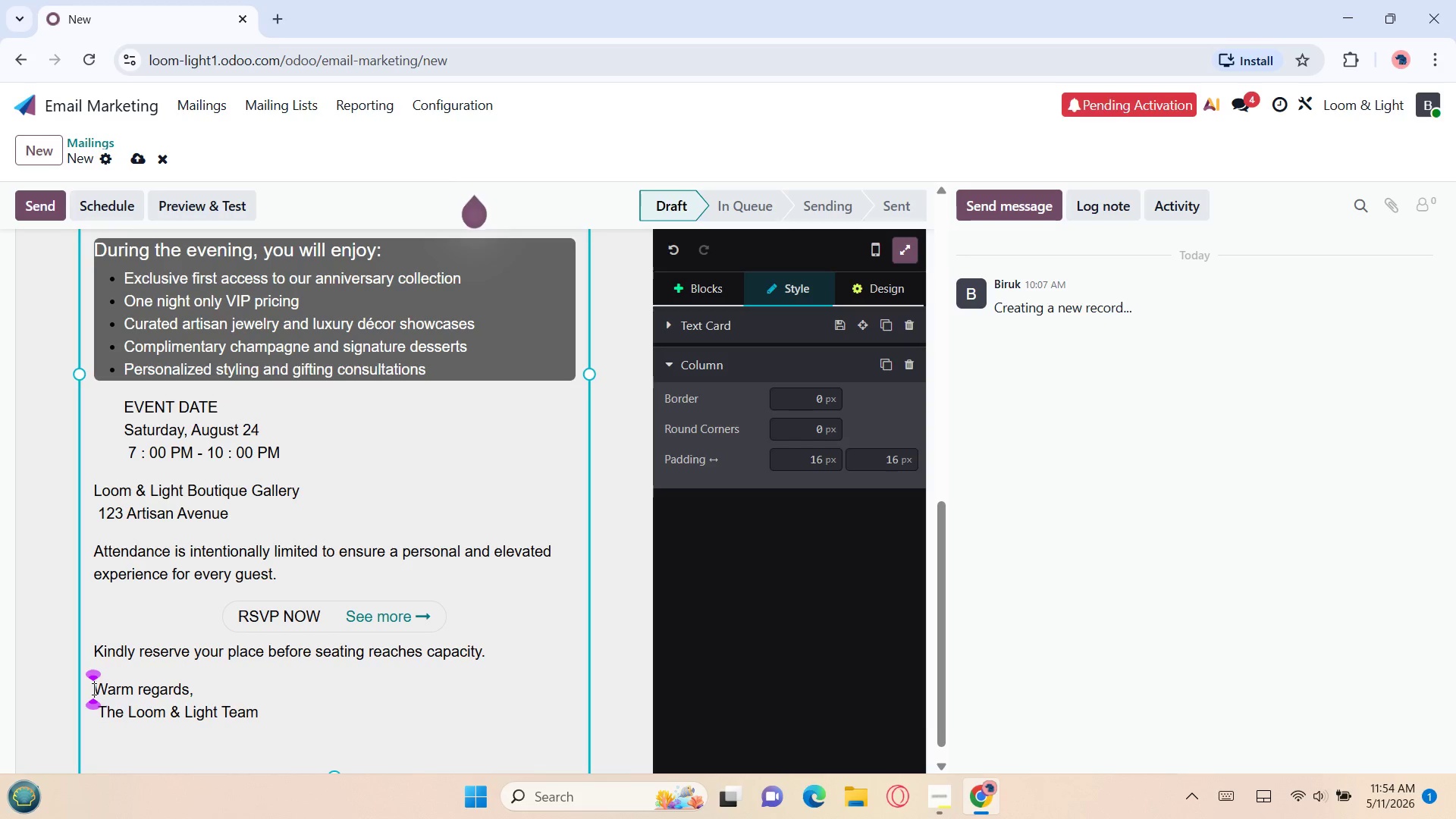 
key(Space)
 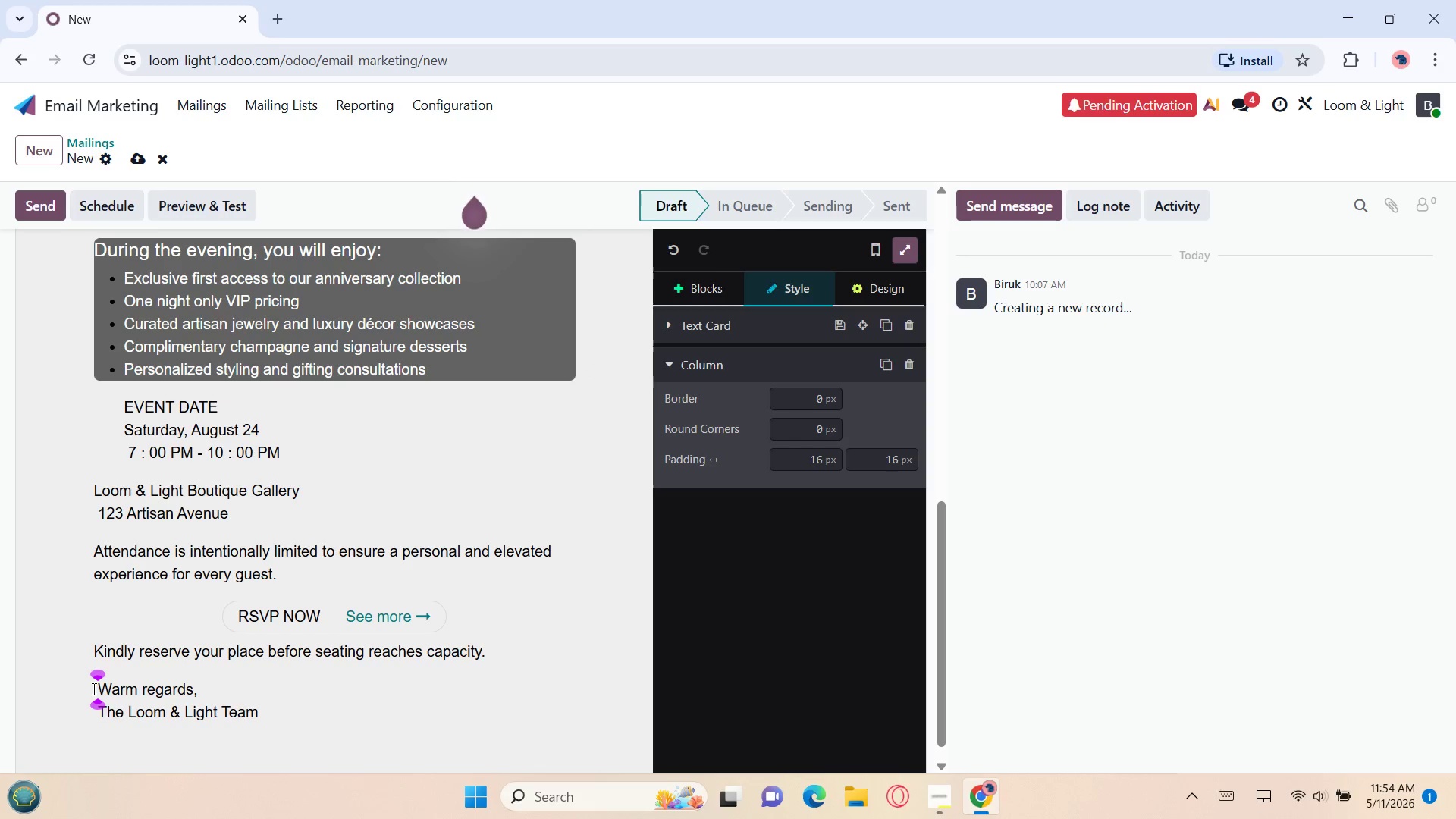 
key(Space)
 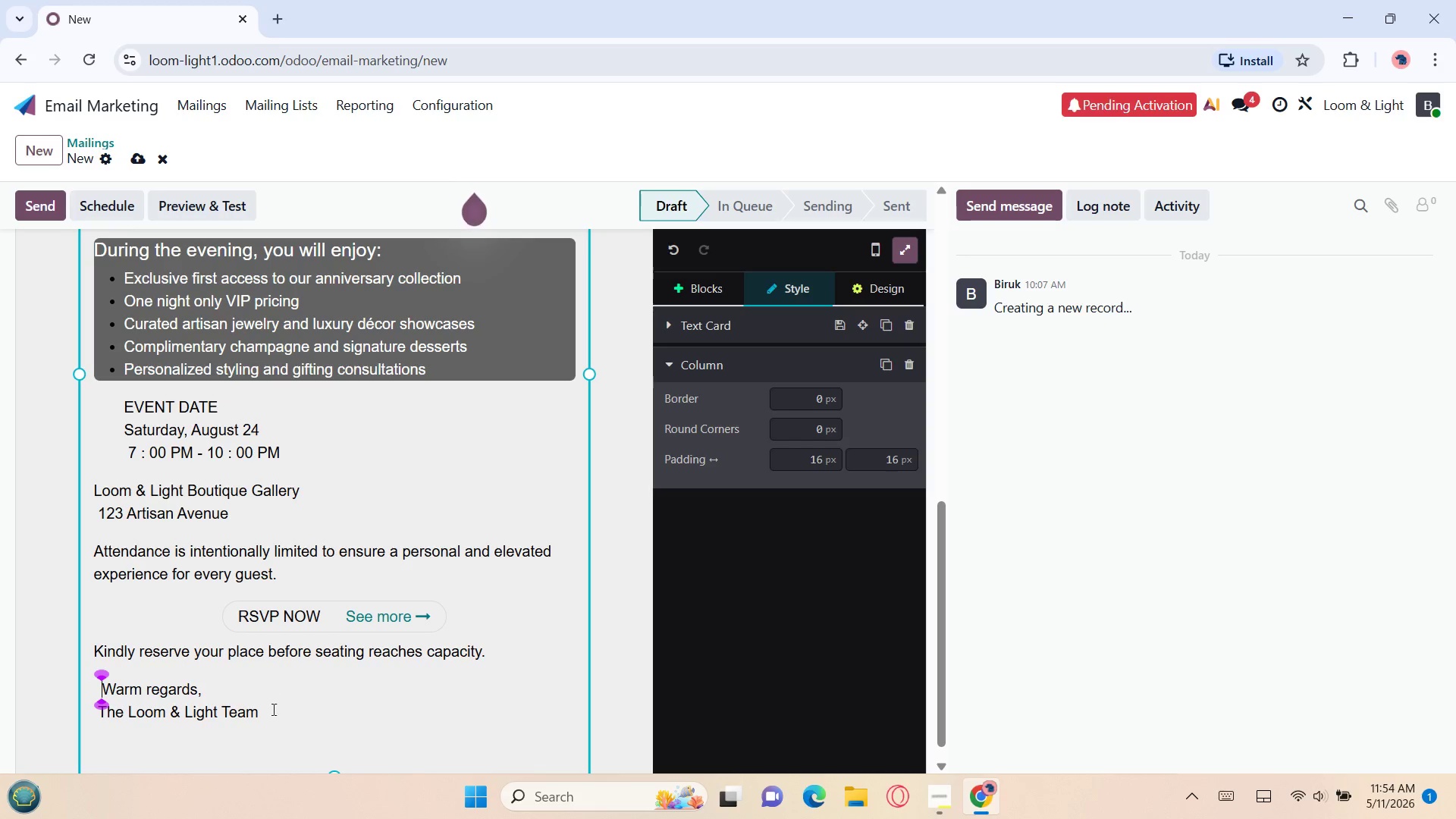 
left_click([271, 714])
 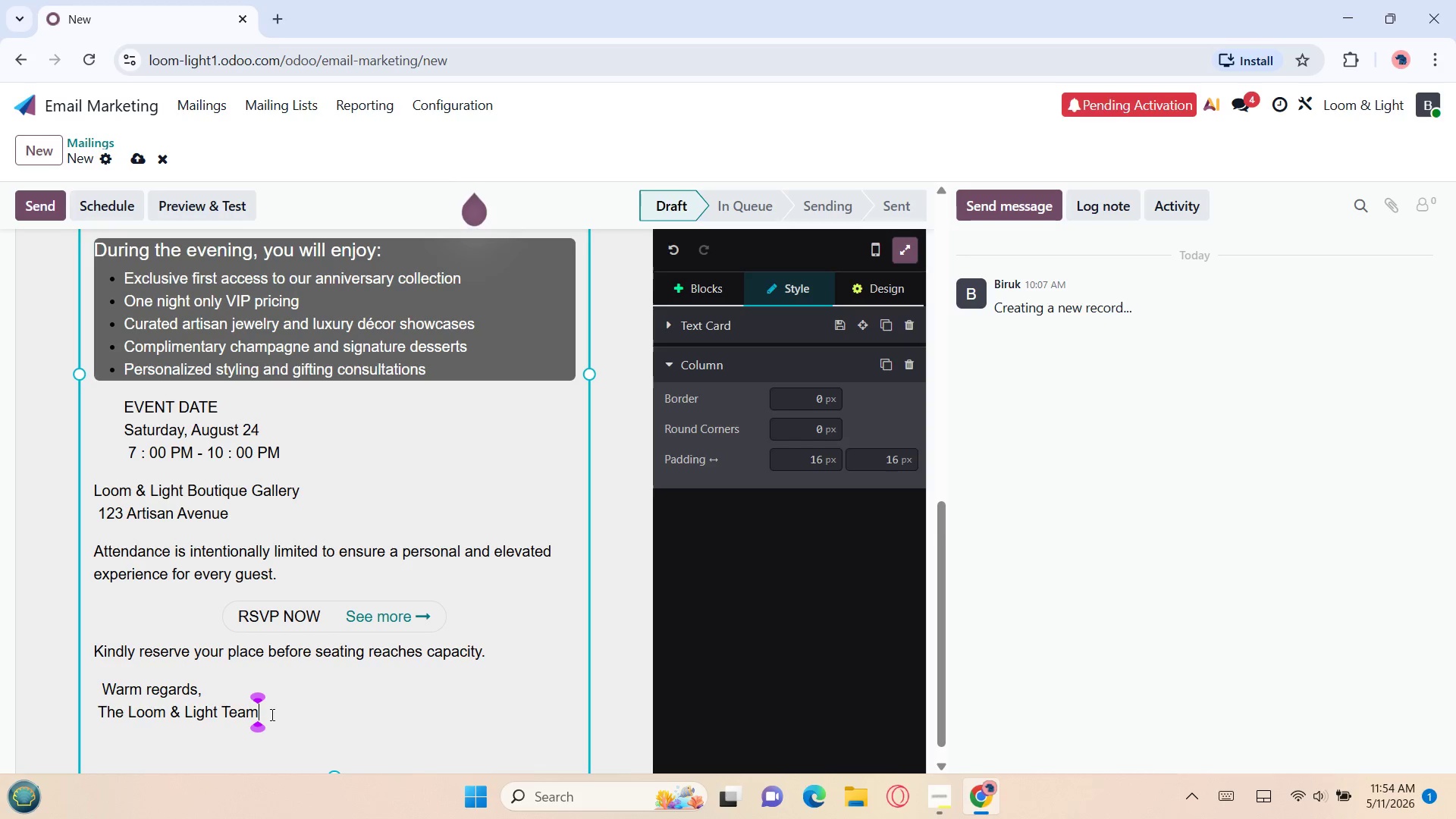 
key(Space)
 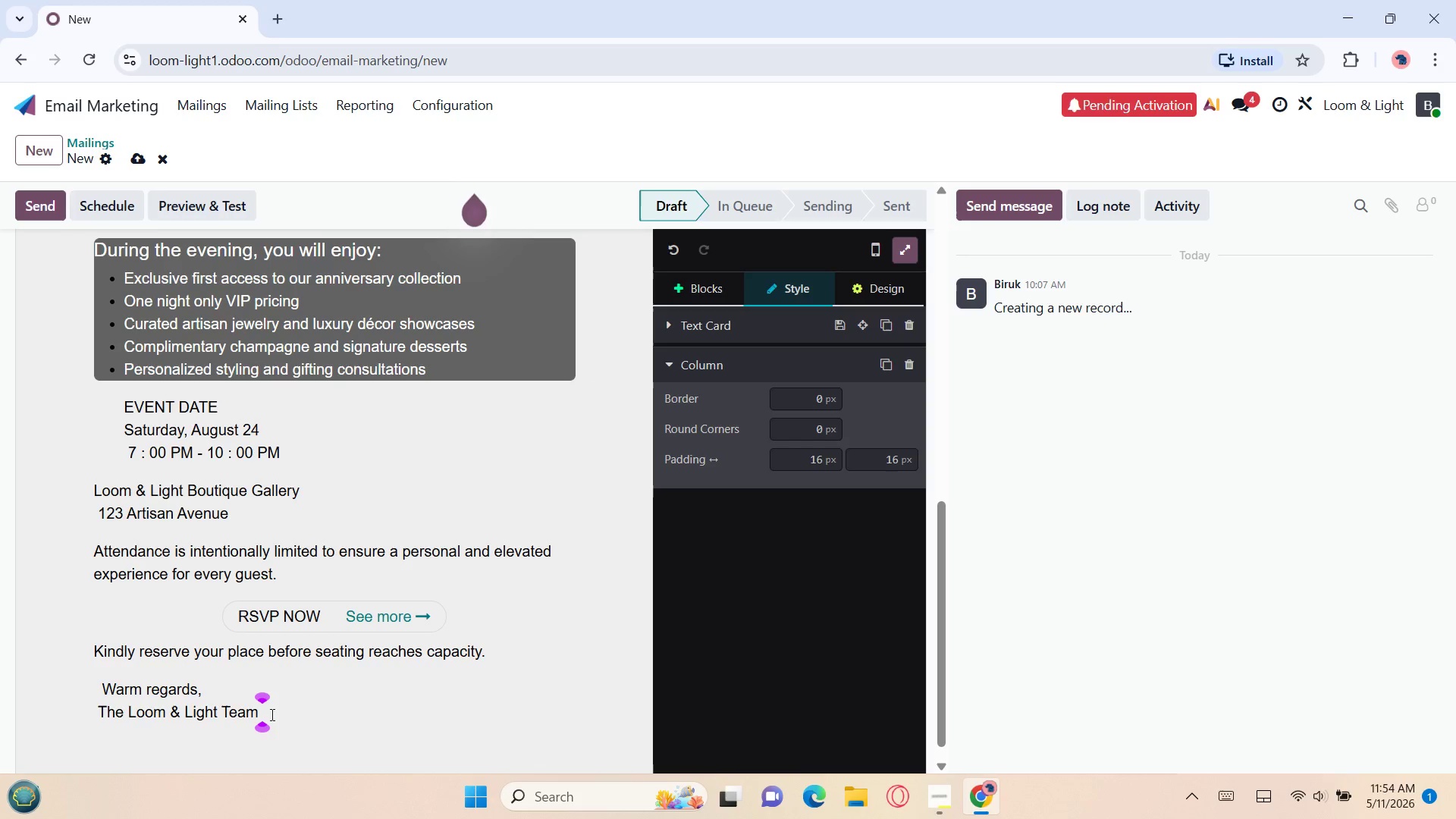 
key(Enter)
 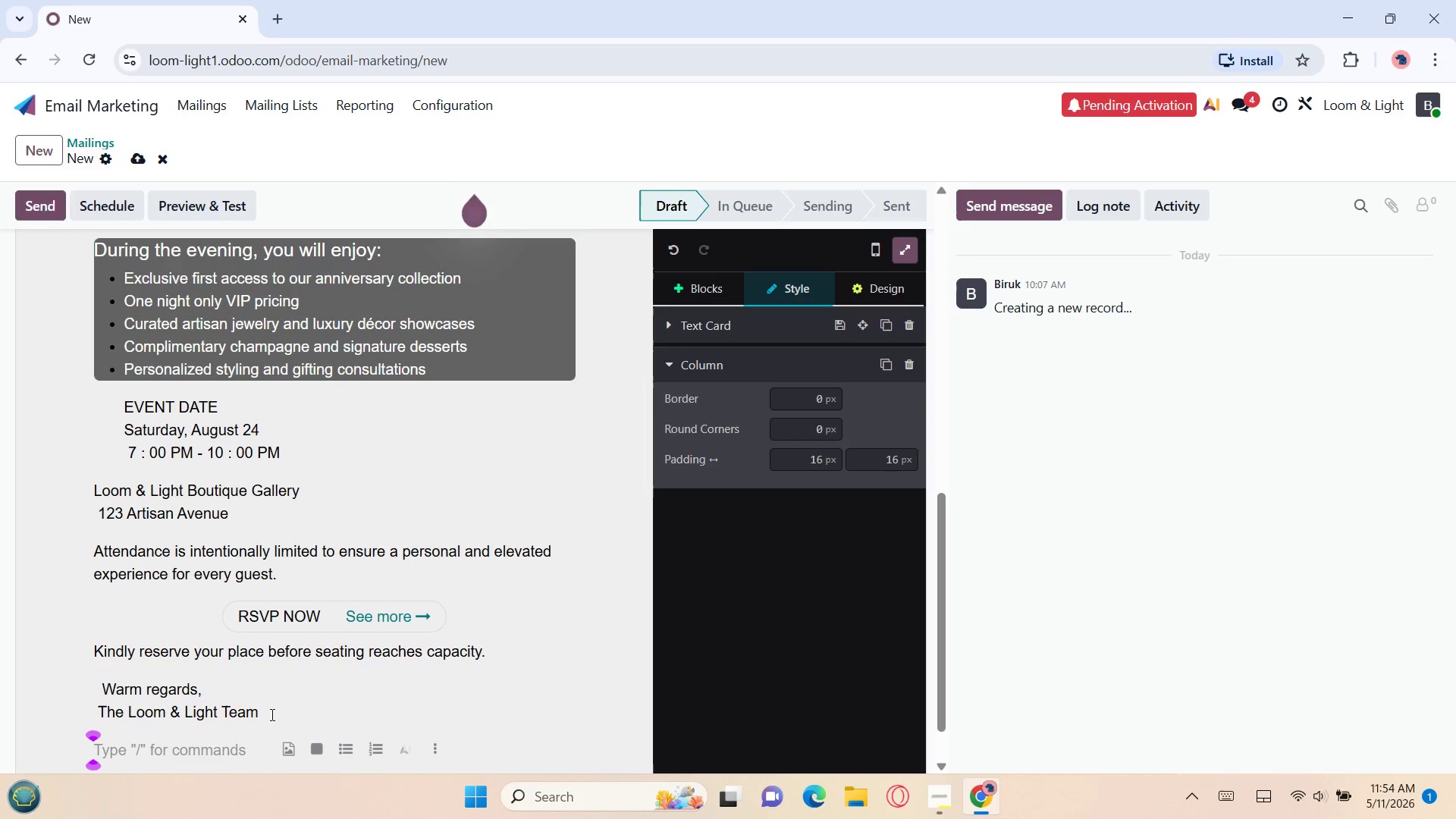 
wait(6.92)
 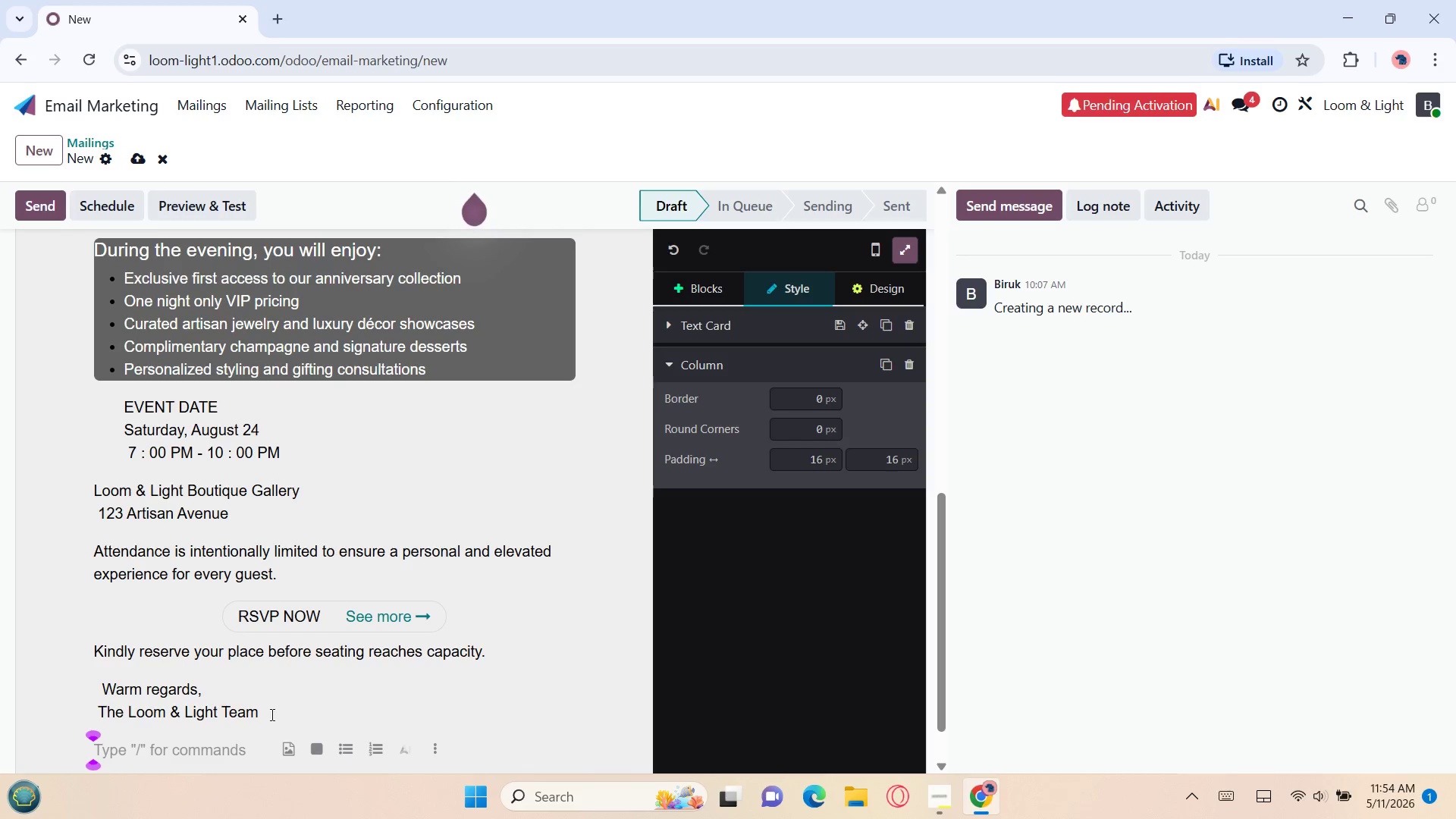 
left_click([695, 280])
 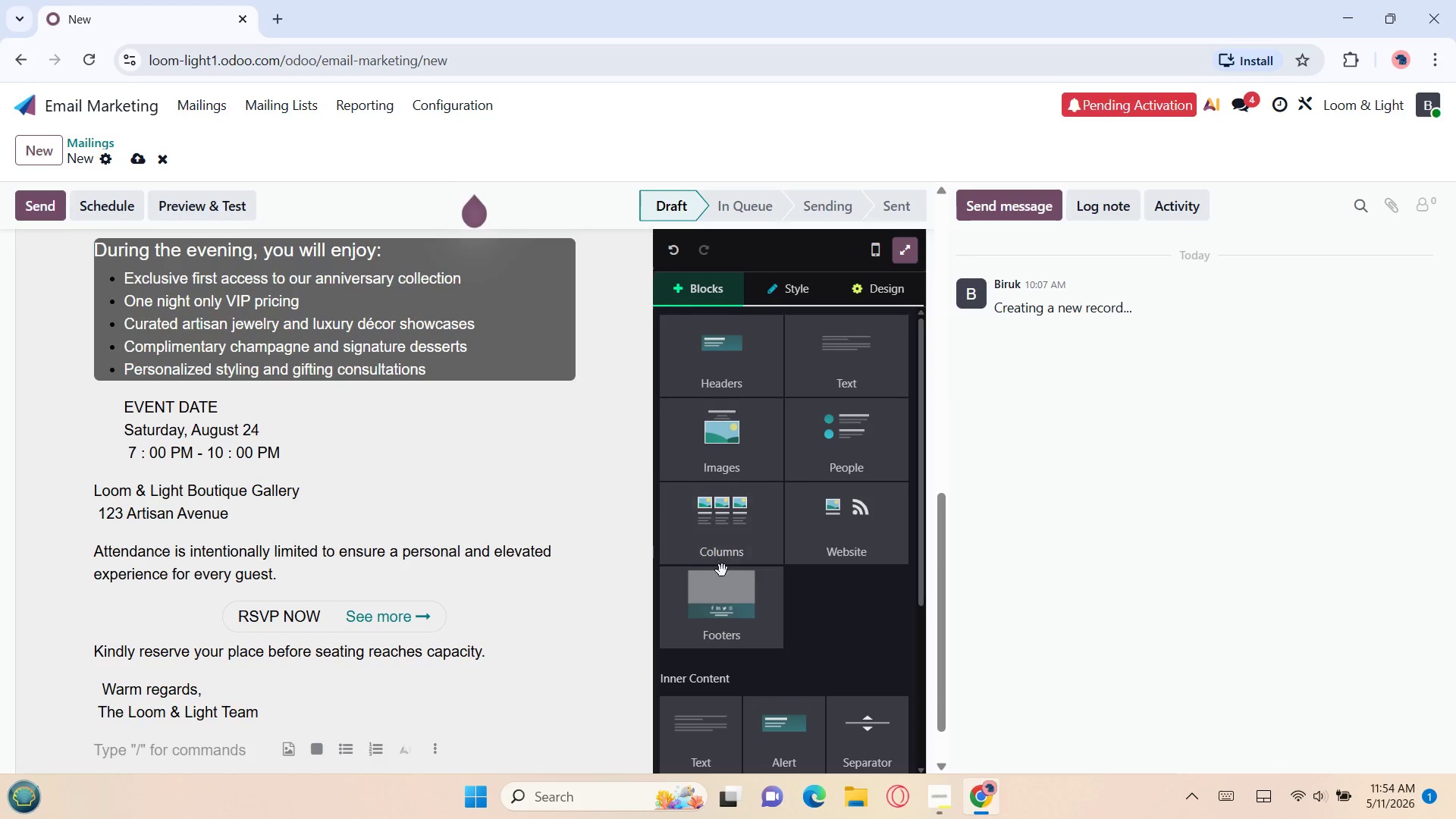 
left_click([722, 596])
 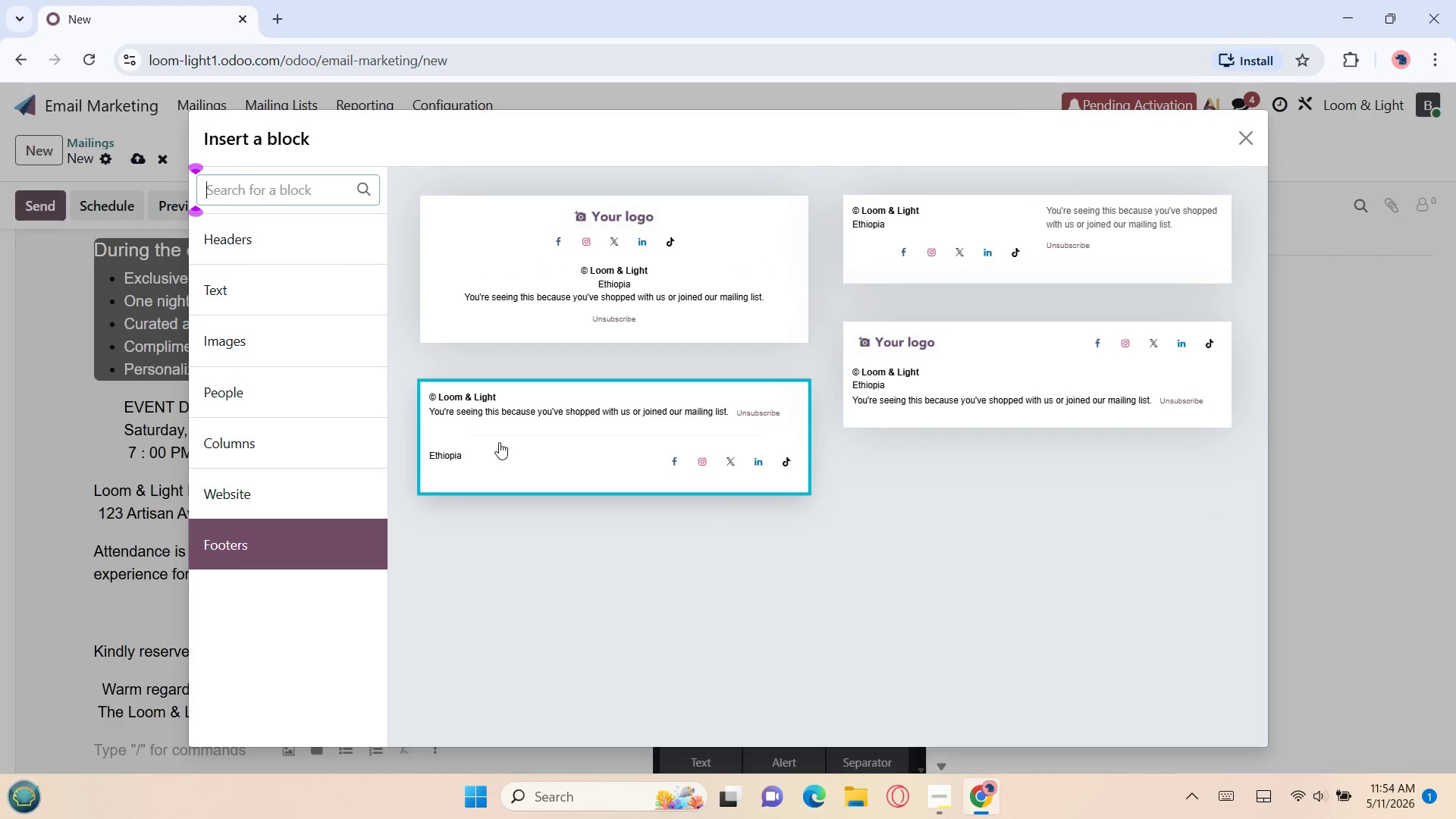 
left_click([499, 442])
 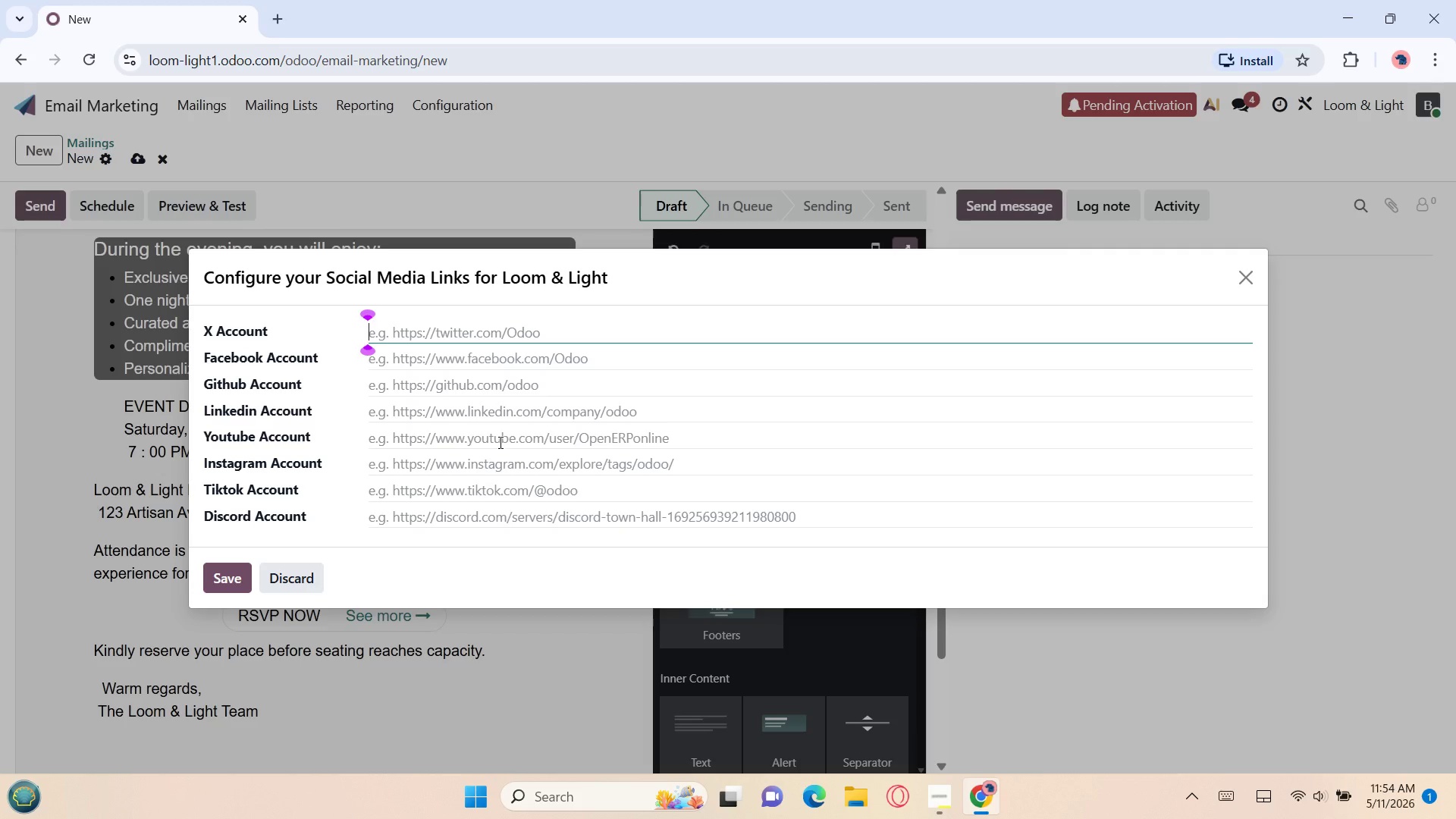 
wait(7.67)
 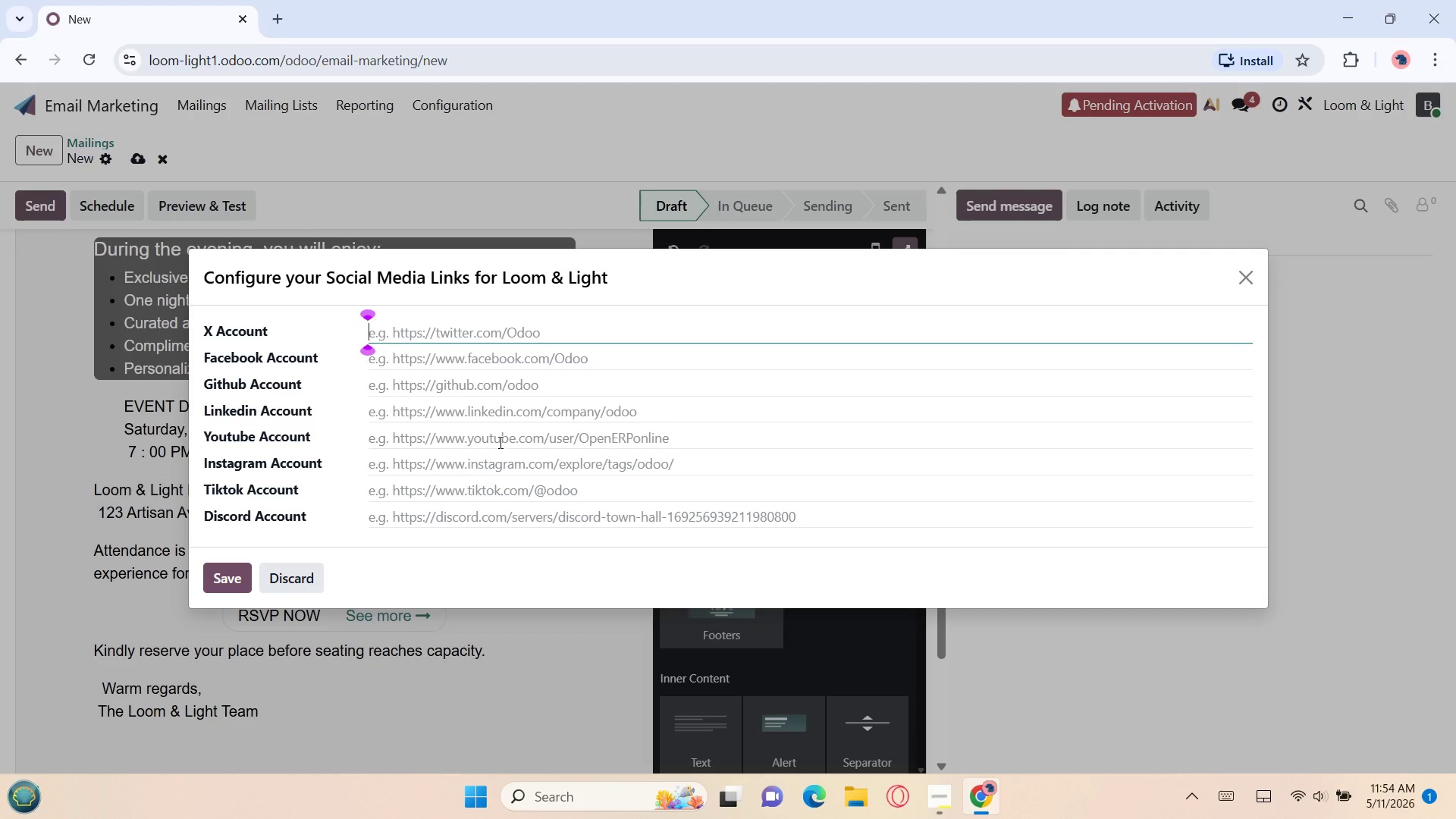 
left_click([293, 582])
 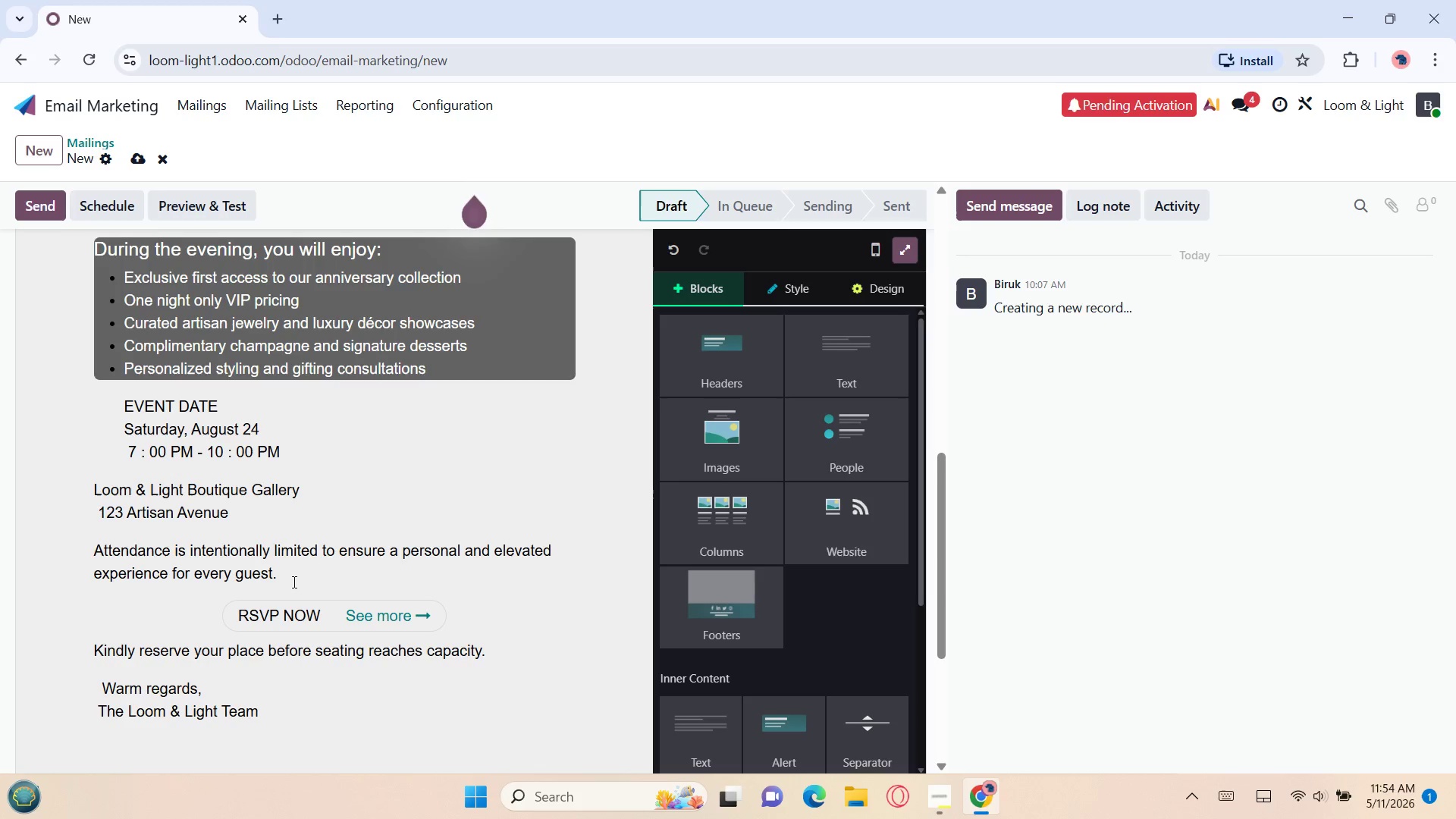 
wait(8.98)
 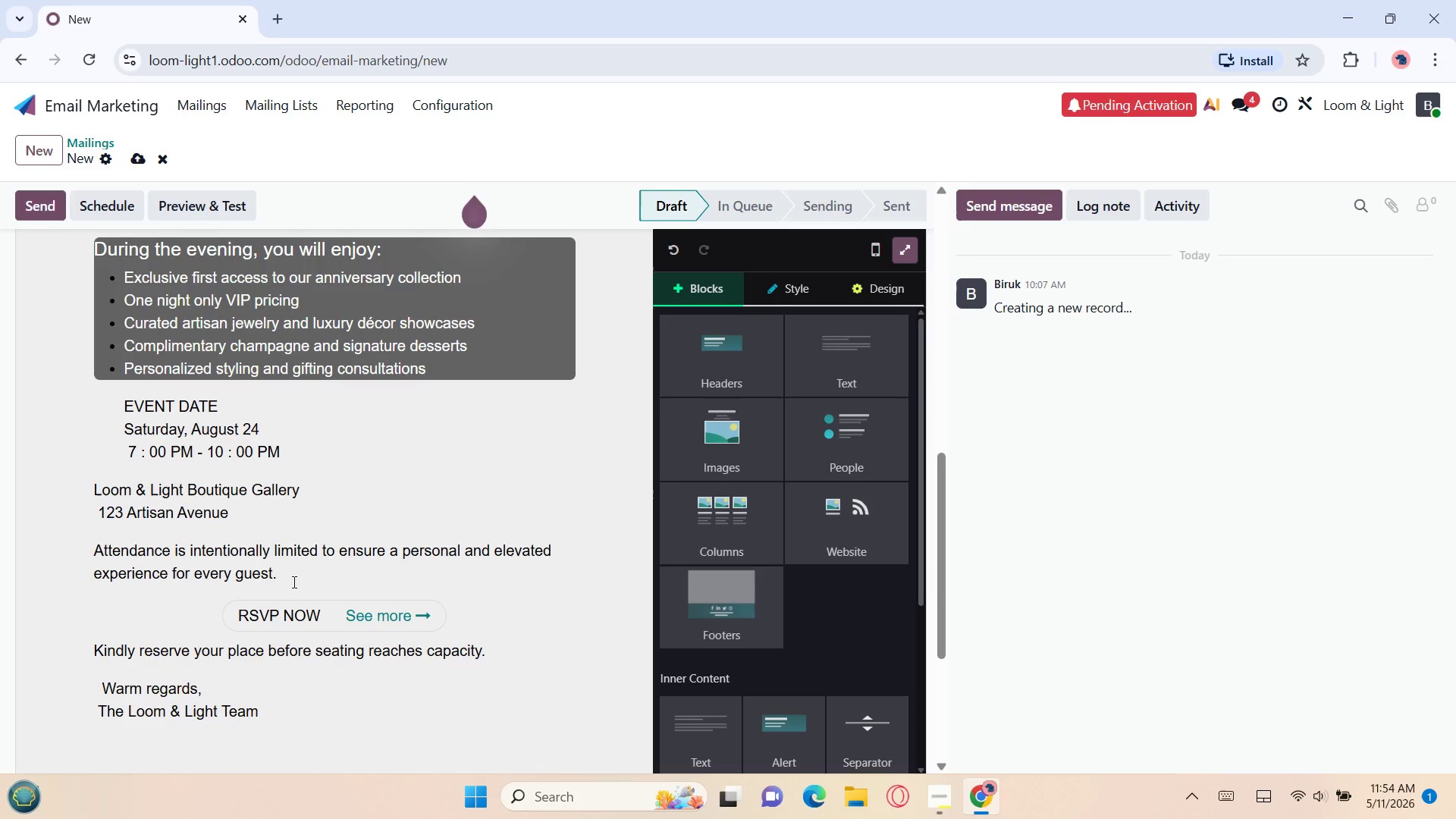 
left_click_drag(start_coordinate=[118, 670], to_coordinate=[89, 632])
 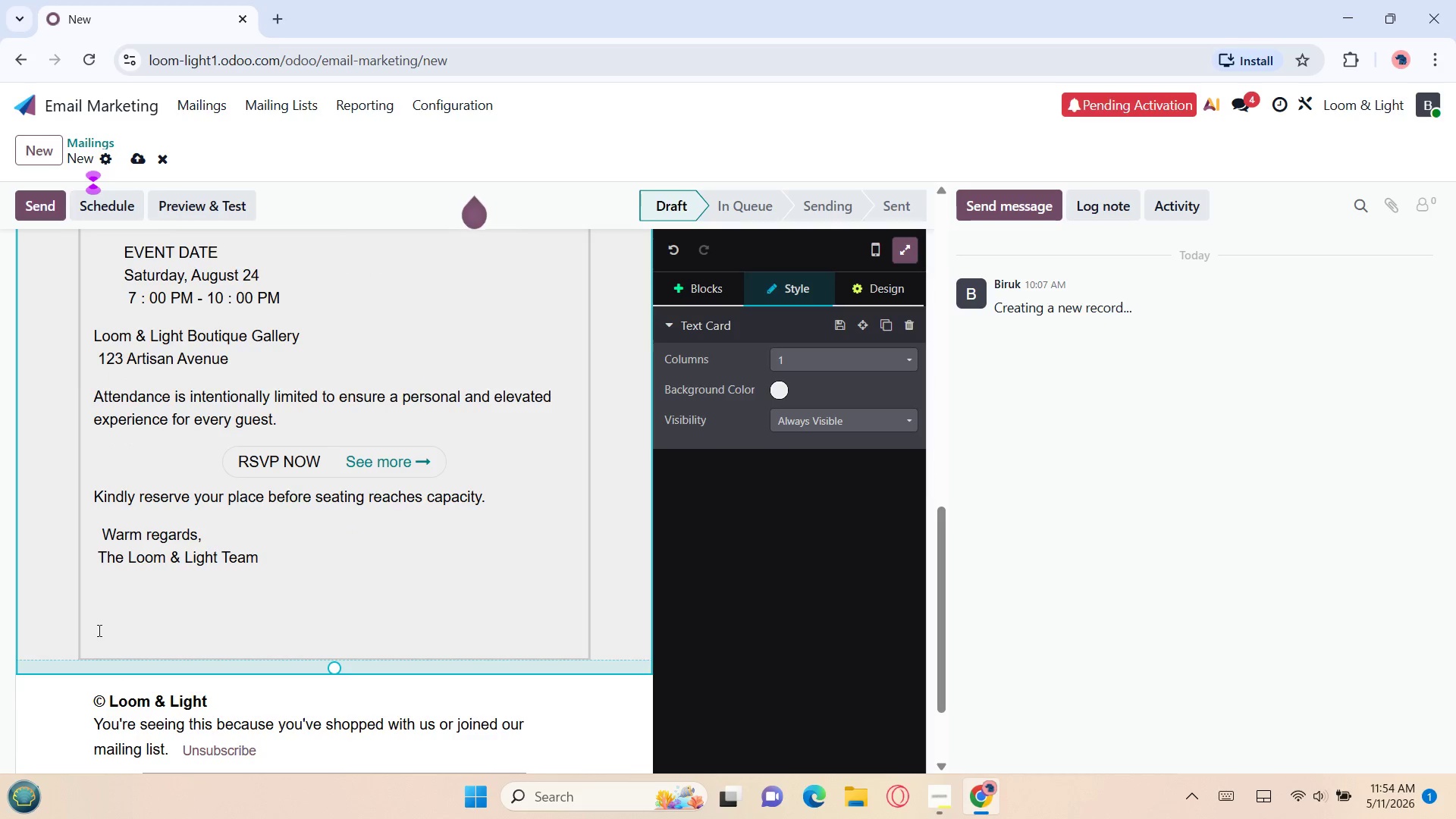 
left_click([105, 629])
 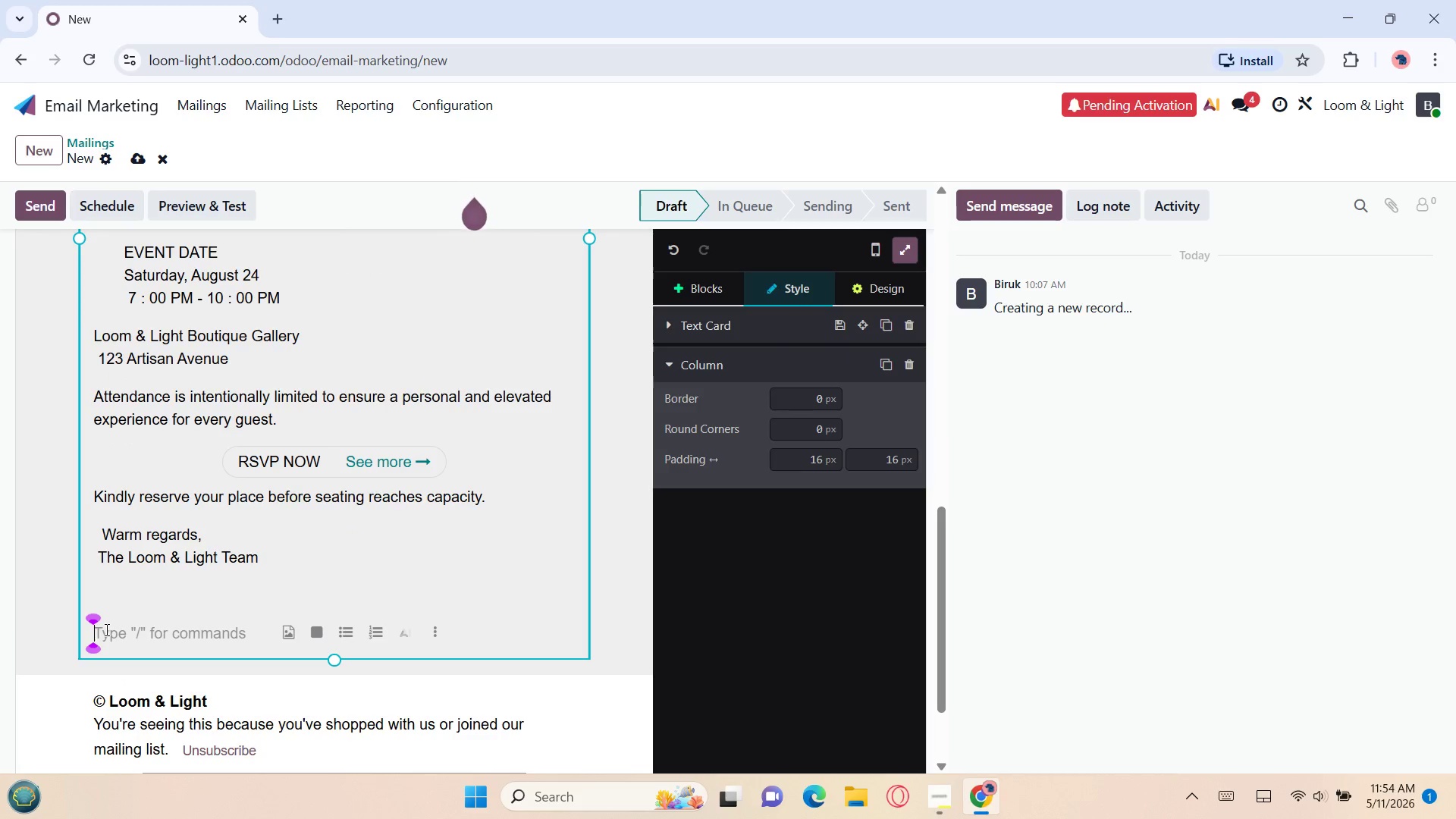 
wait(6.34)
 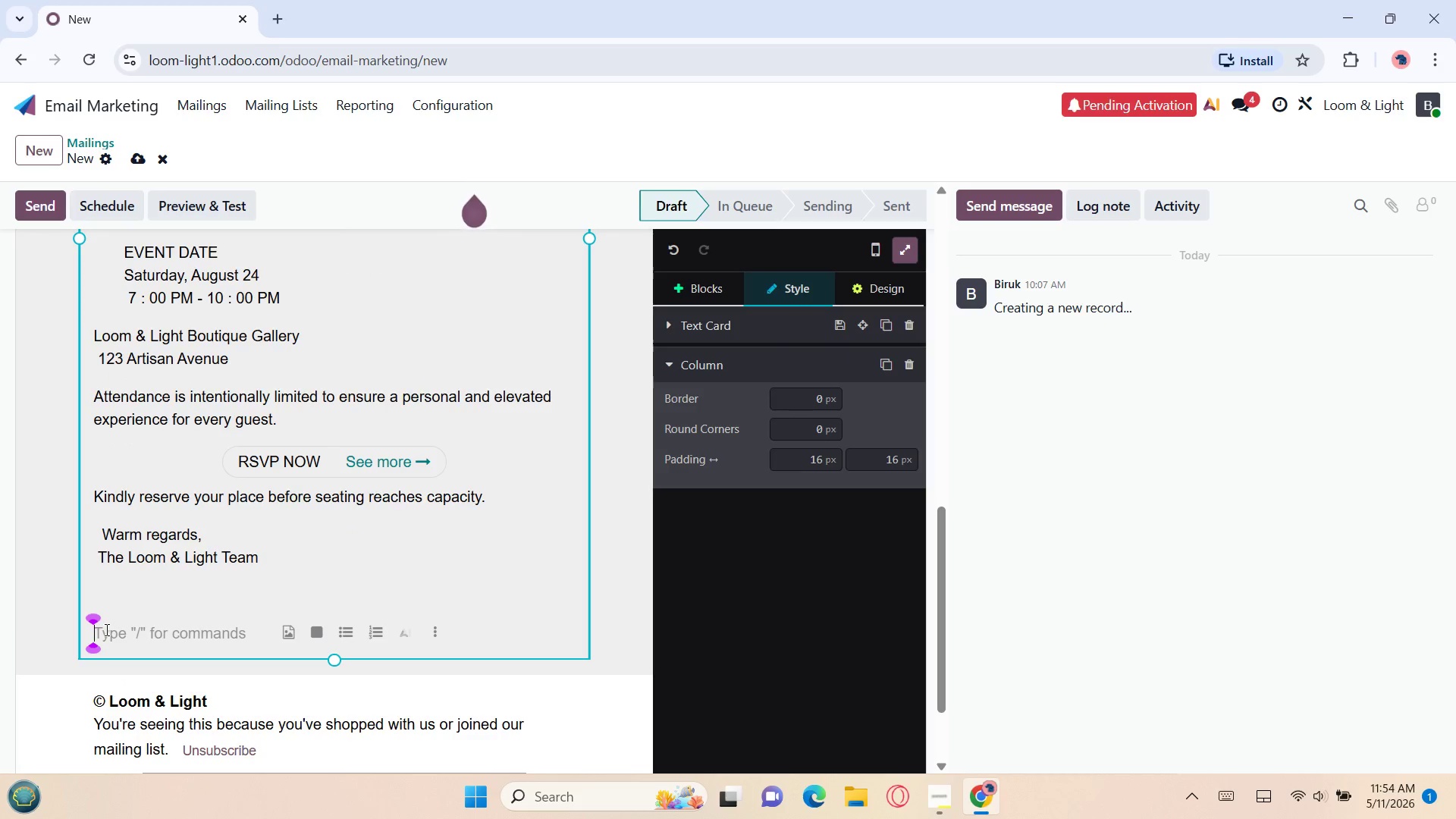 
key(Backspace)
 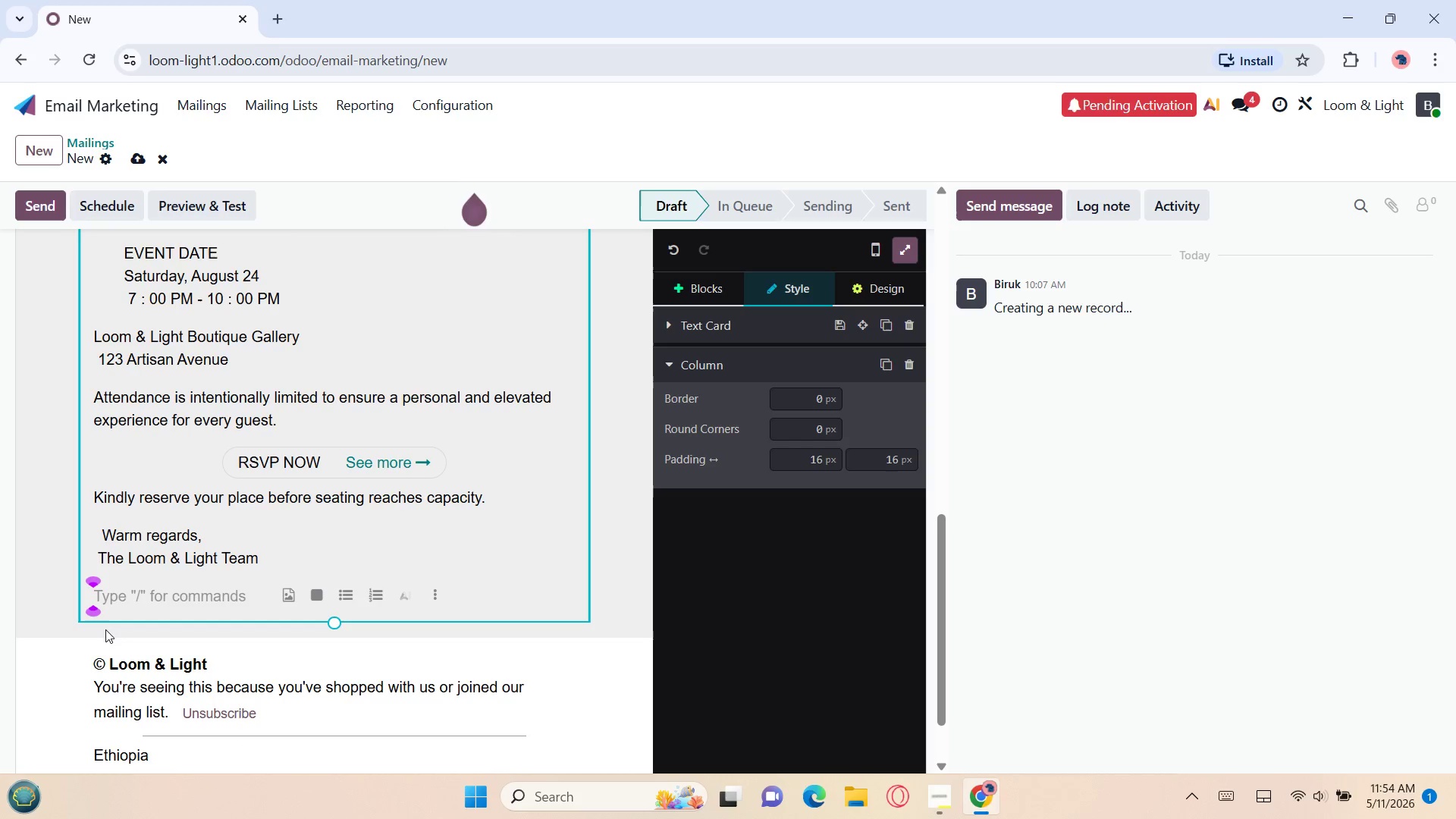 
key(Backspace)
 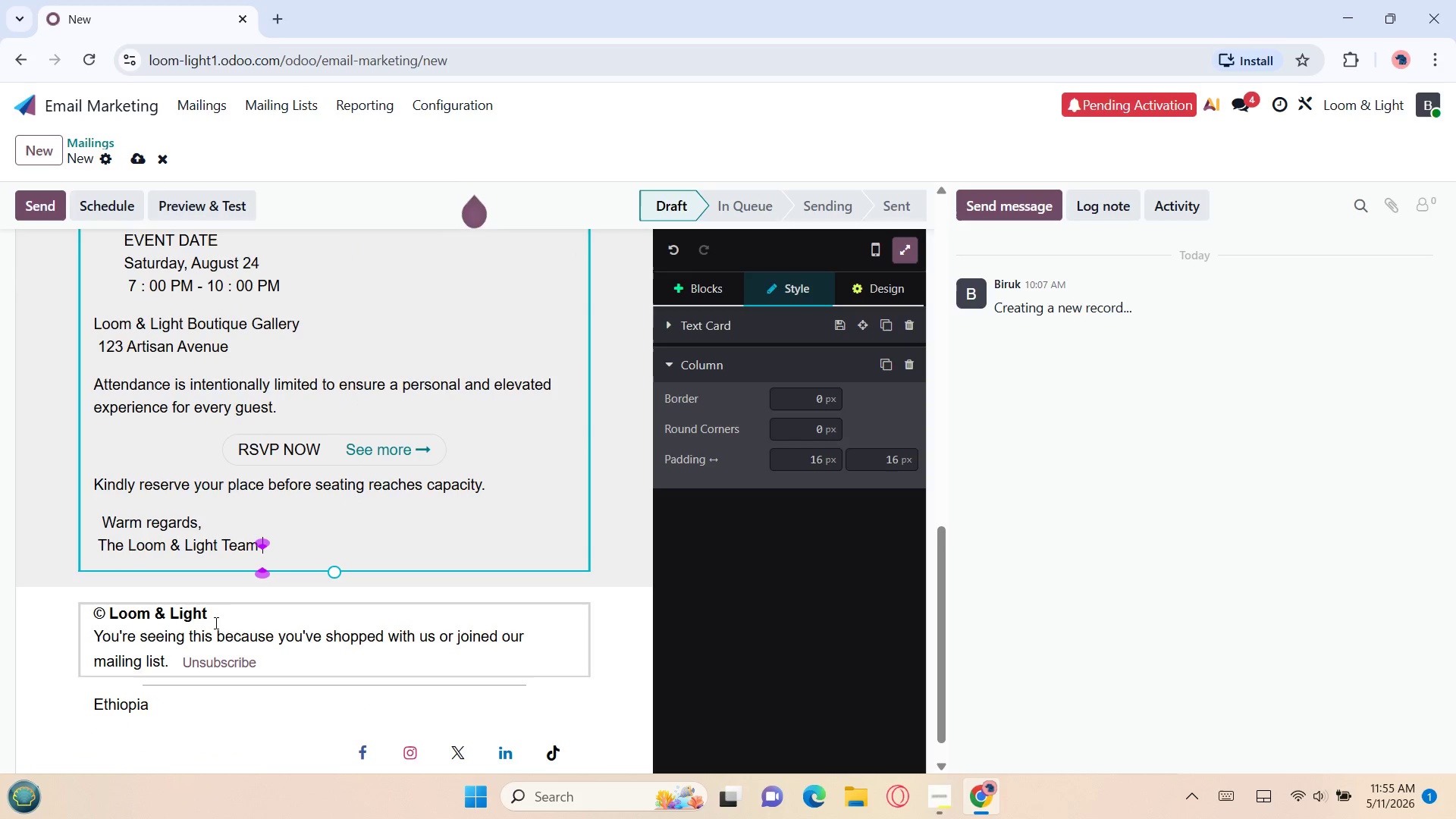 
wait(17.16)
 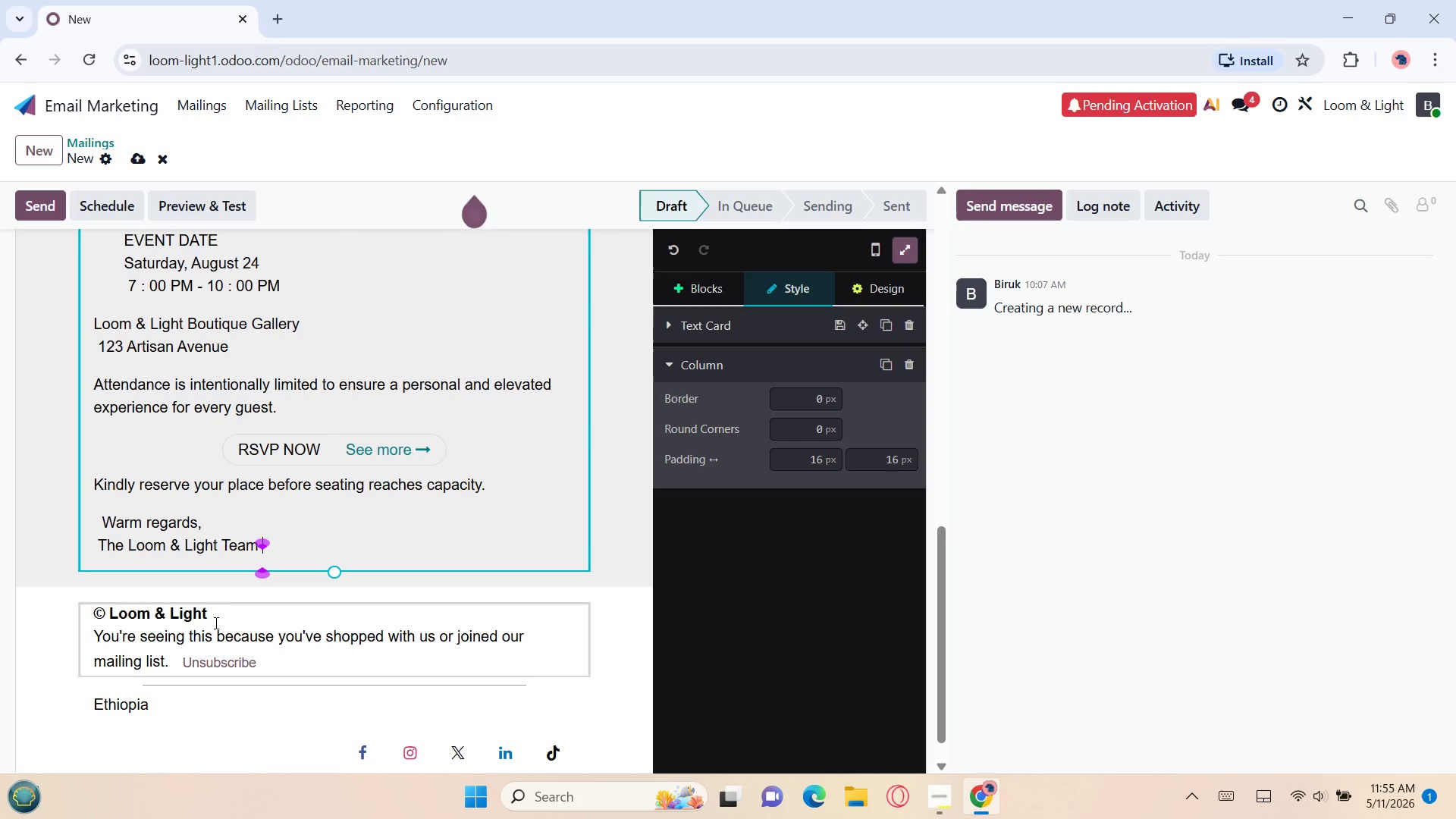 
left_click([212, 620])
 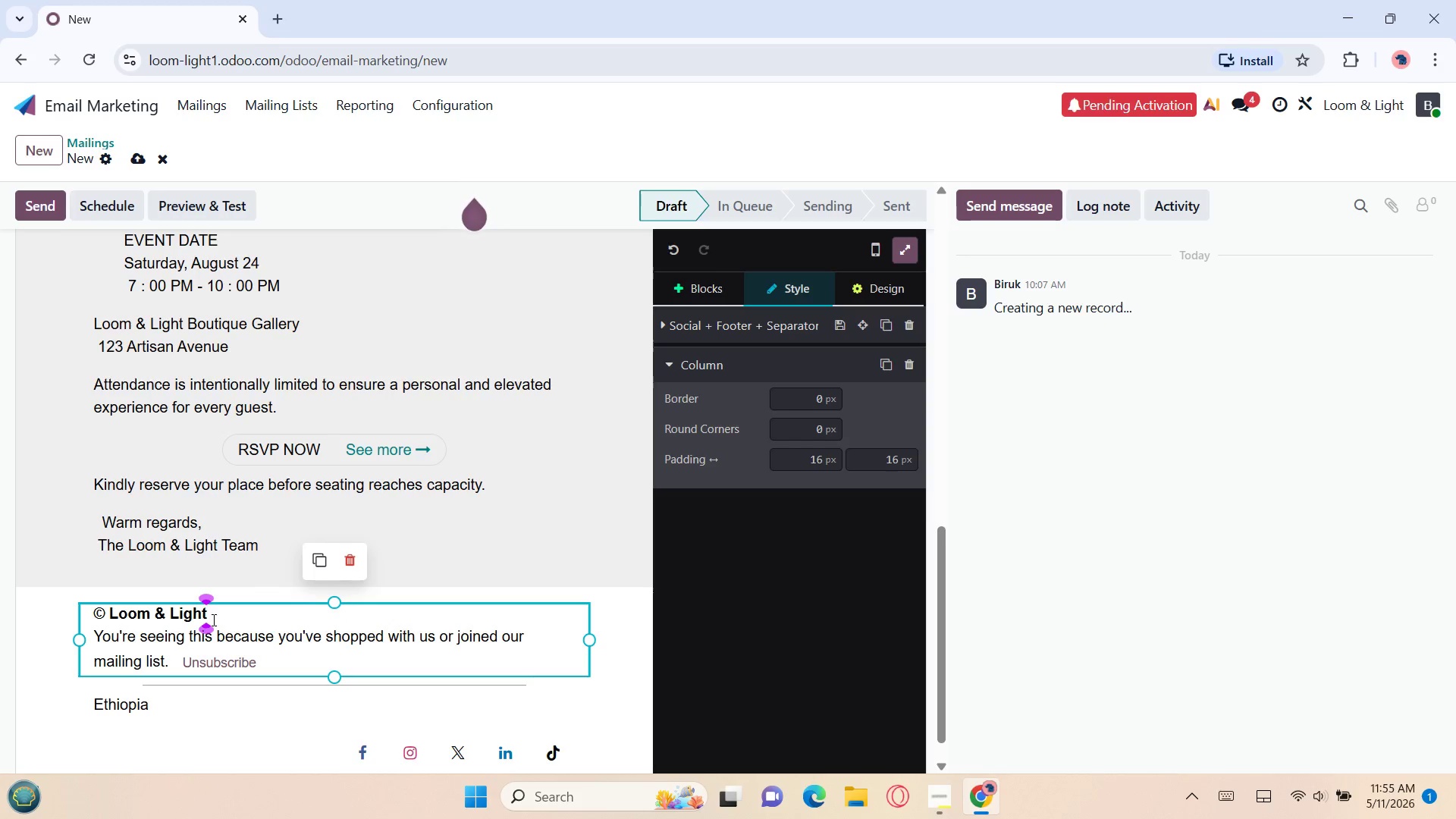 
key(Space)
 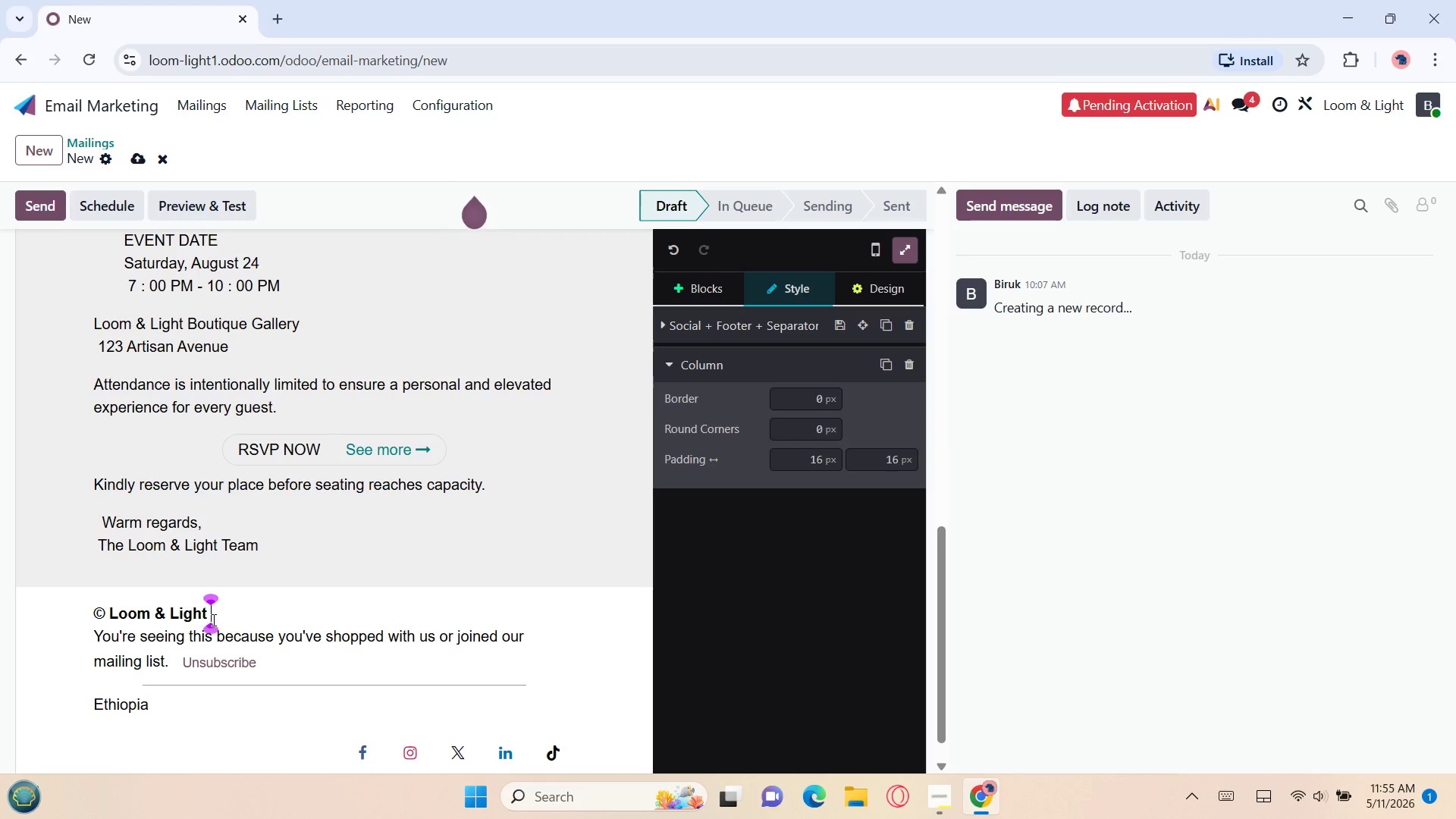 
key(Shift+B)
 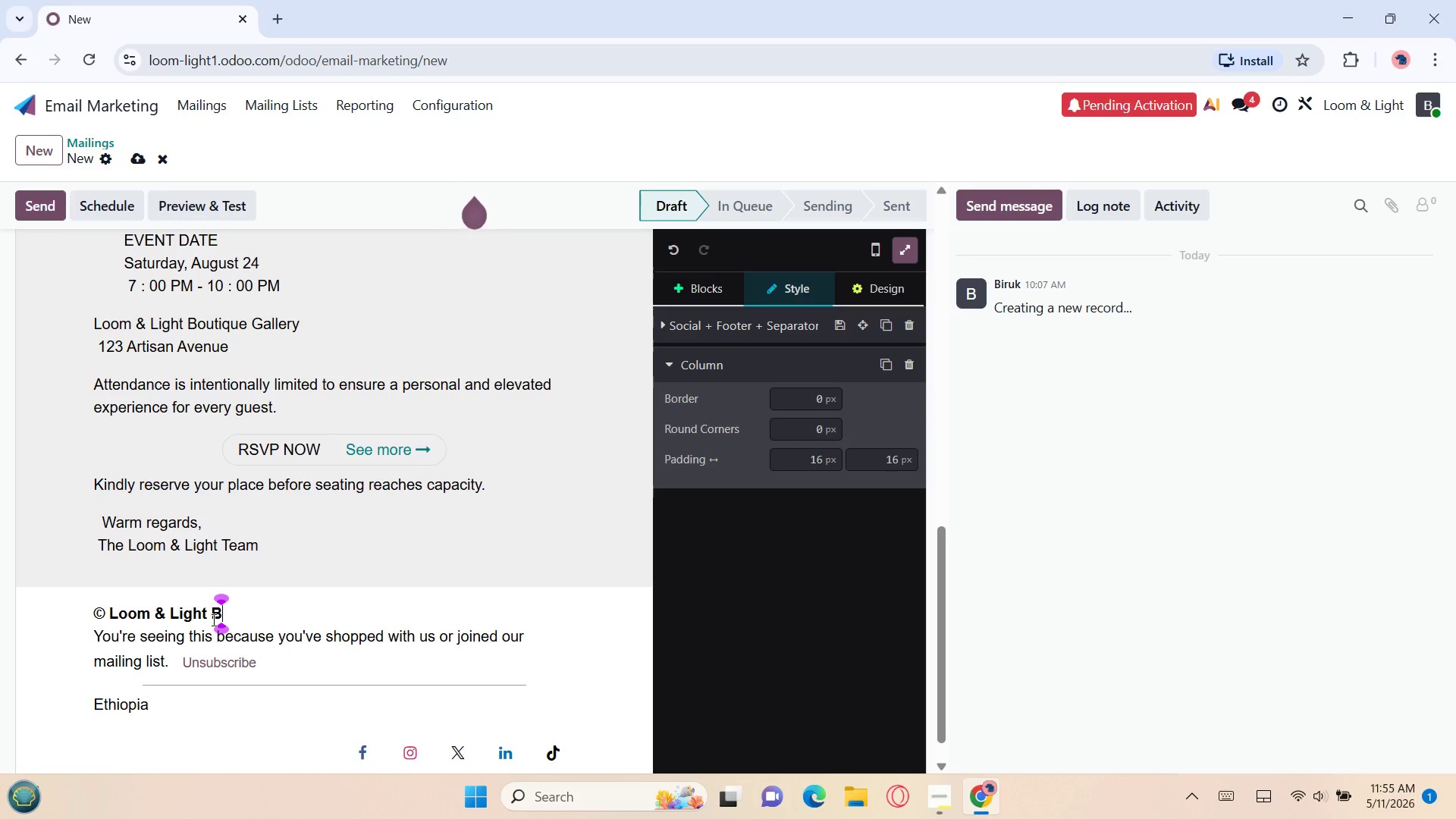 
type(outique)
 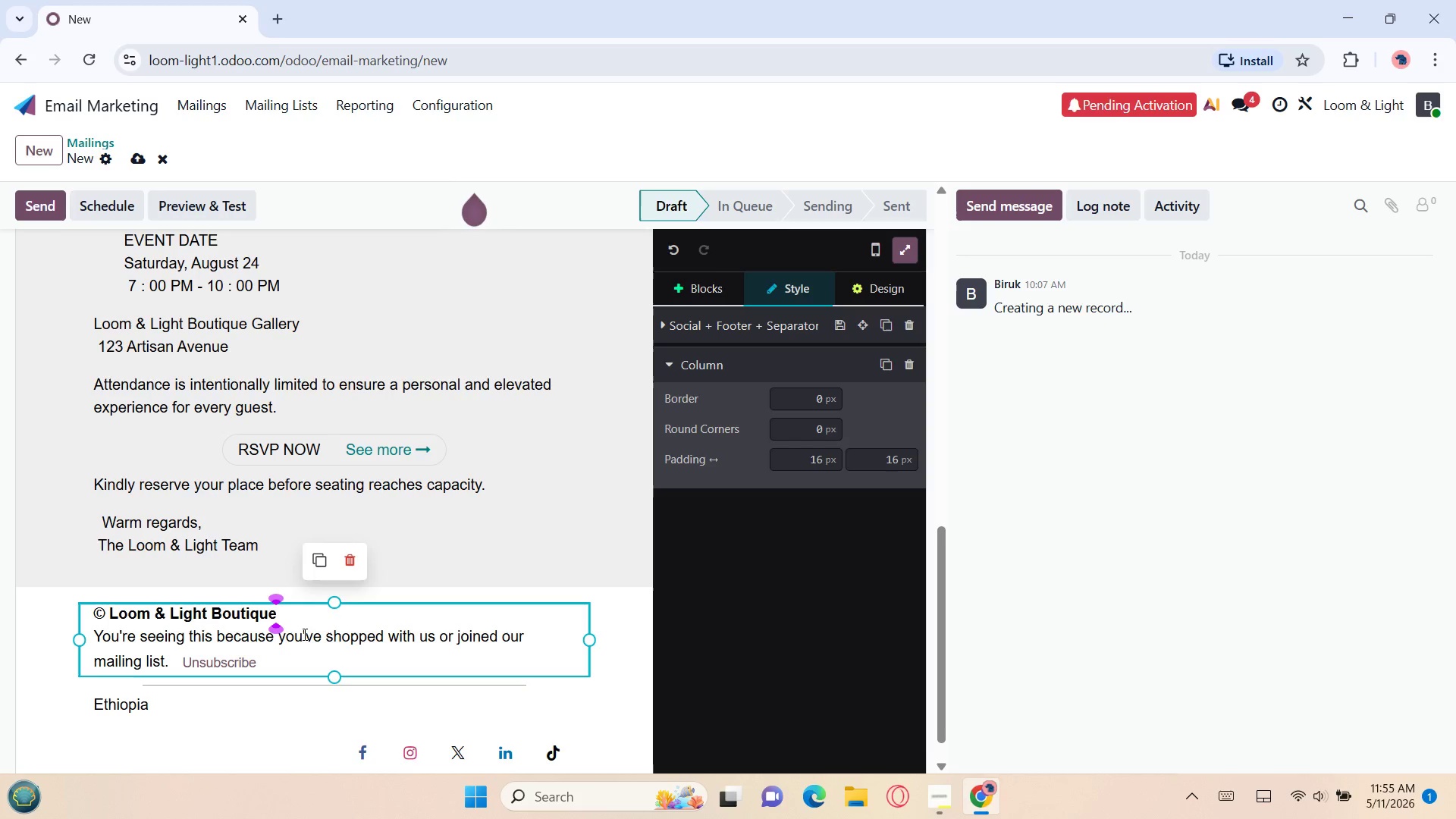 
wait(6.7)
 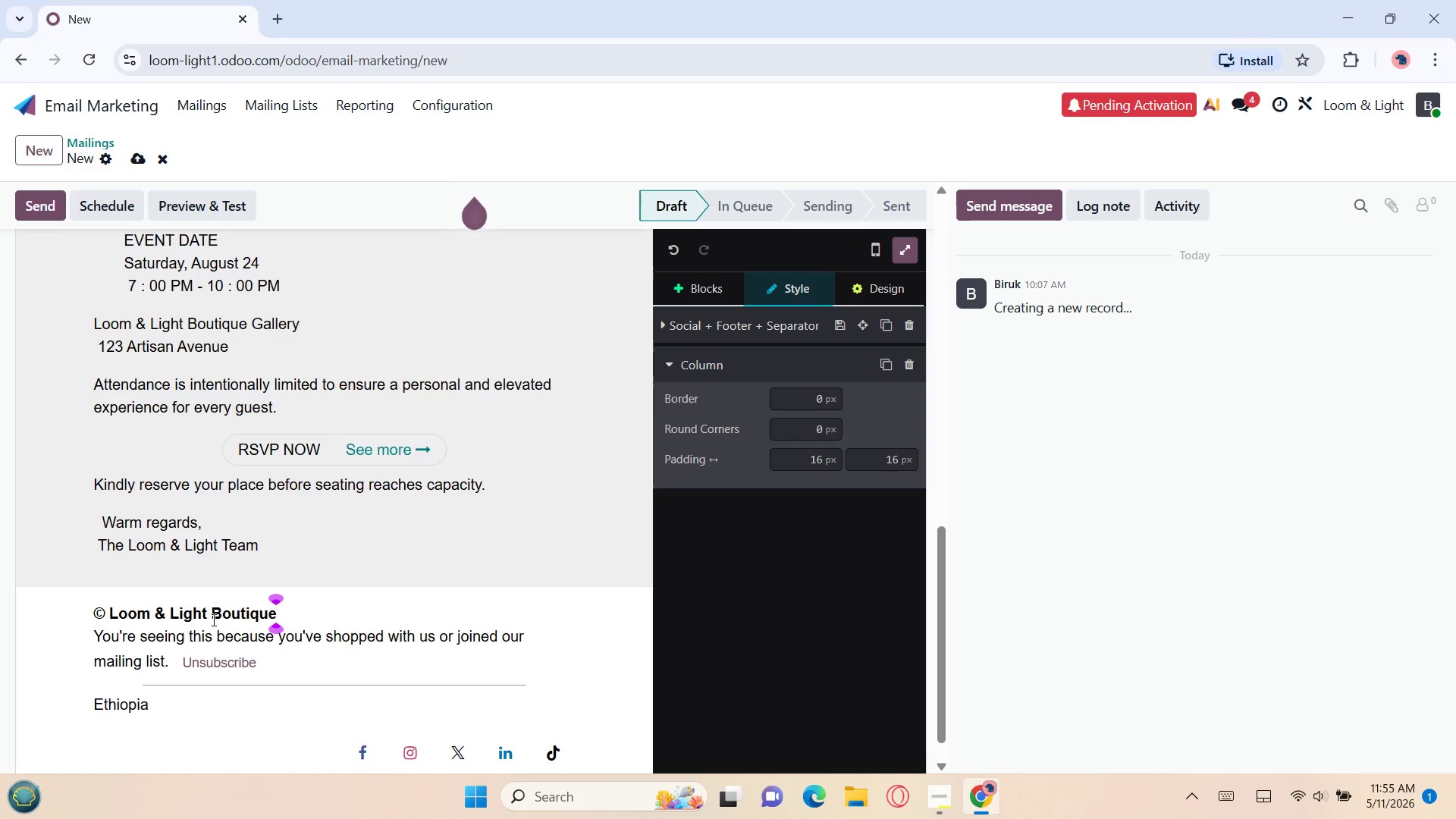 
left_click_drag(start_coordinate=[530, 635], to_coordinate=[170, 617])
 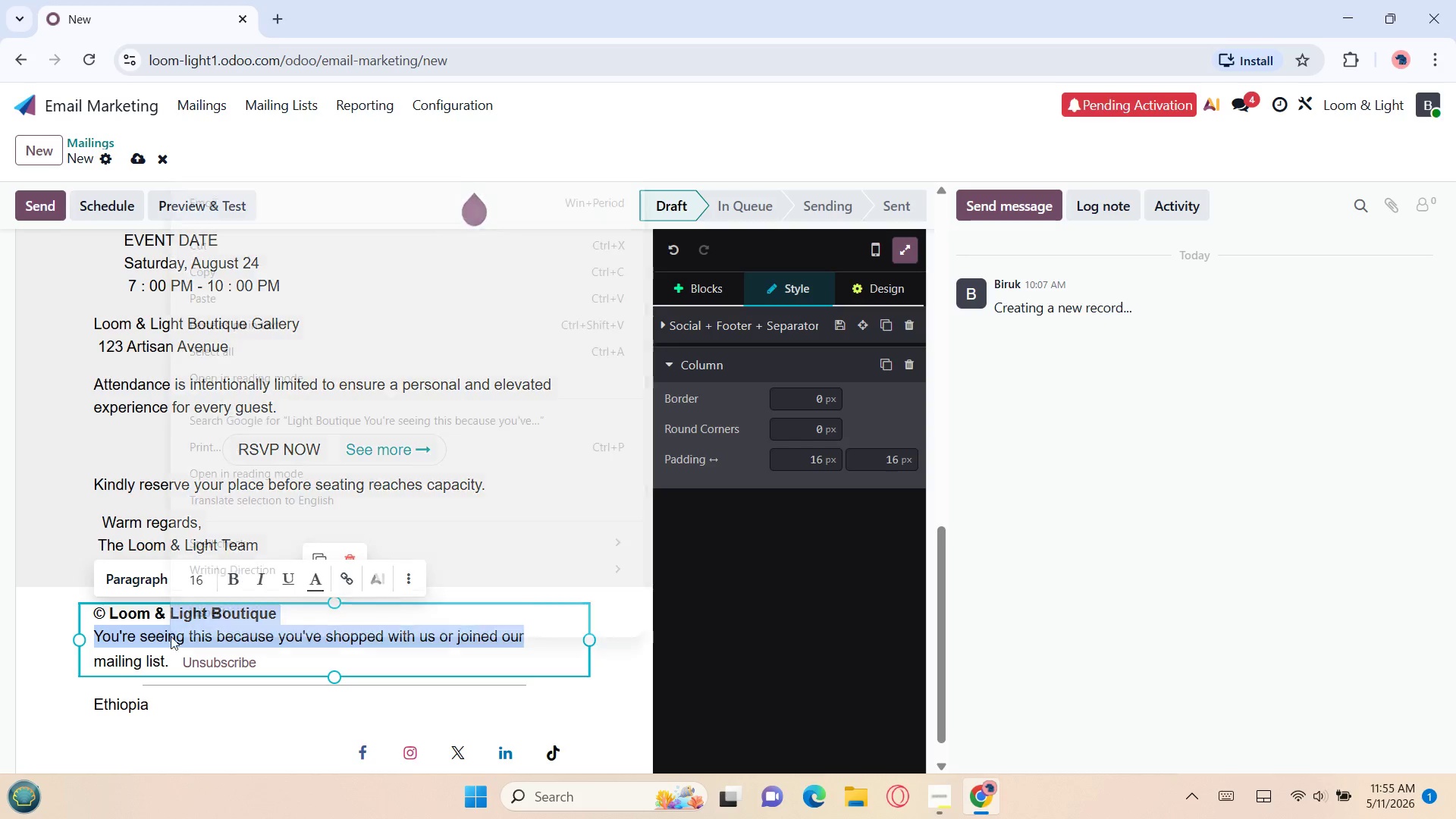 
left_click([261, 645])
 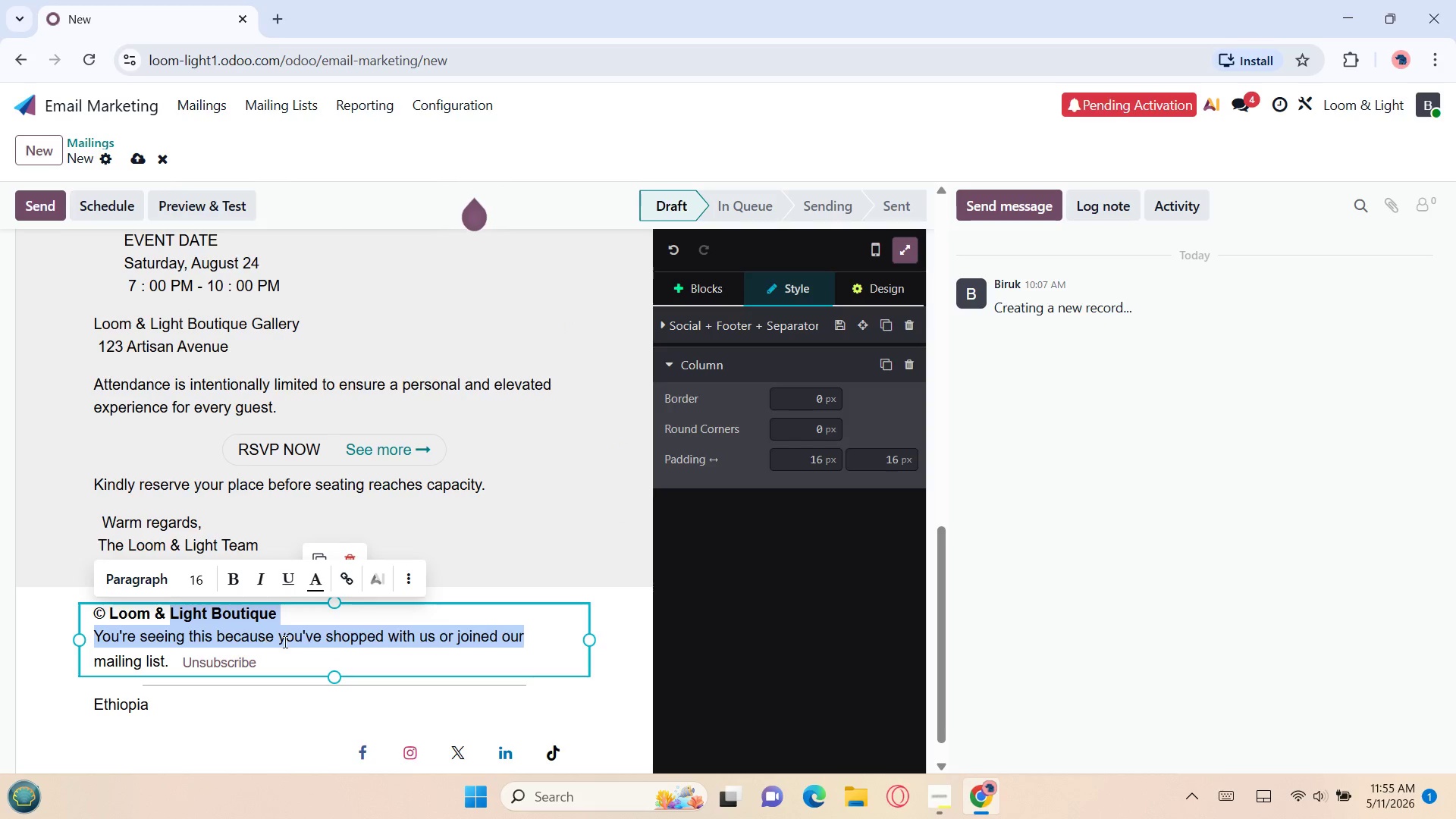 
left_click([290, 642])
 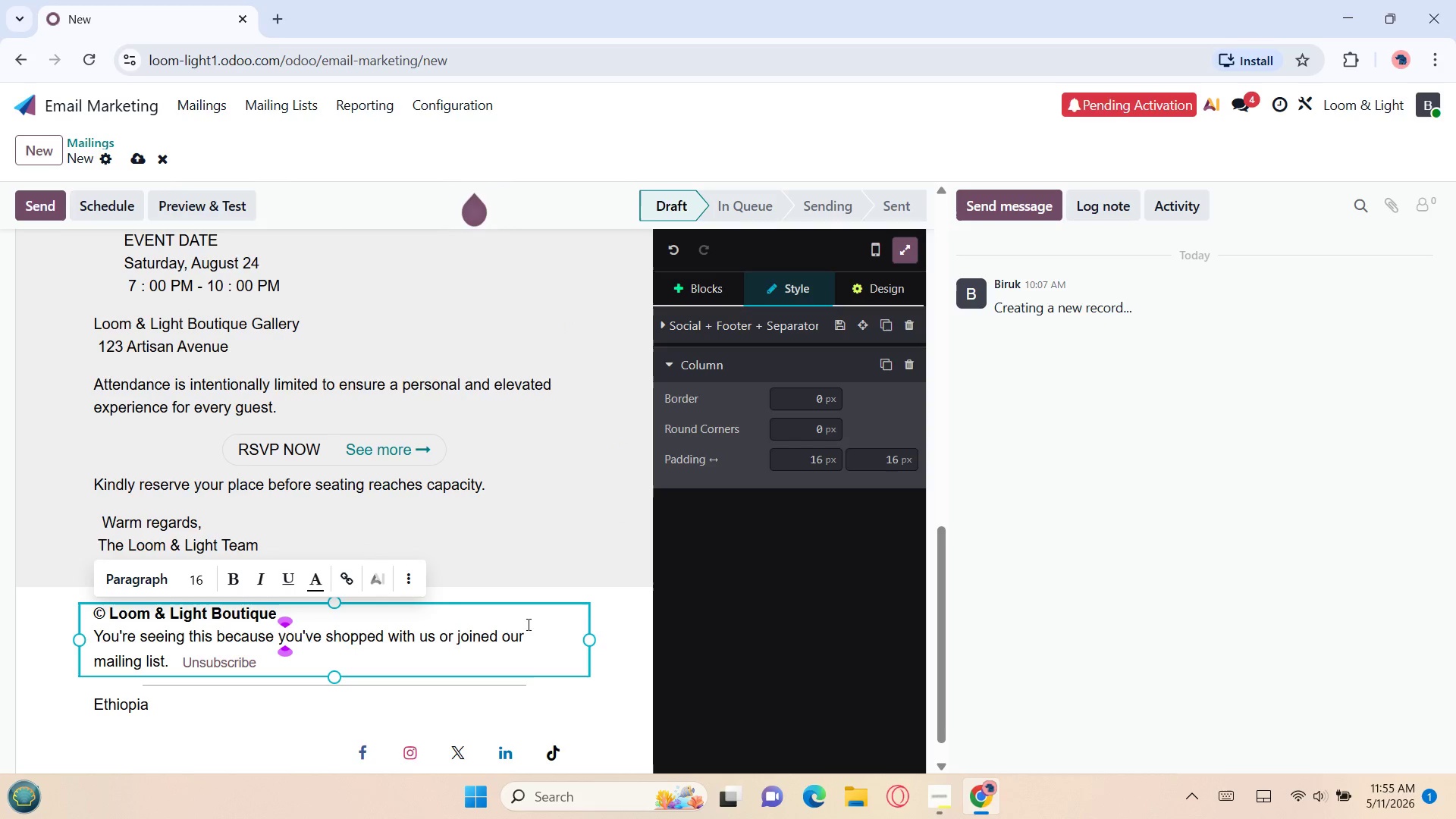 
left_click_drag(start_coordinate=[526, 637], to_coordinate=[190, 638])
 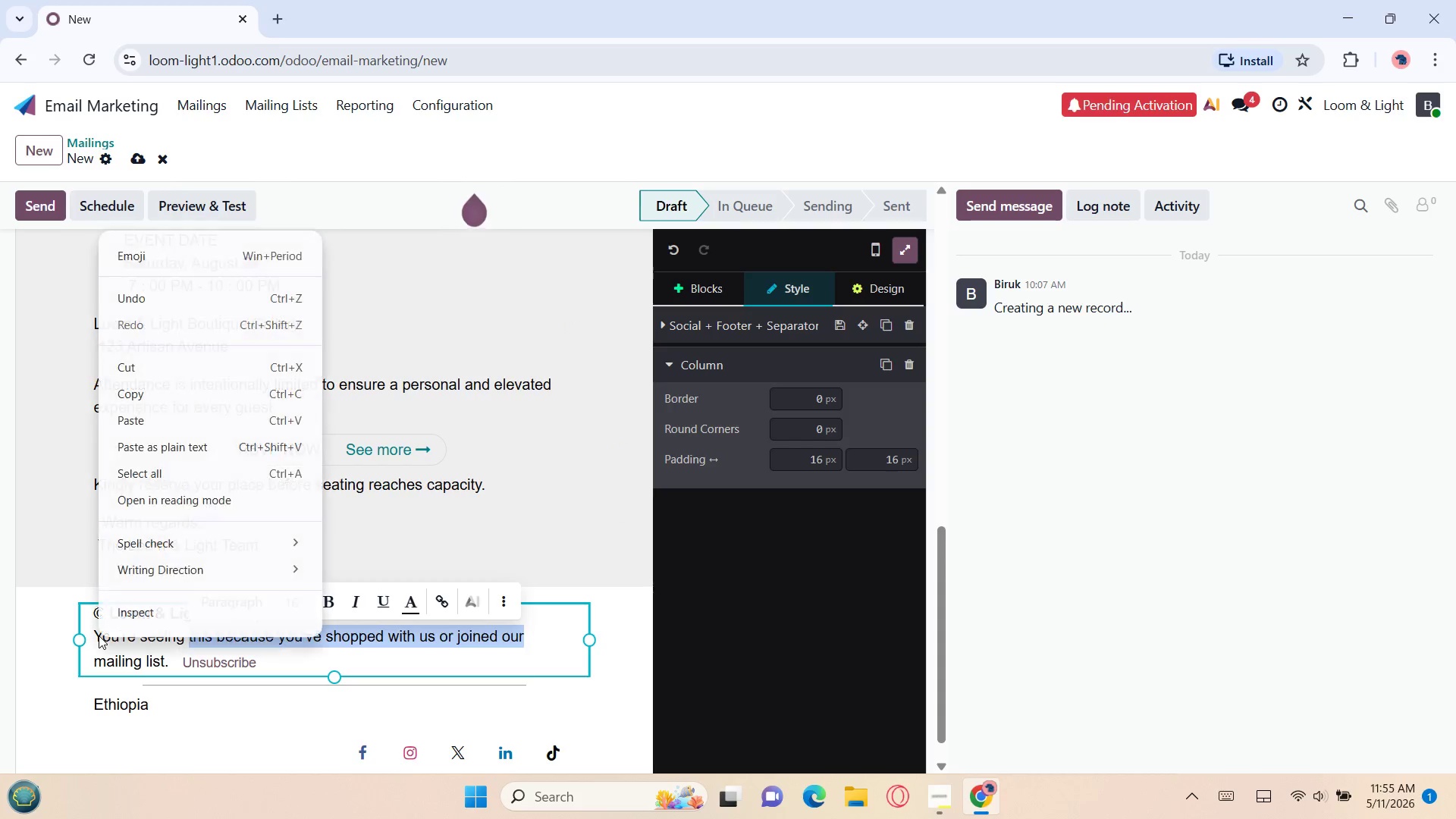 
key(Backspace)
 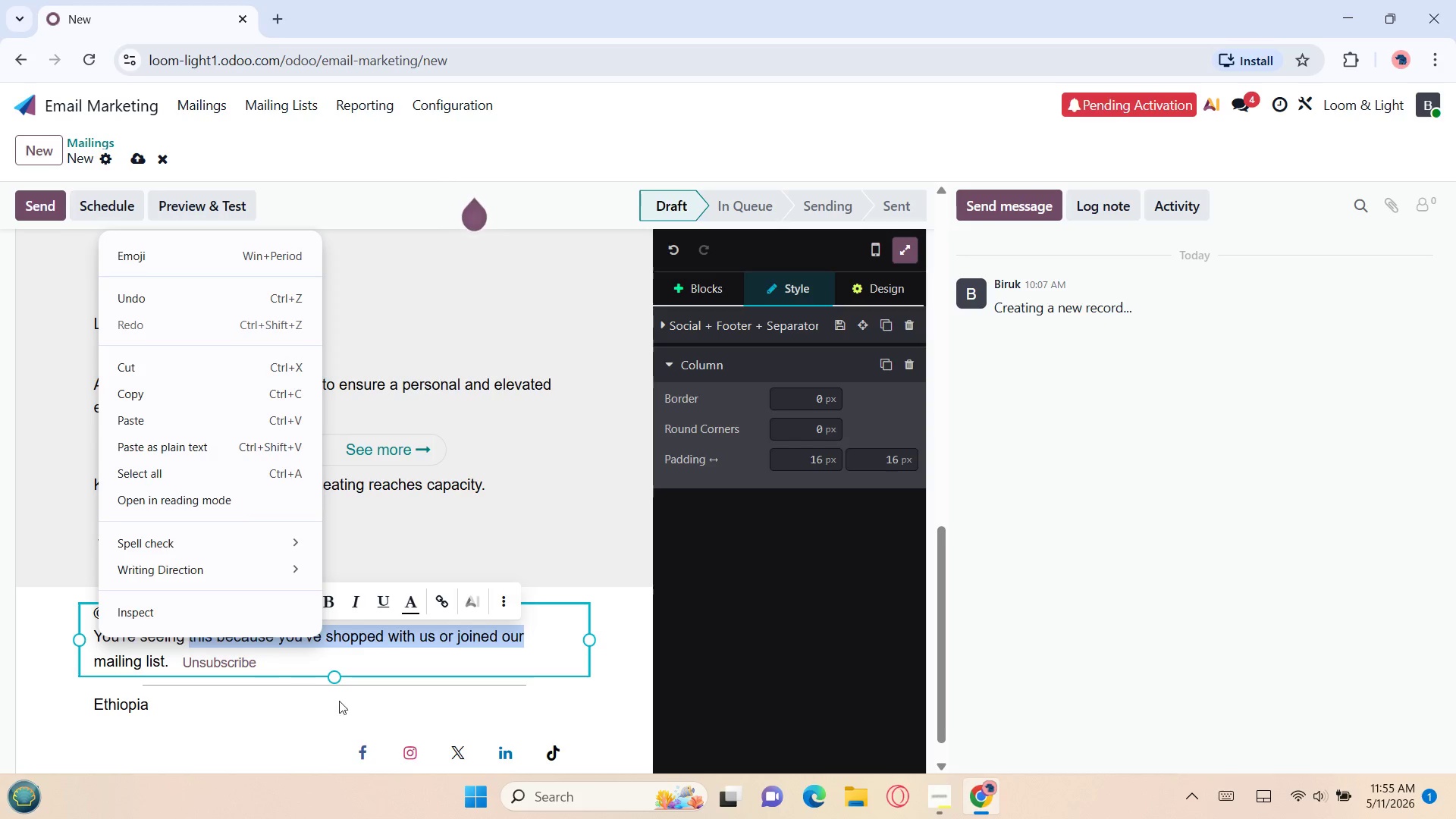 
left_click([393, 670])
 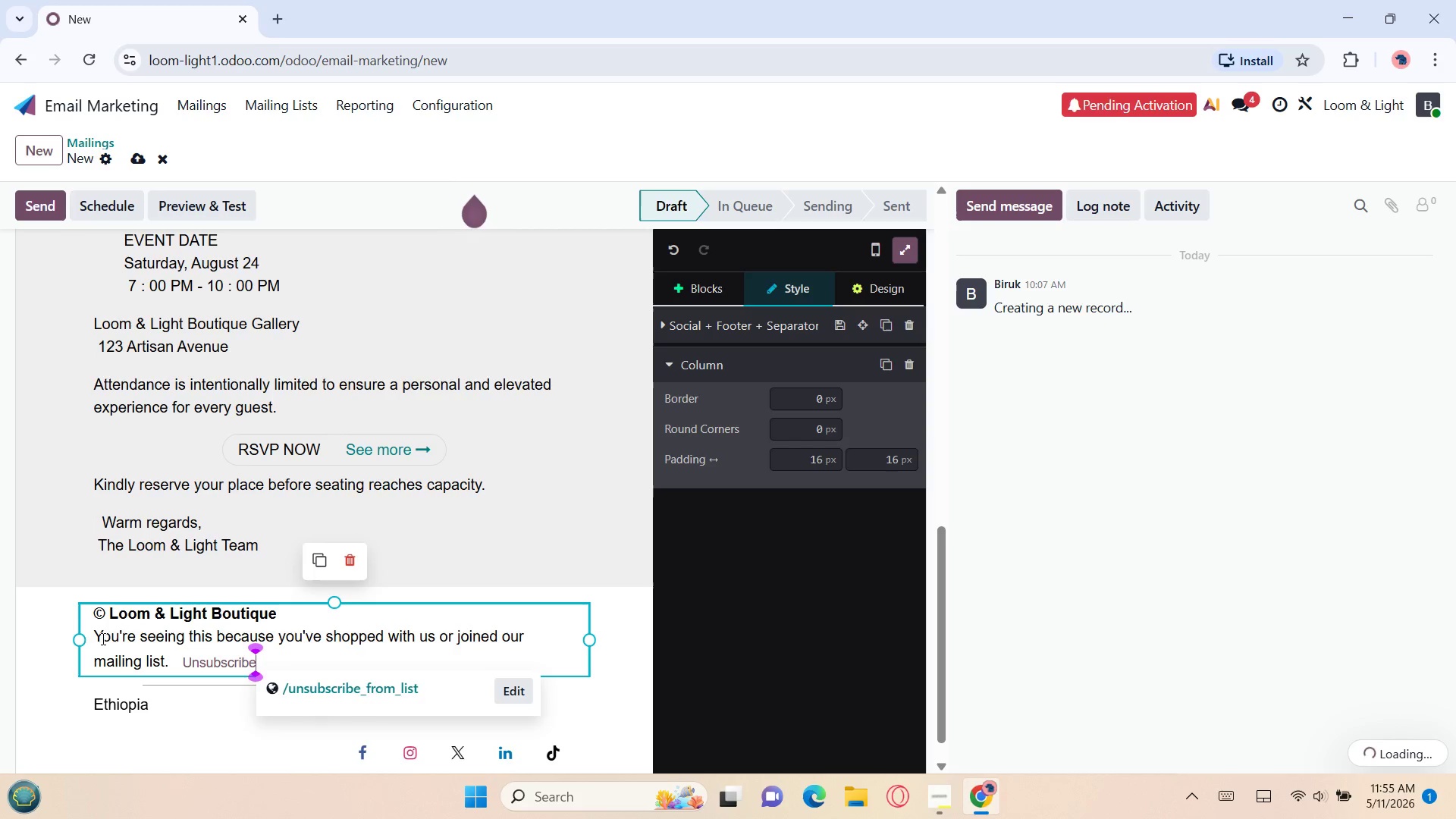 
left_click([94, 634])
 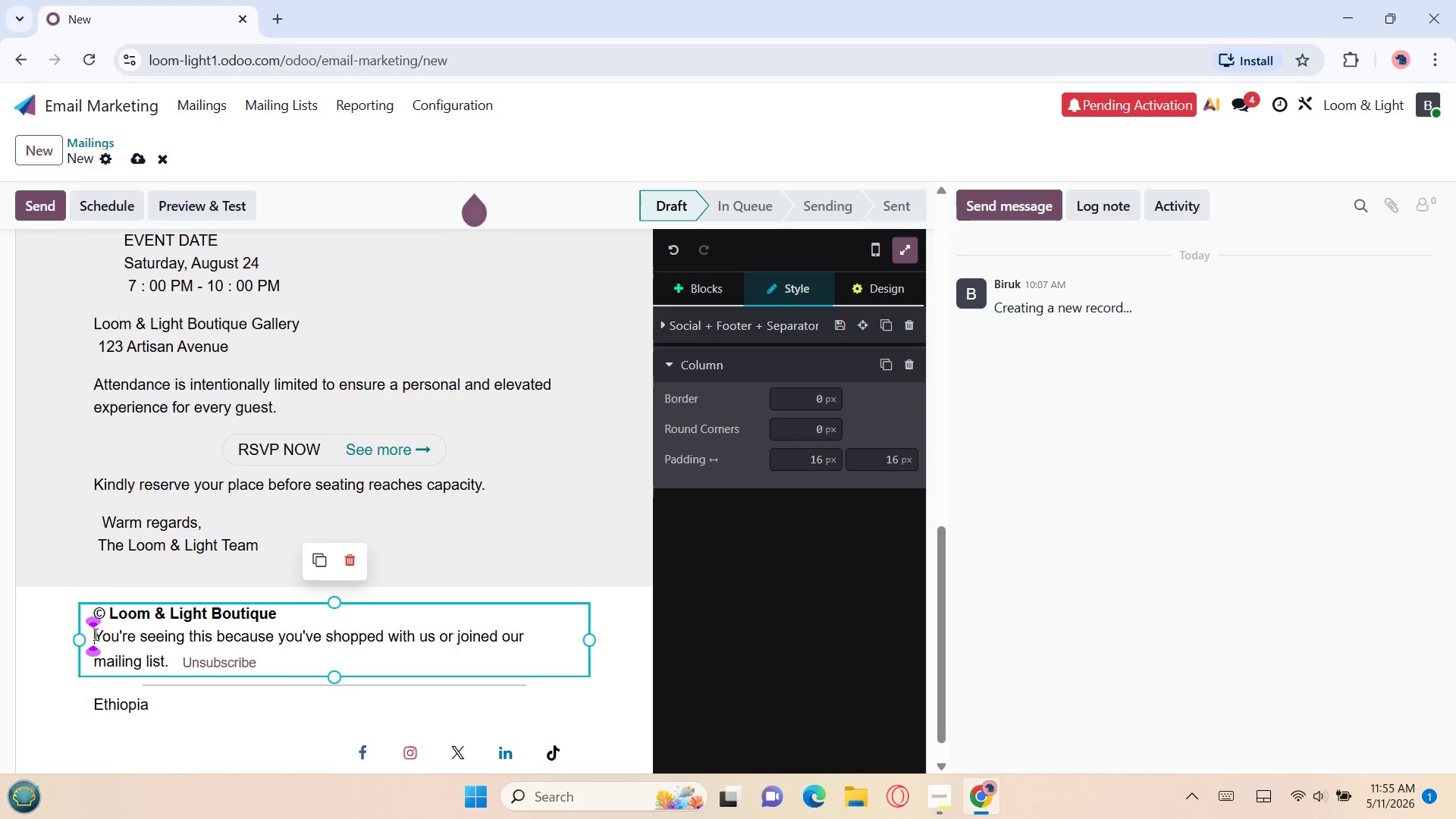 
type(Handcrafted Jewelry & Artim)
key(Backspace)
 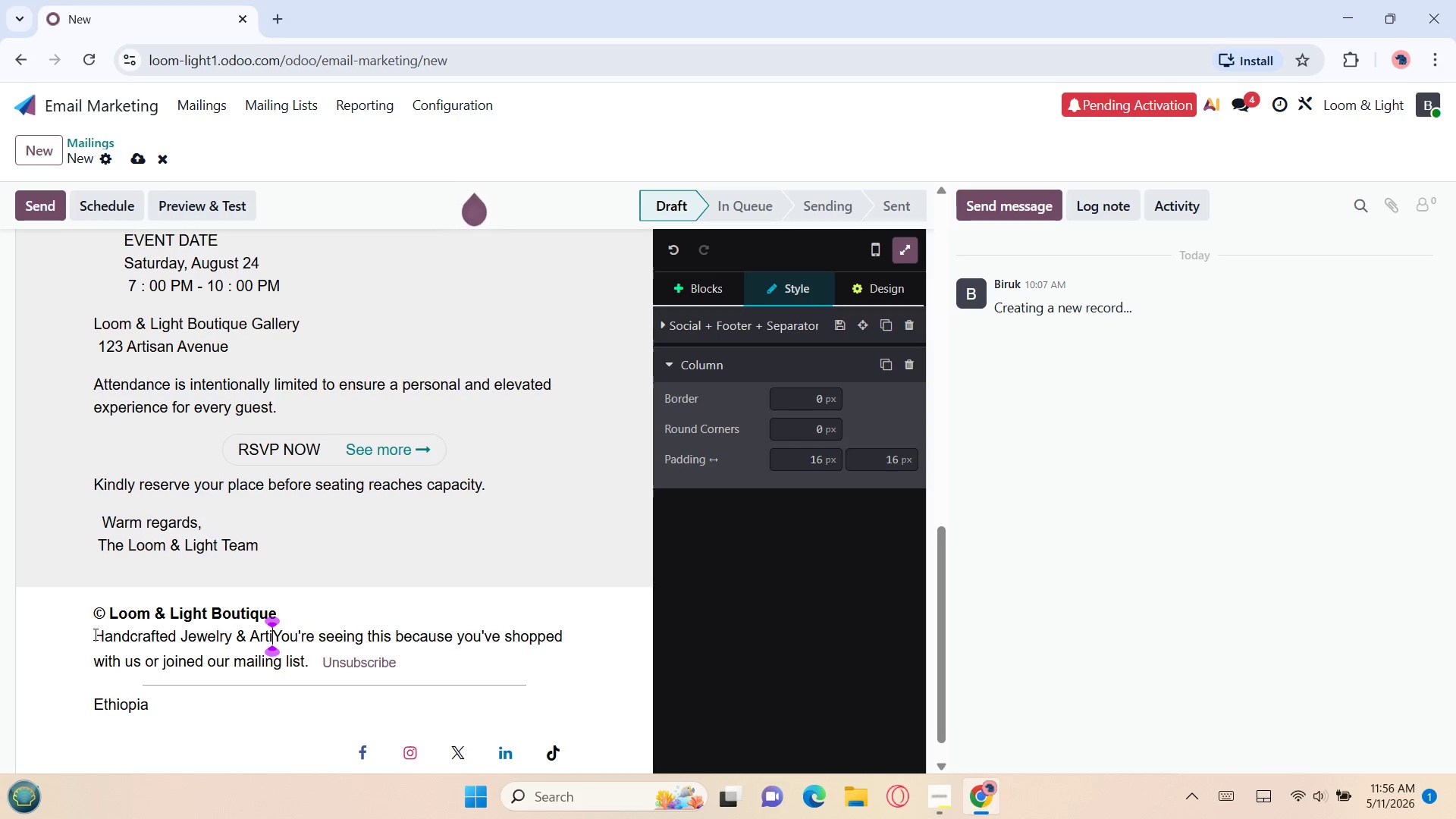 
type(san Home de)
key(Backspace)
key(Backspace)
type(Decor )
 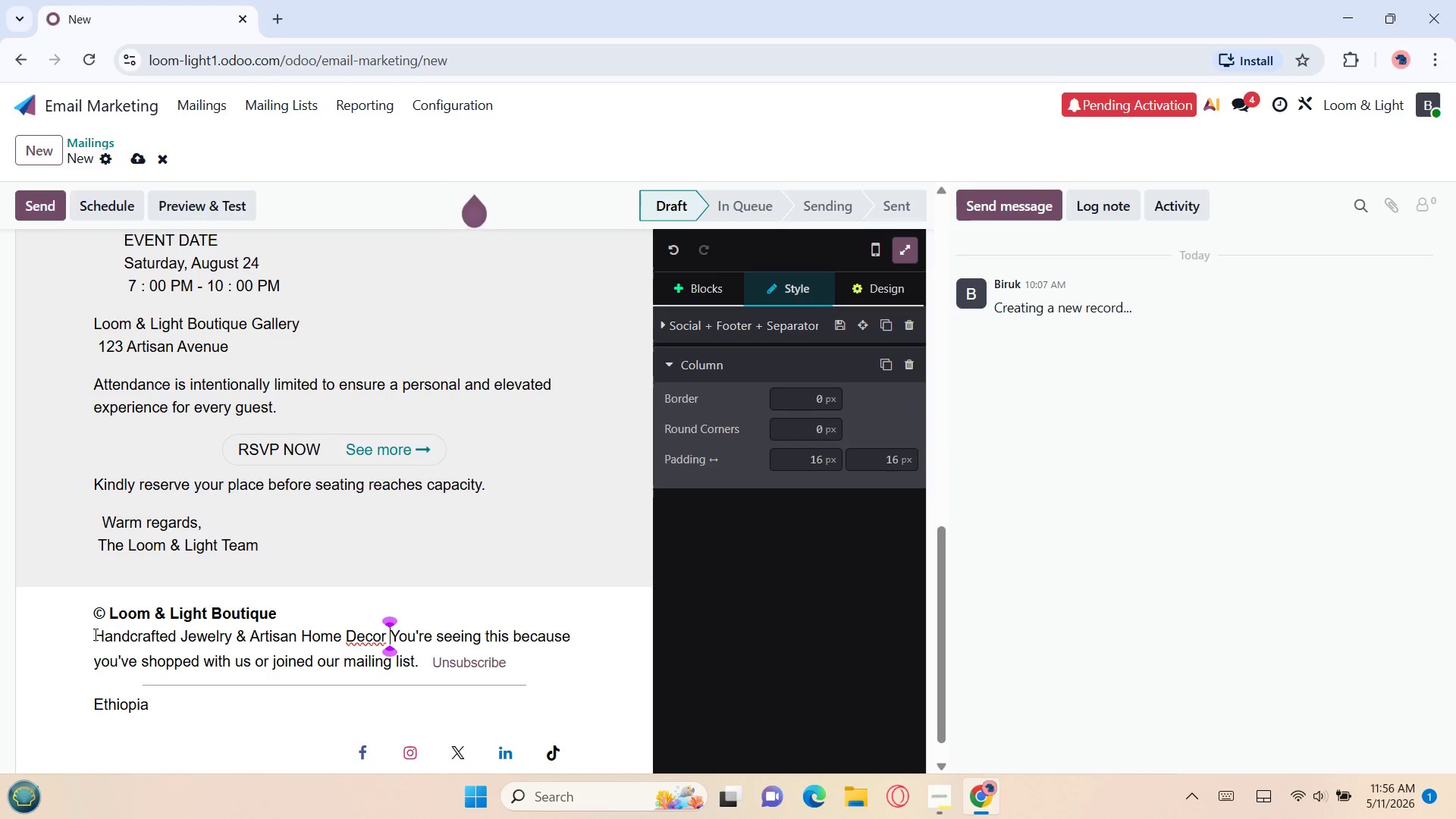 
wait(9.05)
 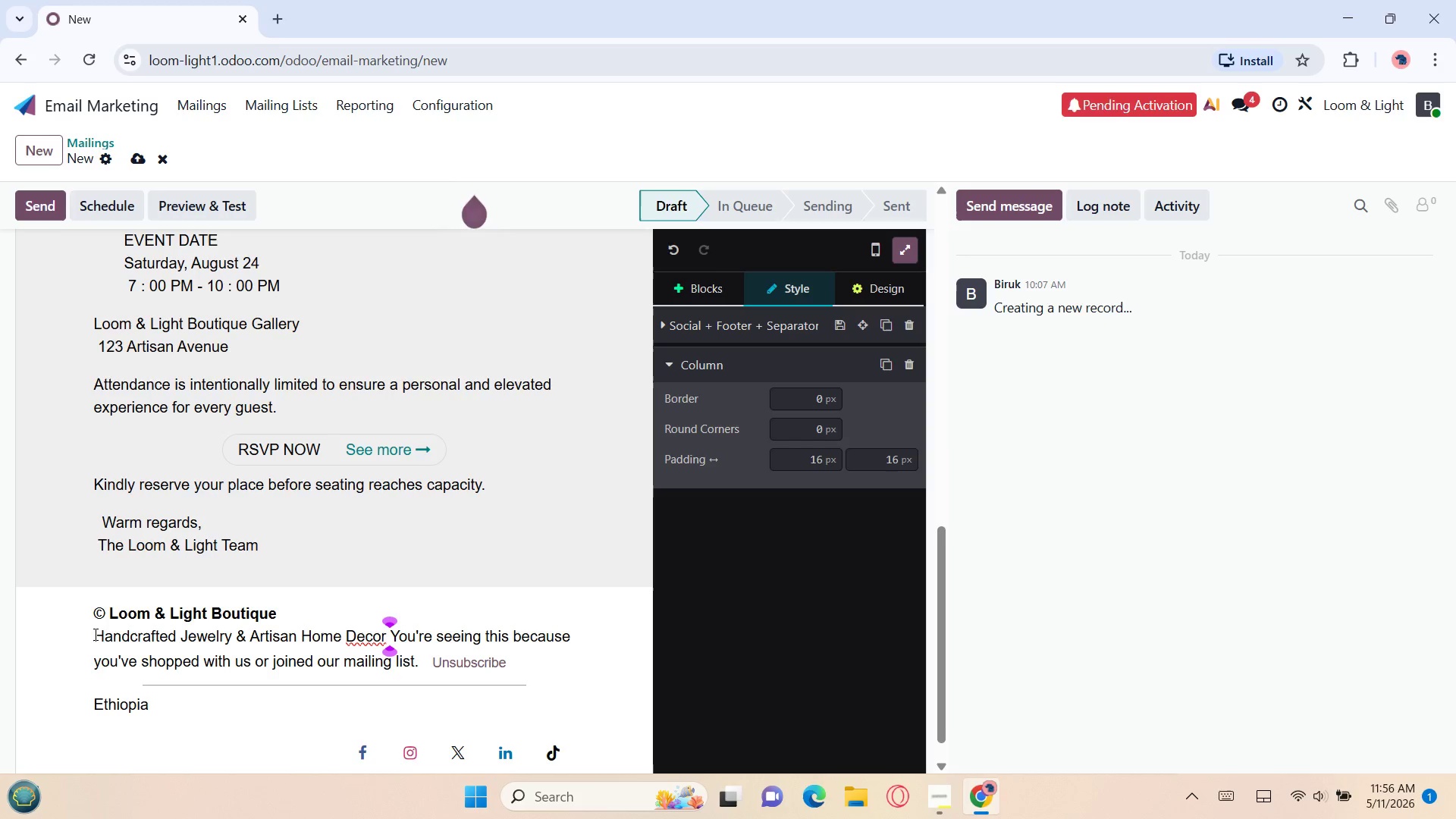 
key(Enter)
 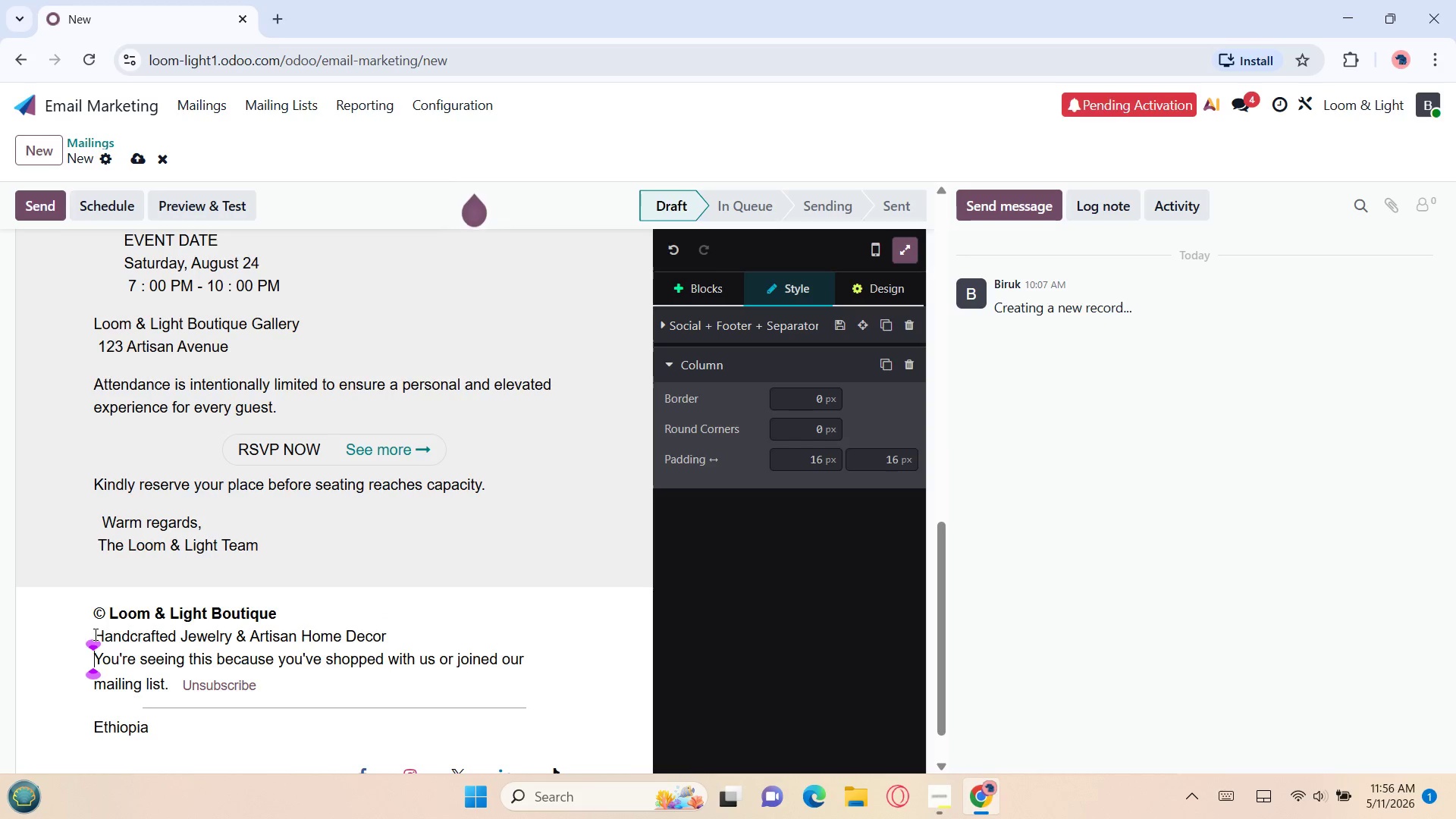 
wait(6.45)
 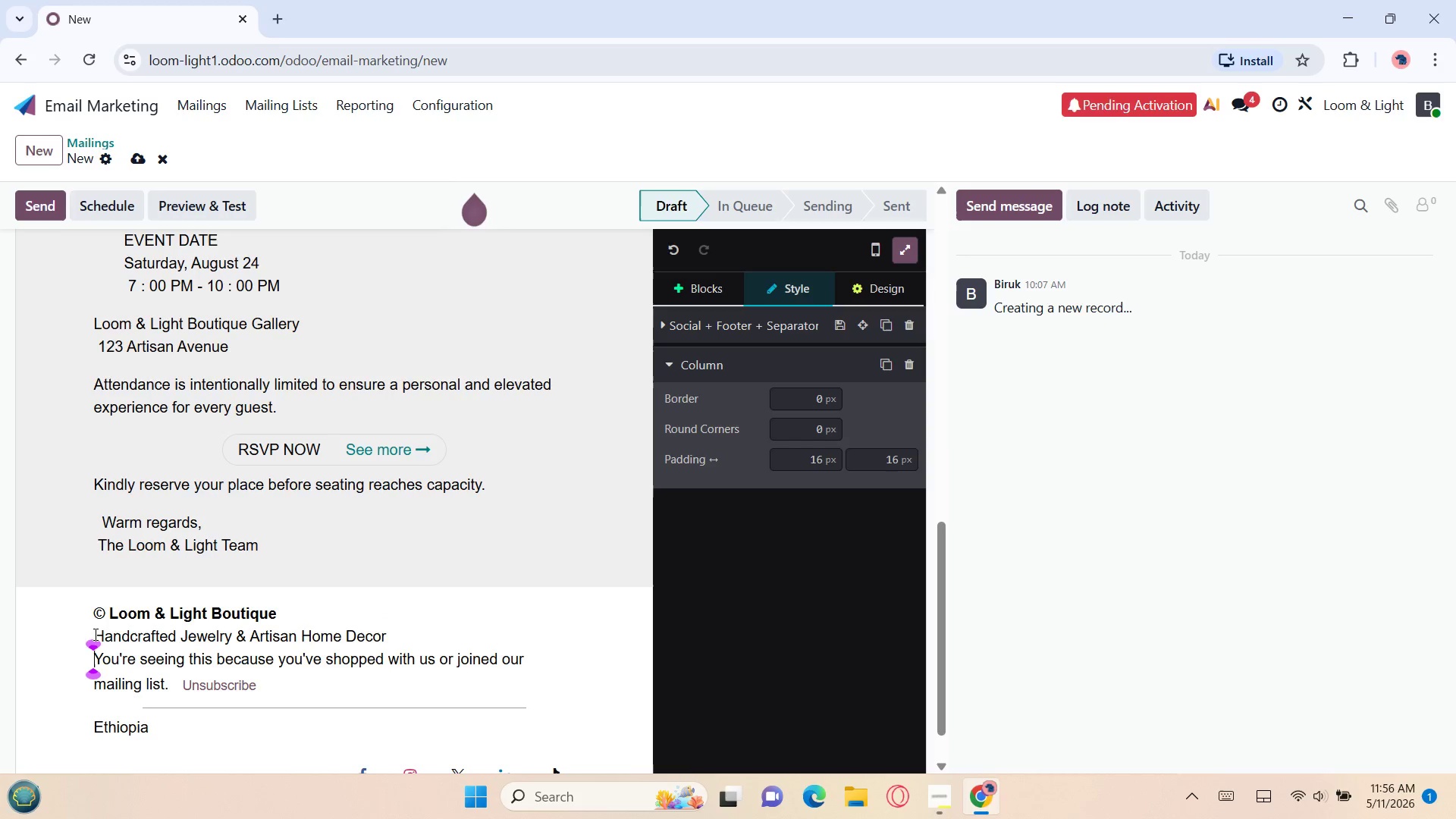 
left_click_drag(start_coordinate=[167, 681], to_coordinate=[87, 656])
 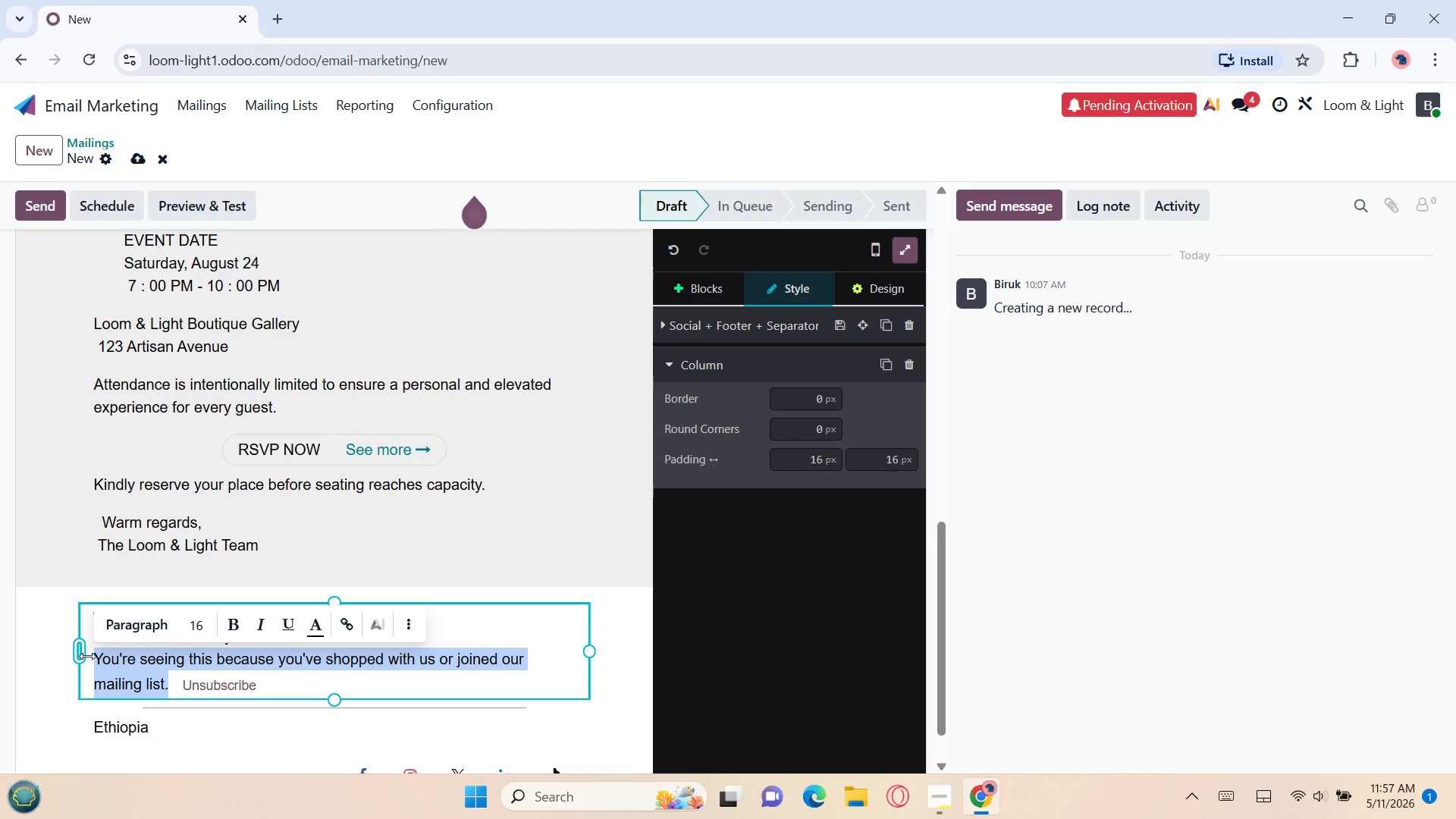 
key(Backspace)
 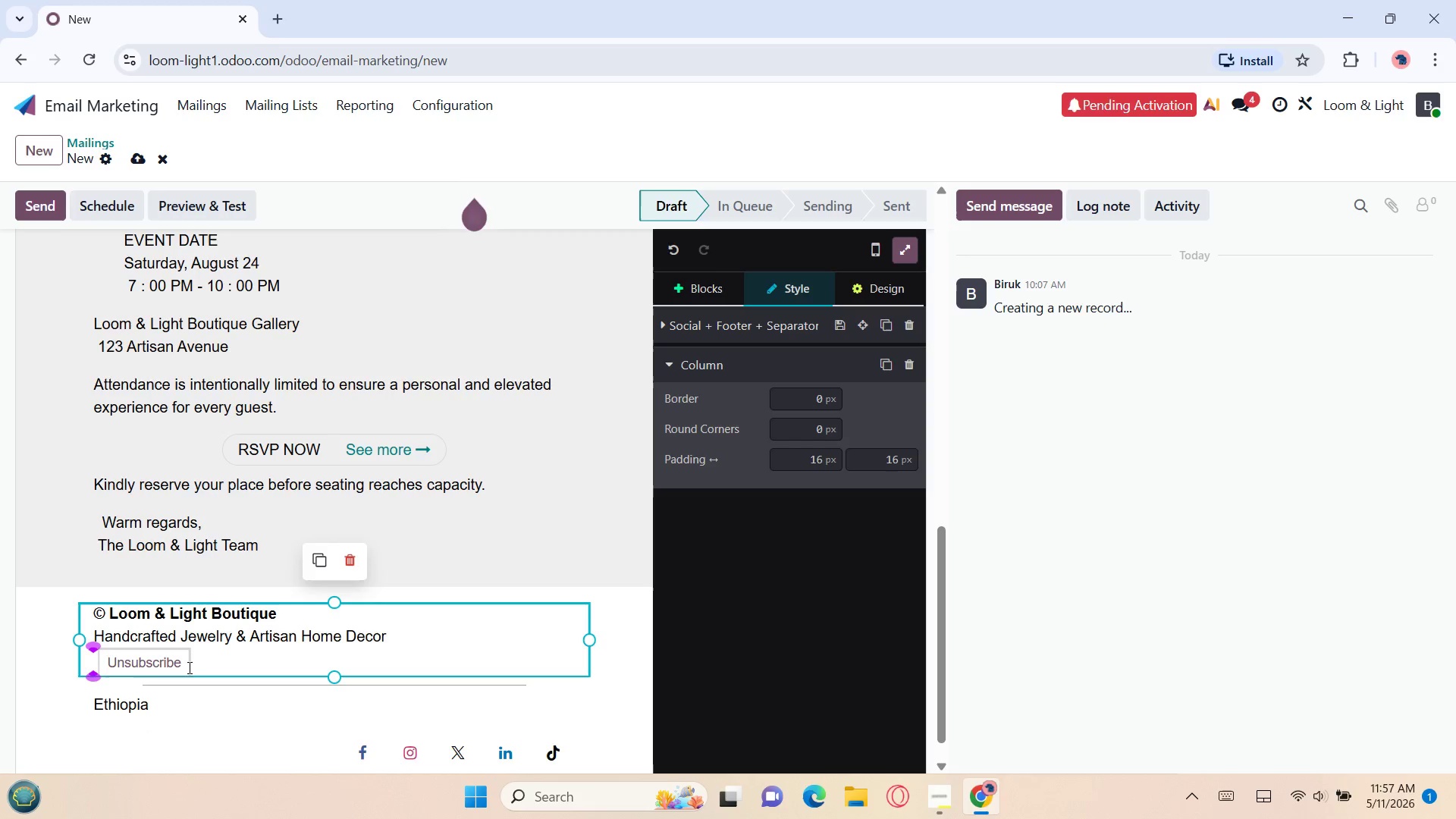 
left_click([207, 662])
 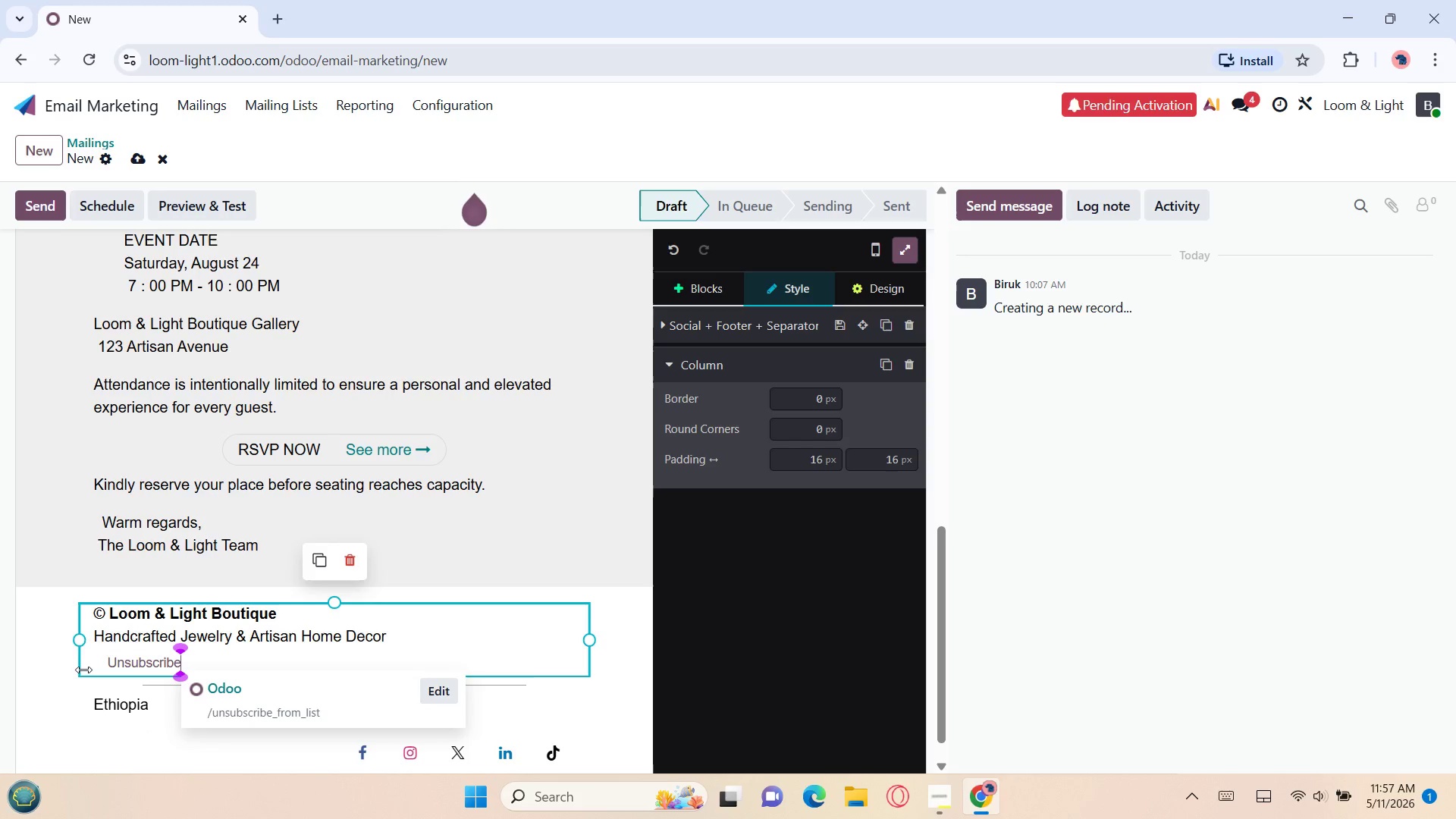 
wait(5.06)
 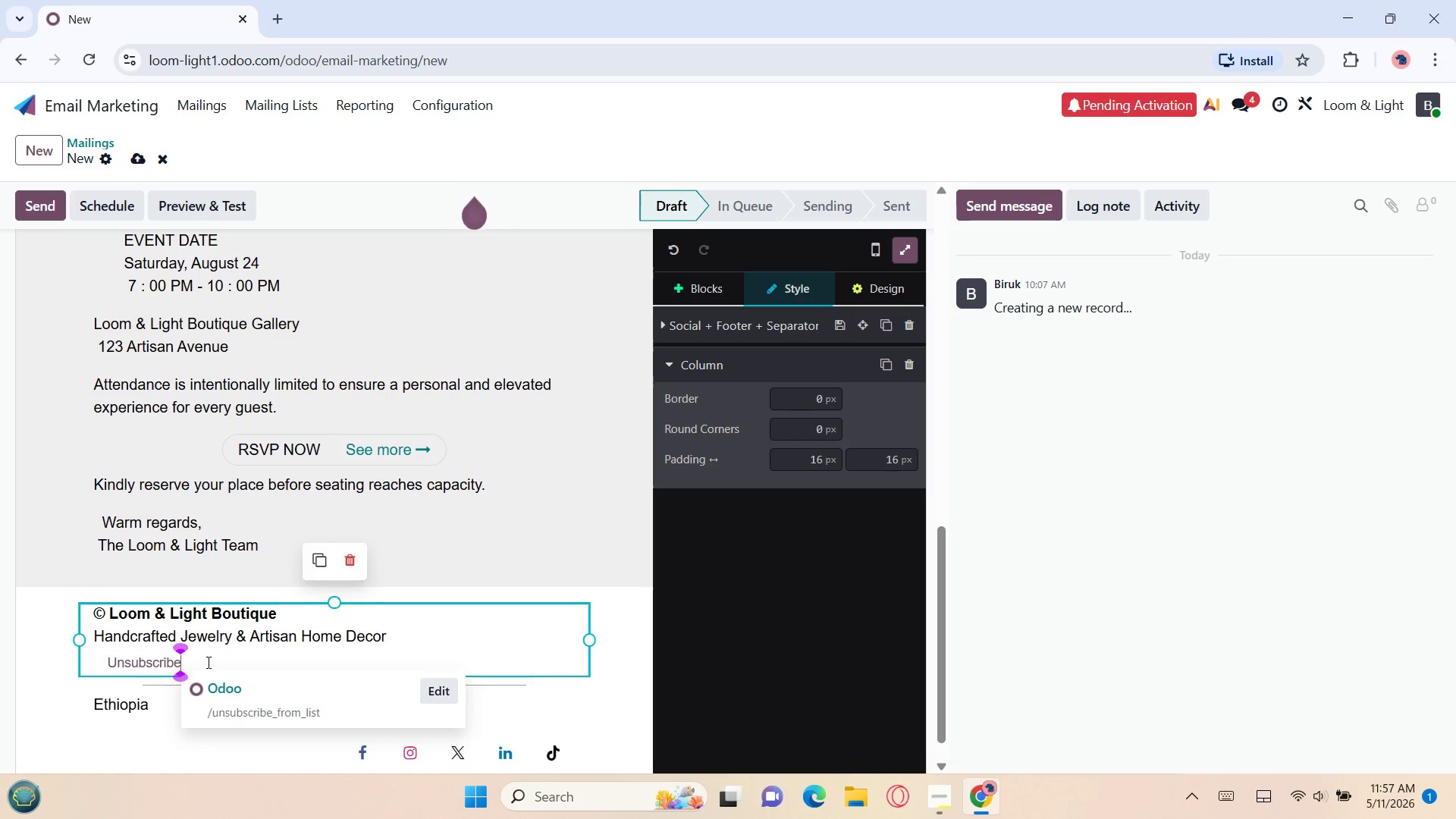 
left_click([95, 661])
 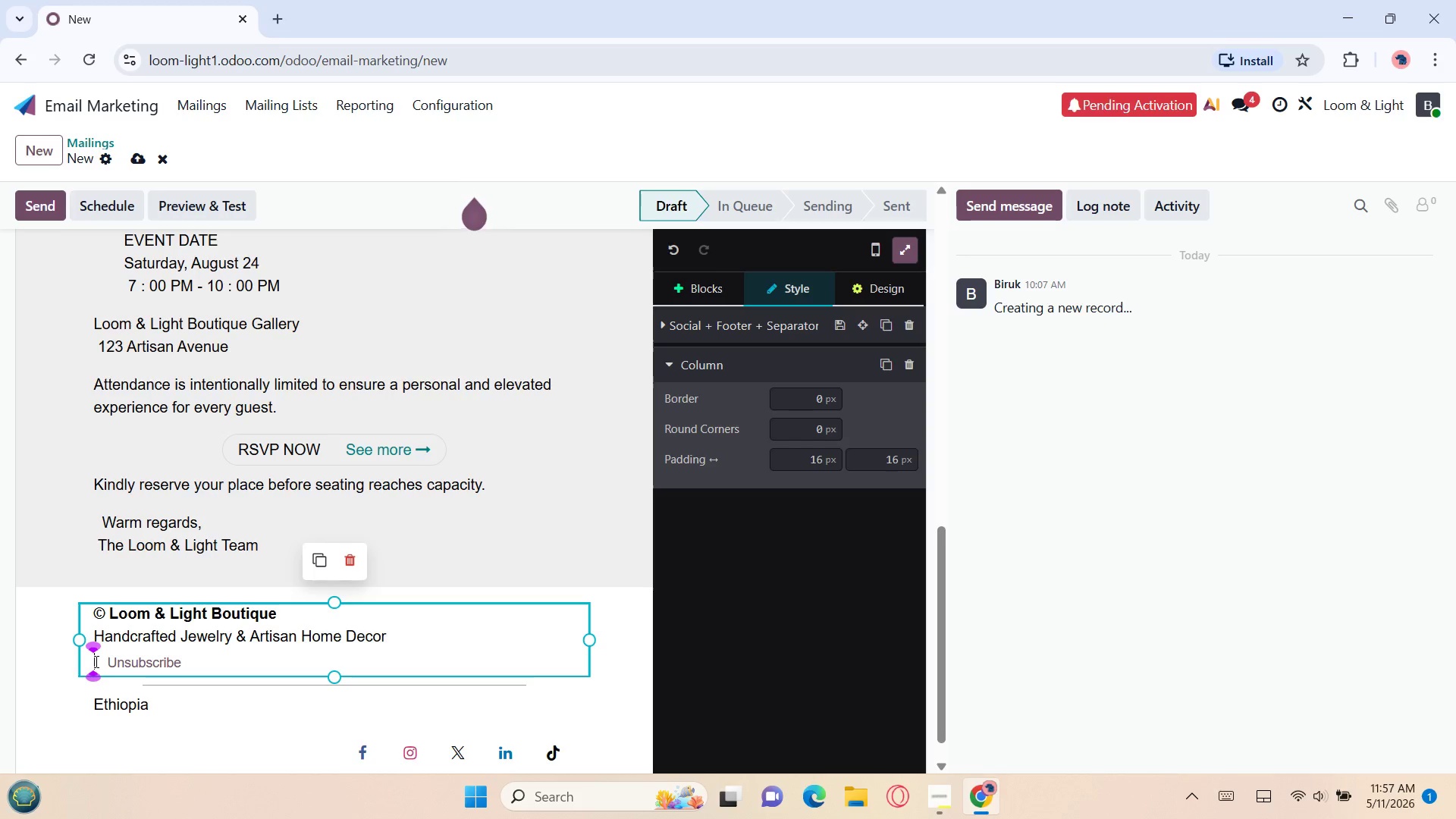 
key(Shift+M)
 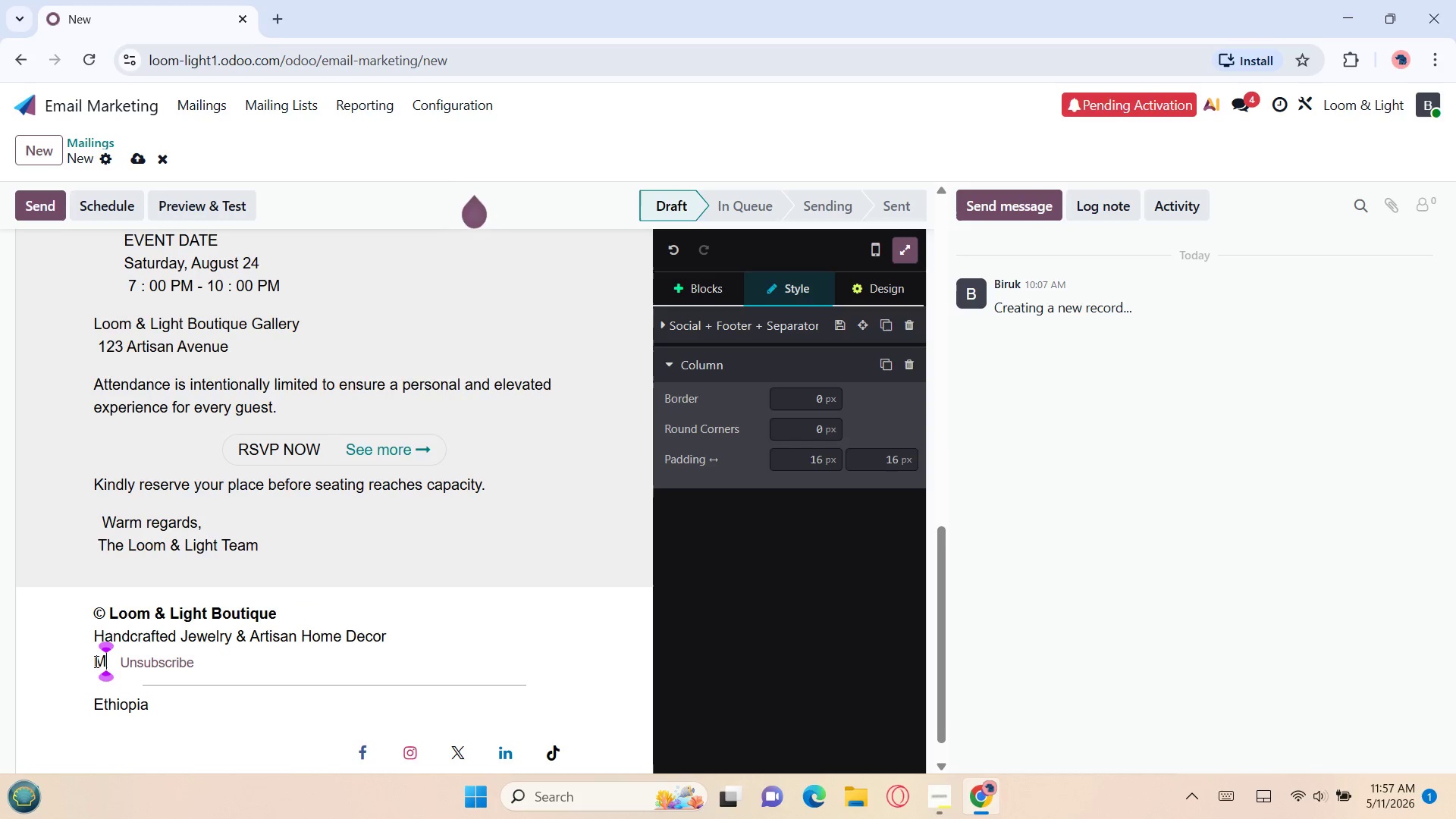 
type(an)
 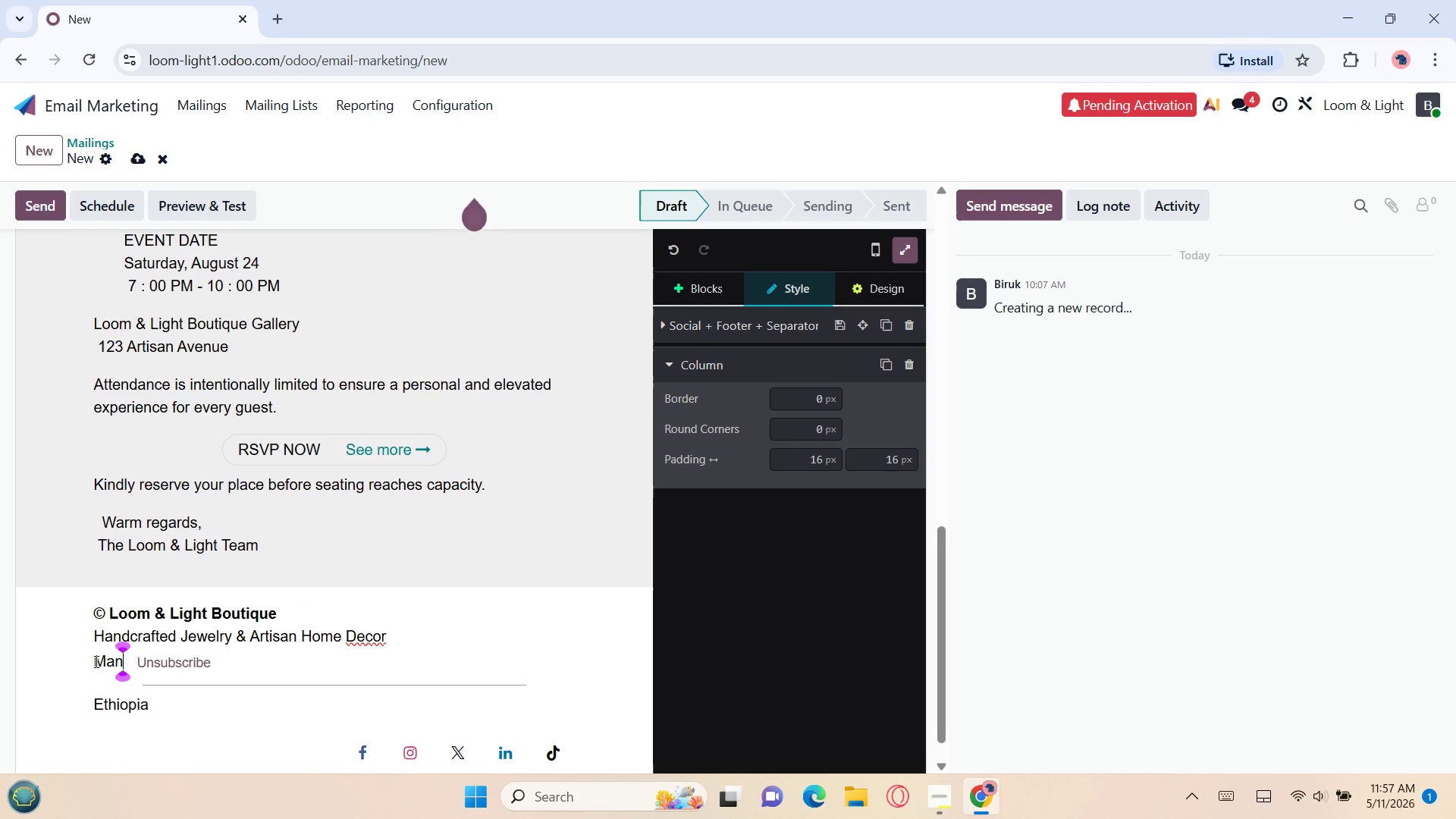 
type(age)
 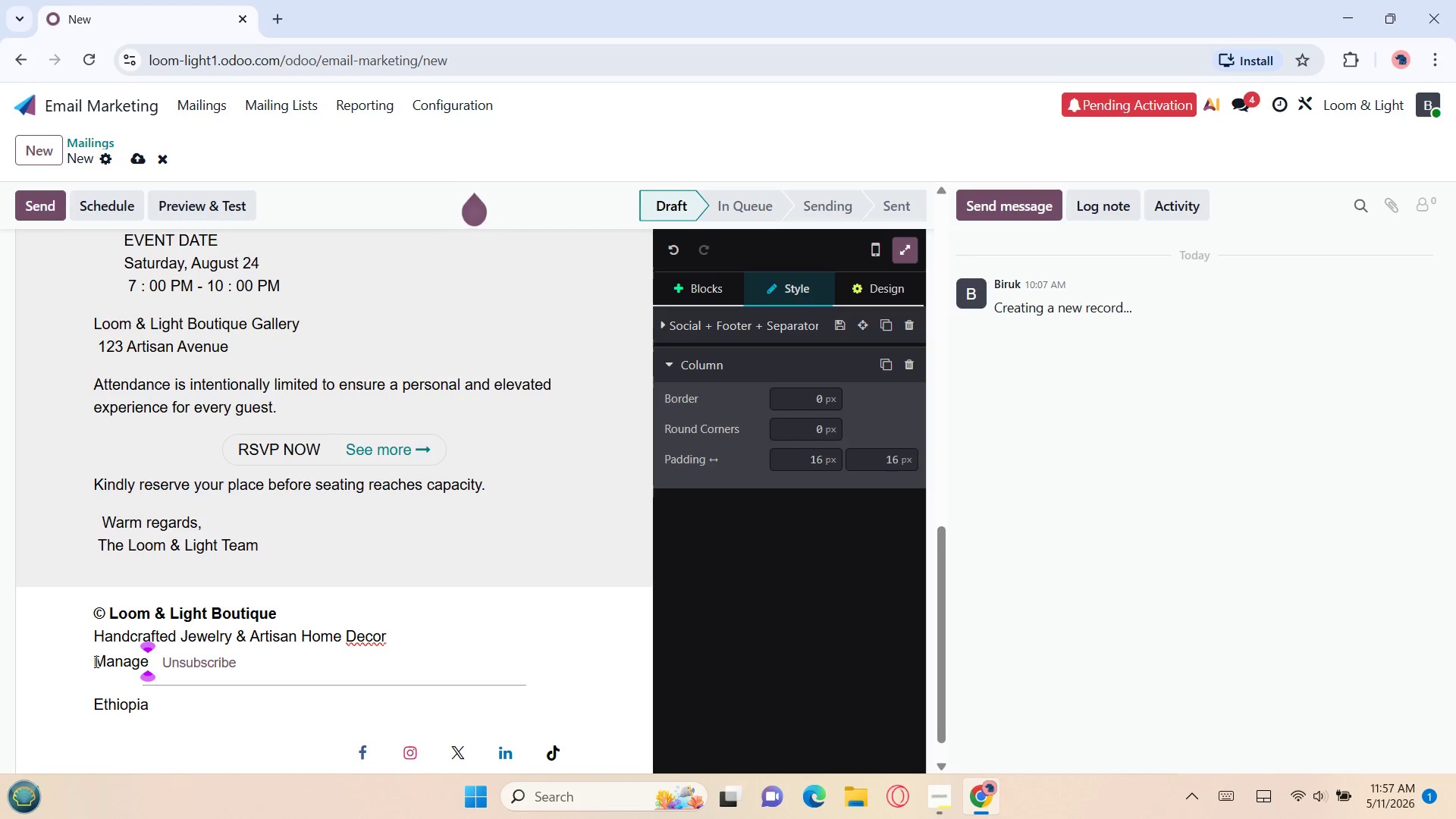 
type( Preferences |)
 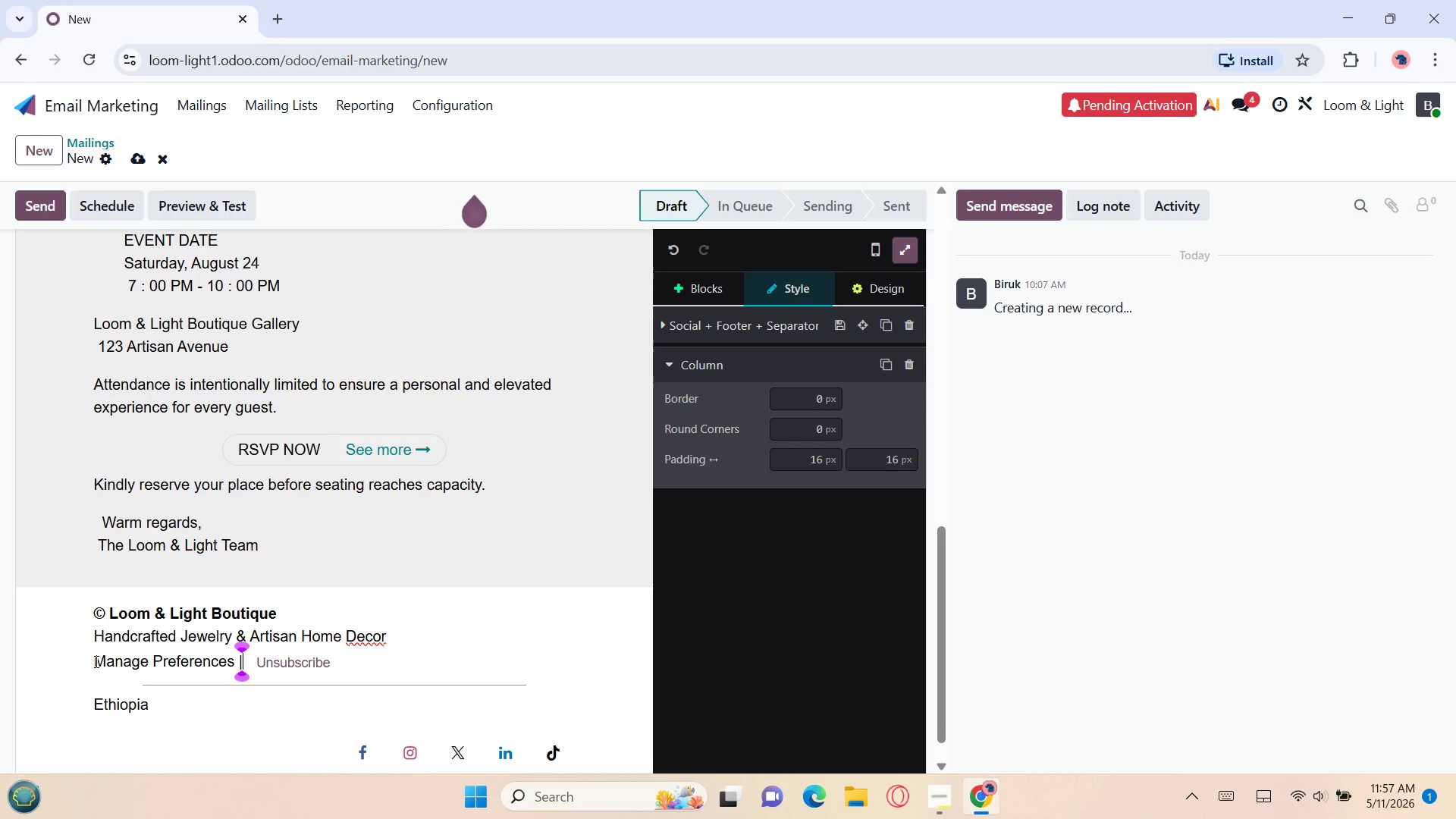 
left_click([161, 711])
 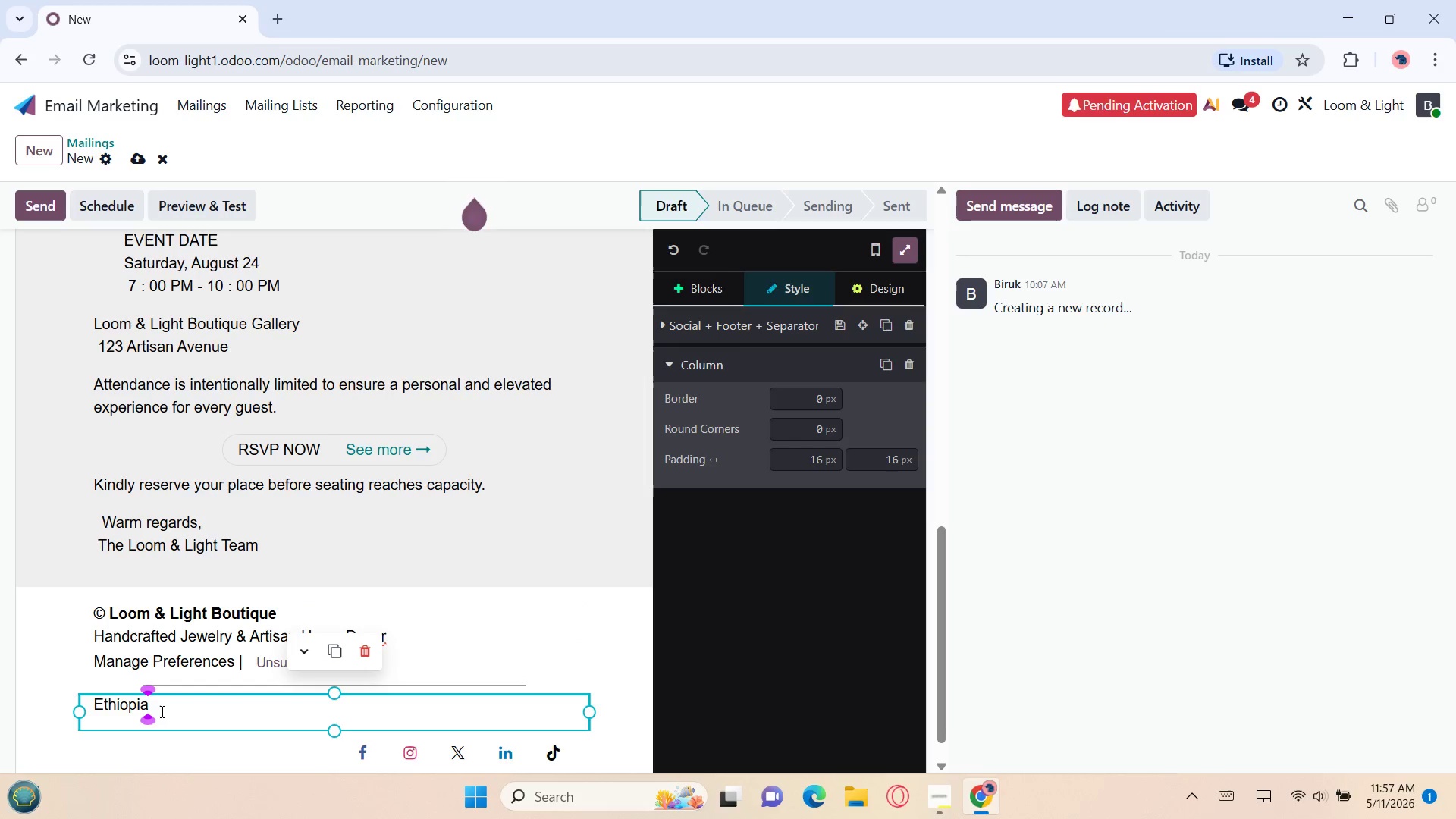 
hold_key(key=Backspace, duration=1.14)
 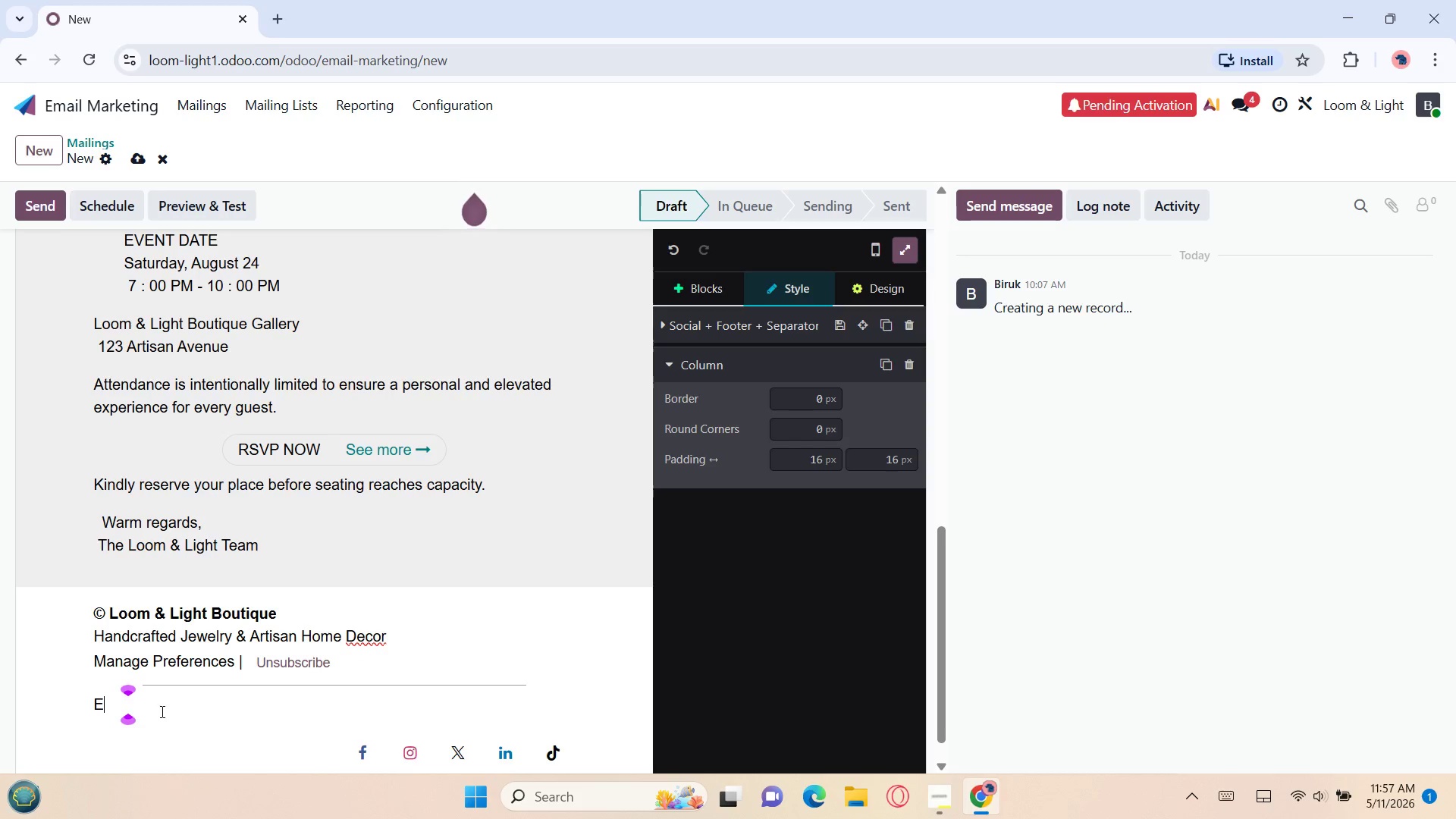 
key(Backspace)
key(Backspace)
type(Follow us)
 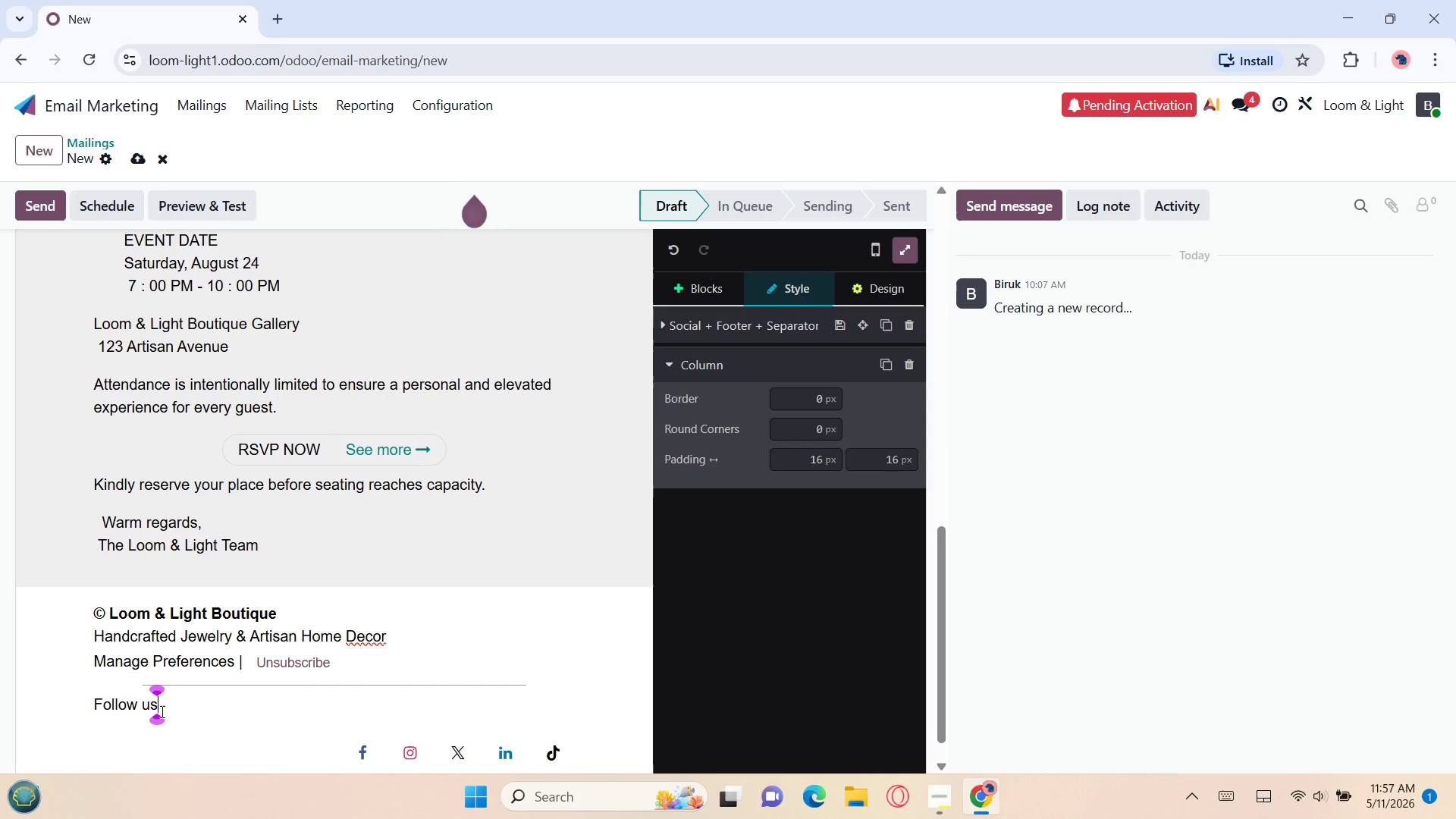 
wait(8.33)
 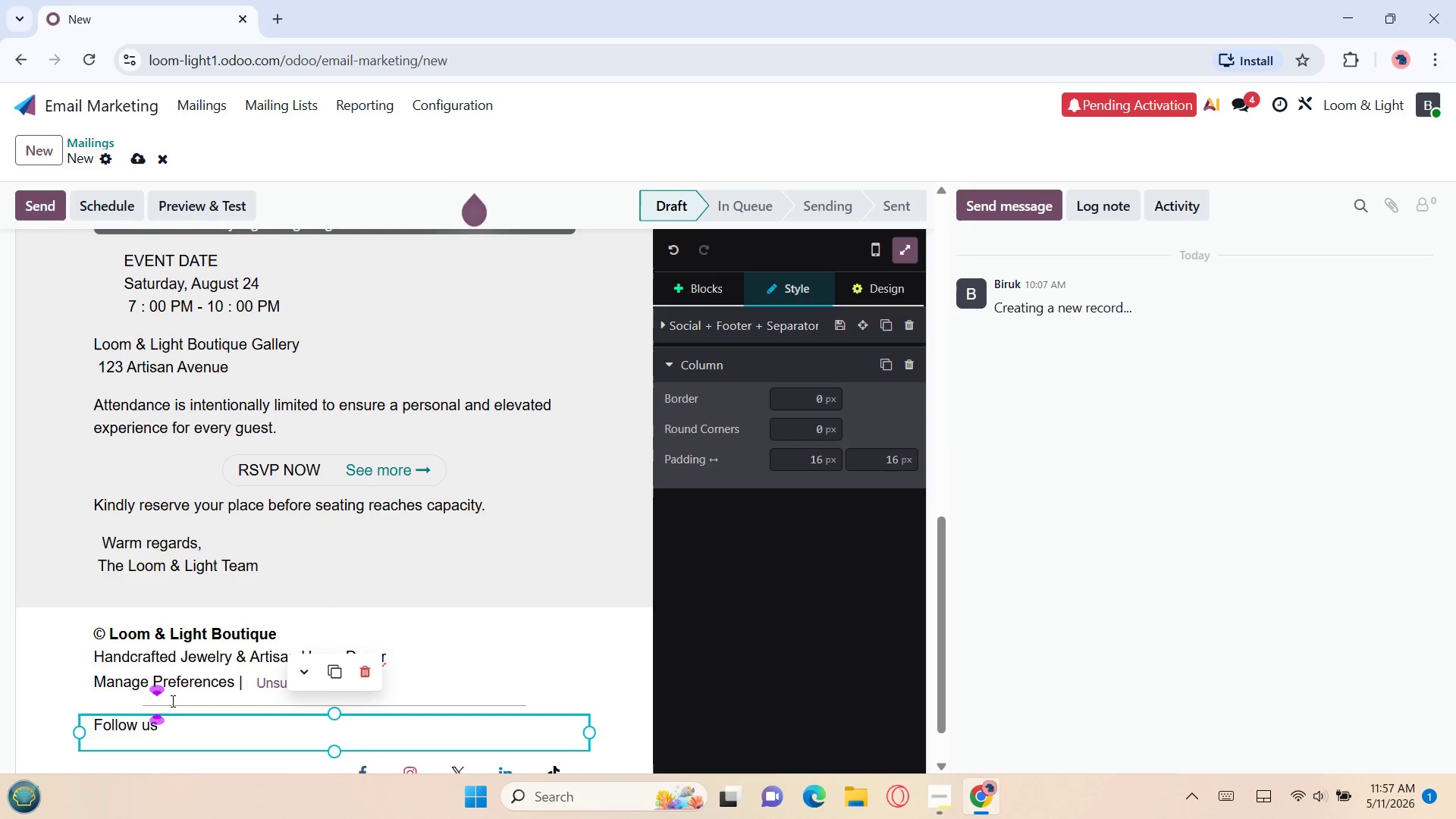 
left_click([857, 289])
 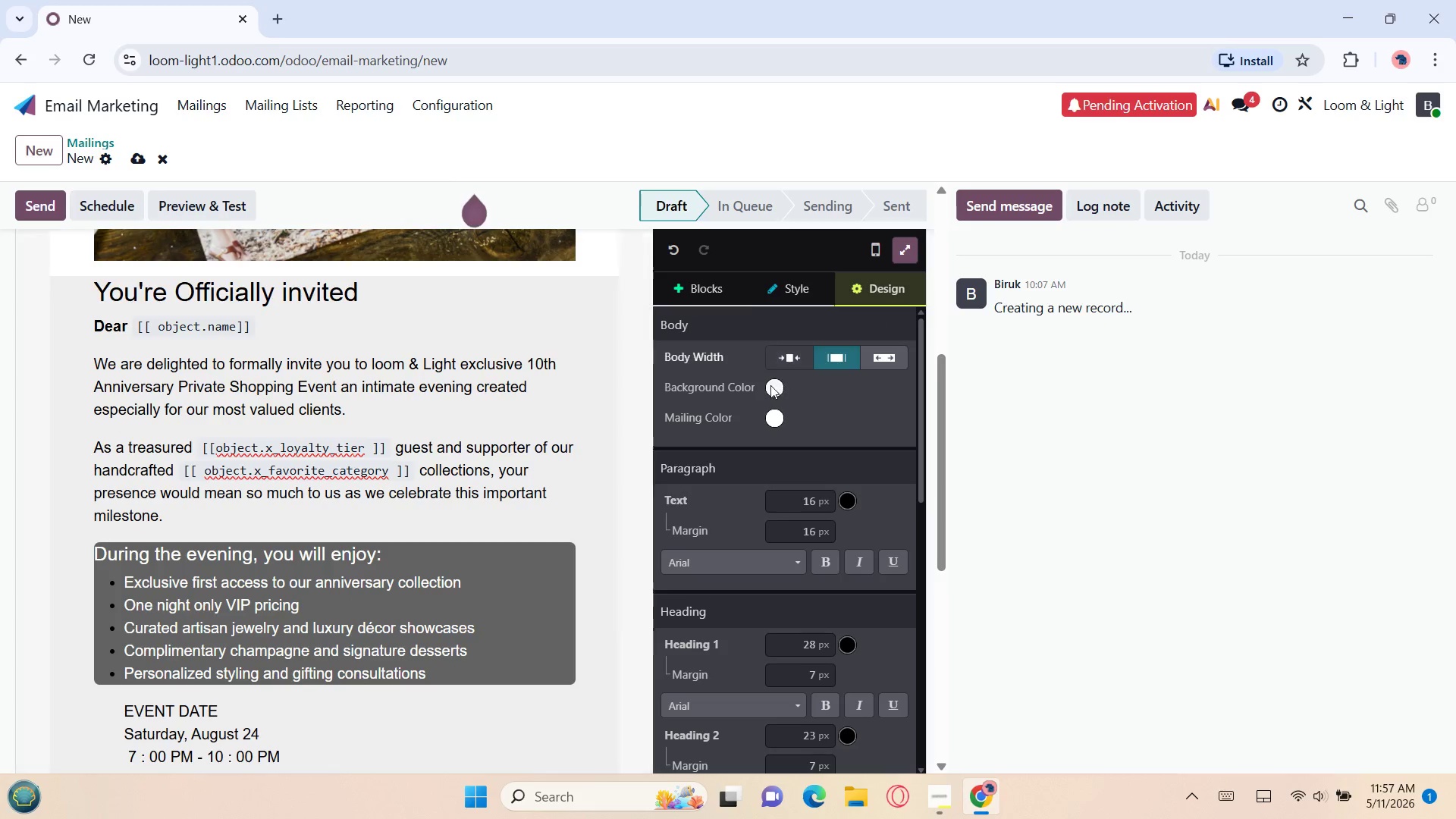 
left_click([769, 386])
 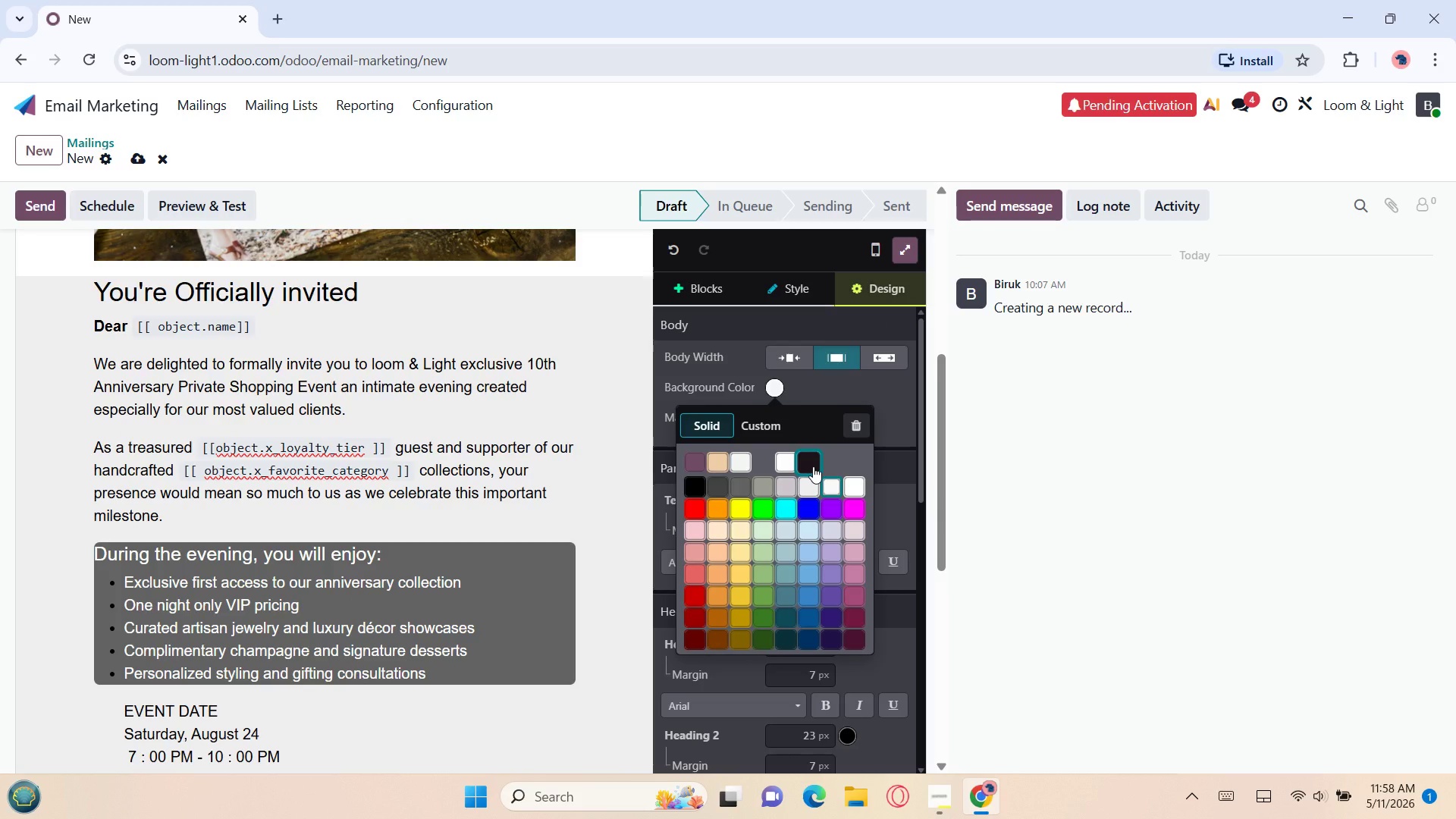 
left_click([813, 466])
 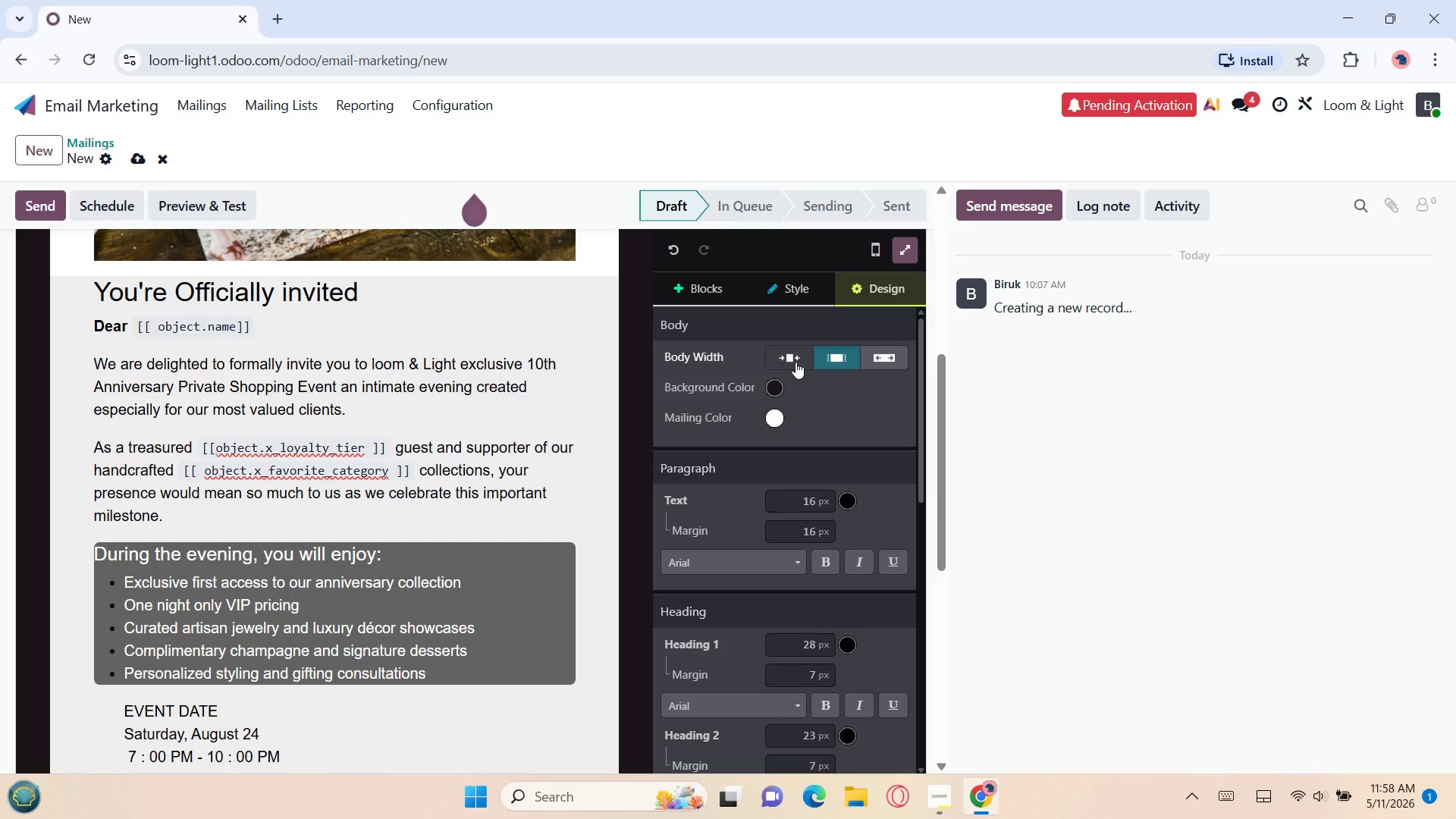 
left_click([792, 359])
 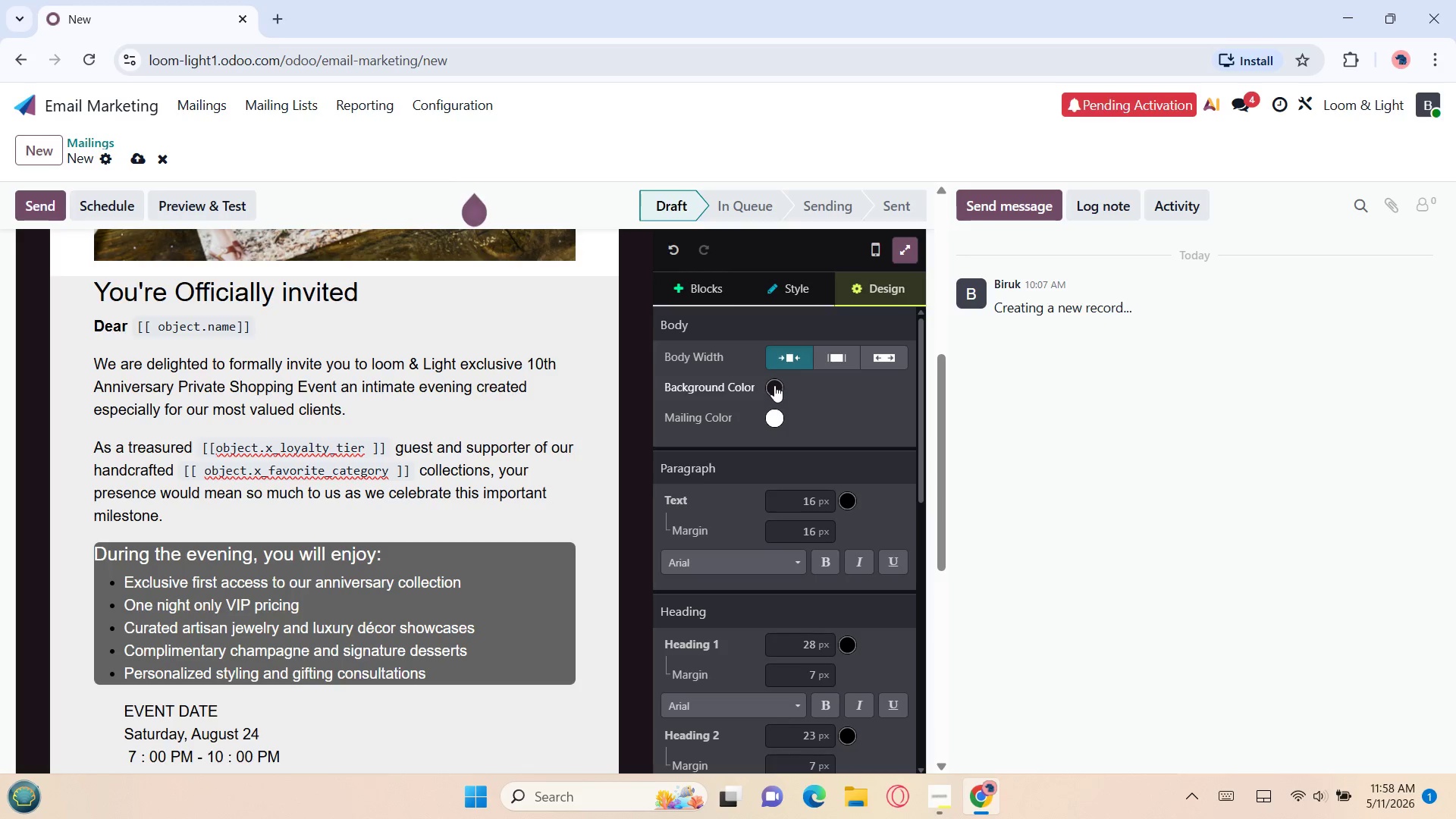 
left_click([774, 385])
 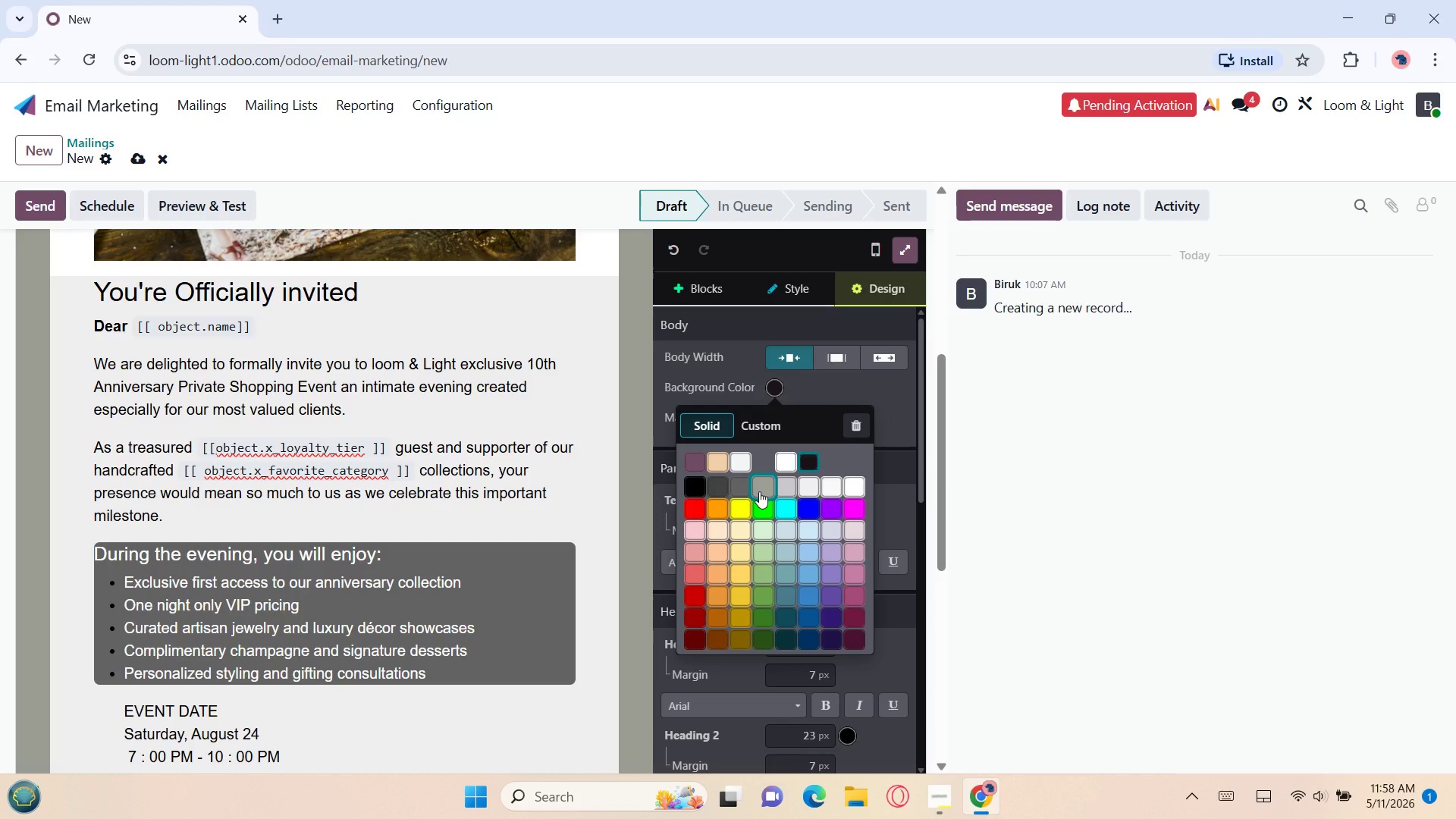 
left_click([759, 491])
 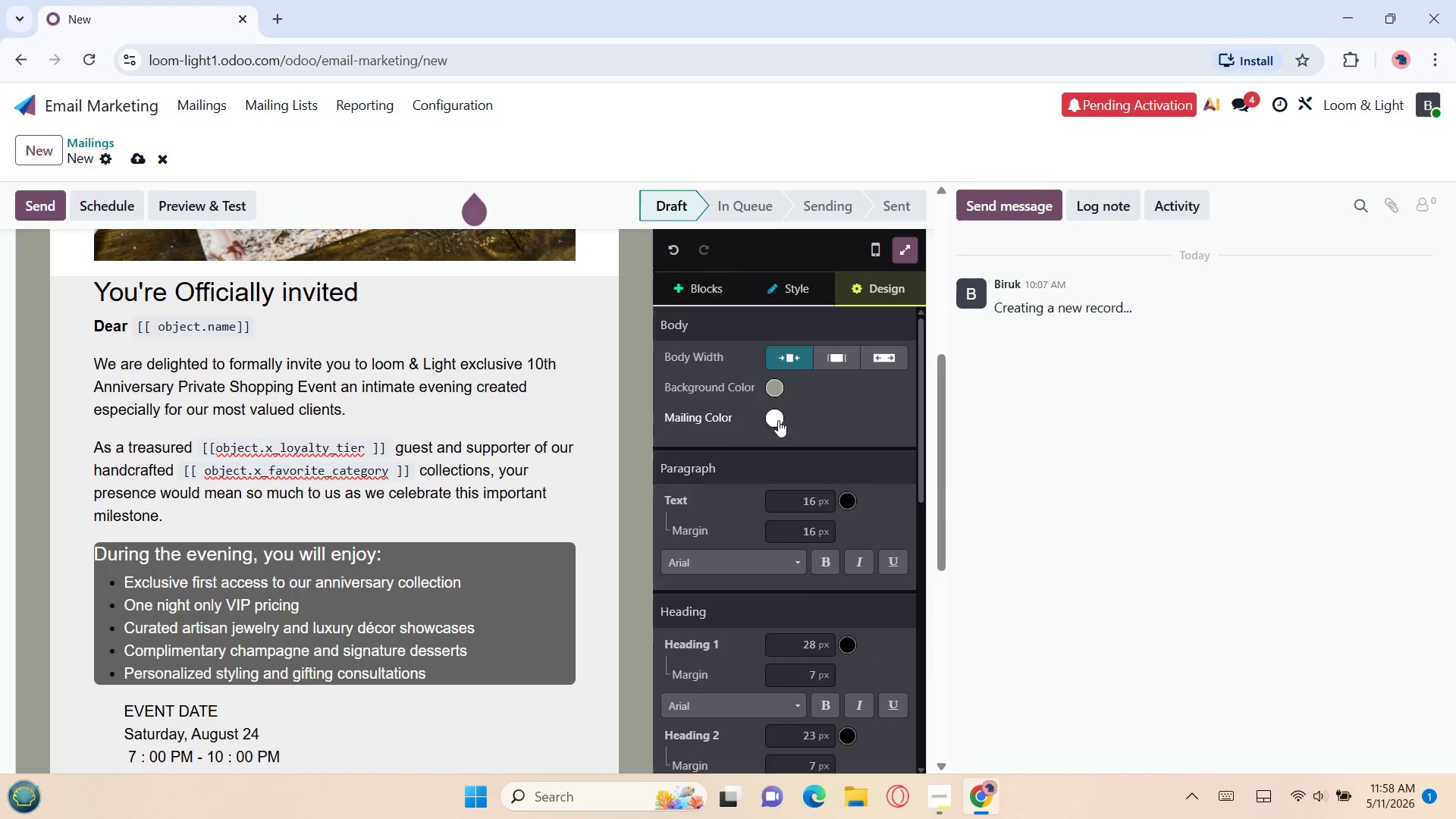 
left_click([777, 420])
 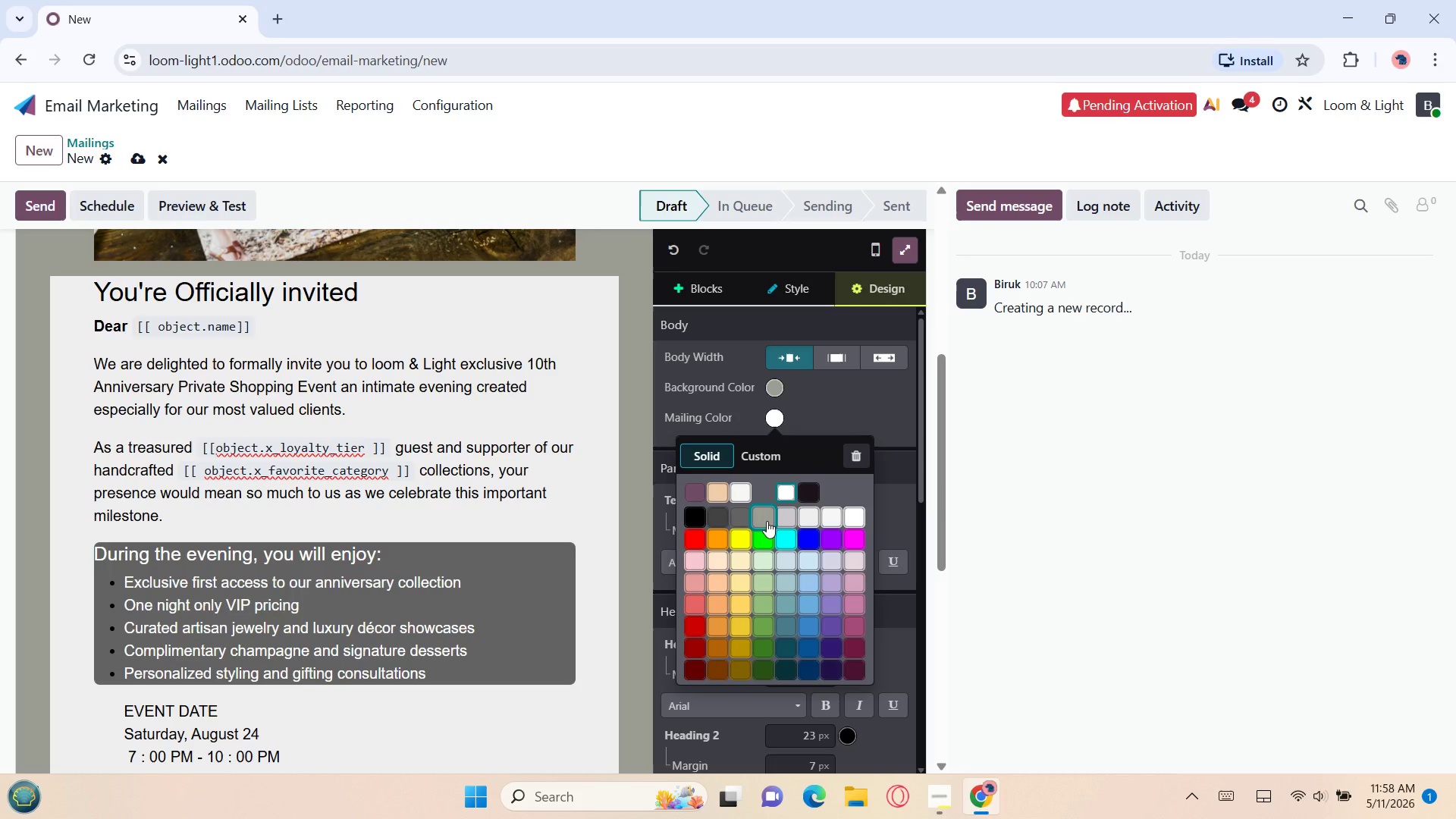 
wait(5.03)
 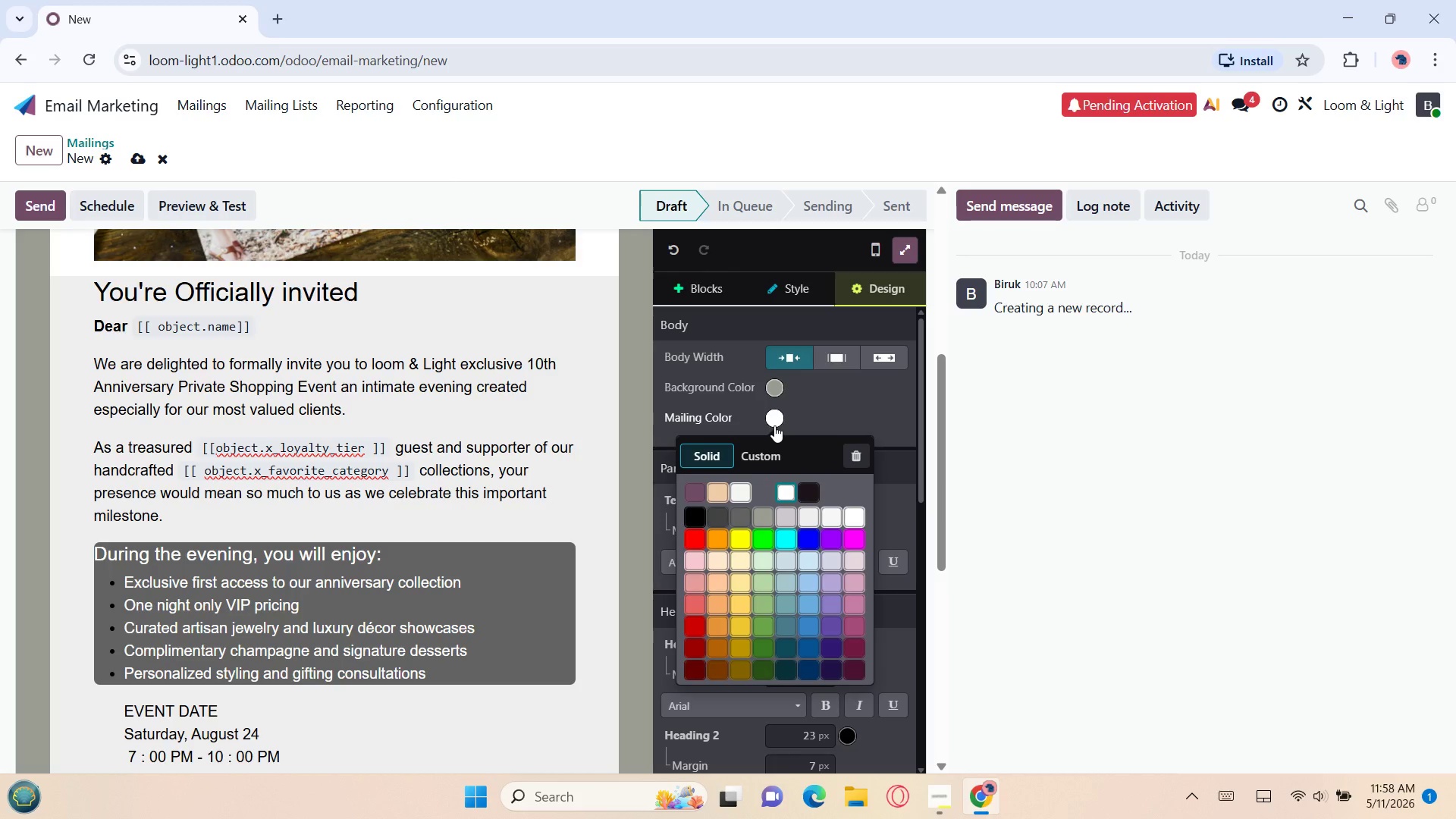 
left_click([767, 521])
 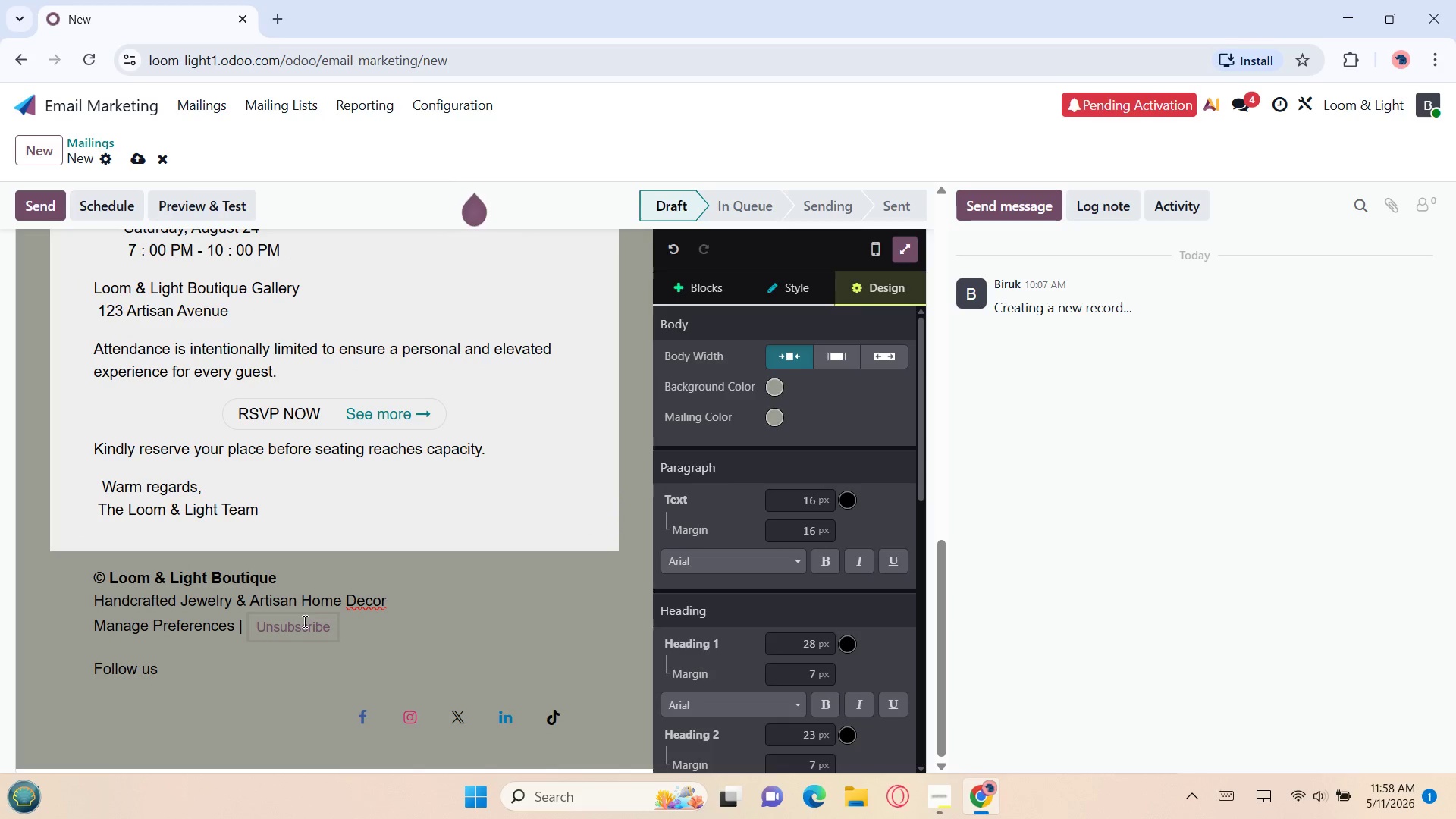 
wait(18.42)
 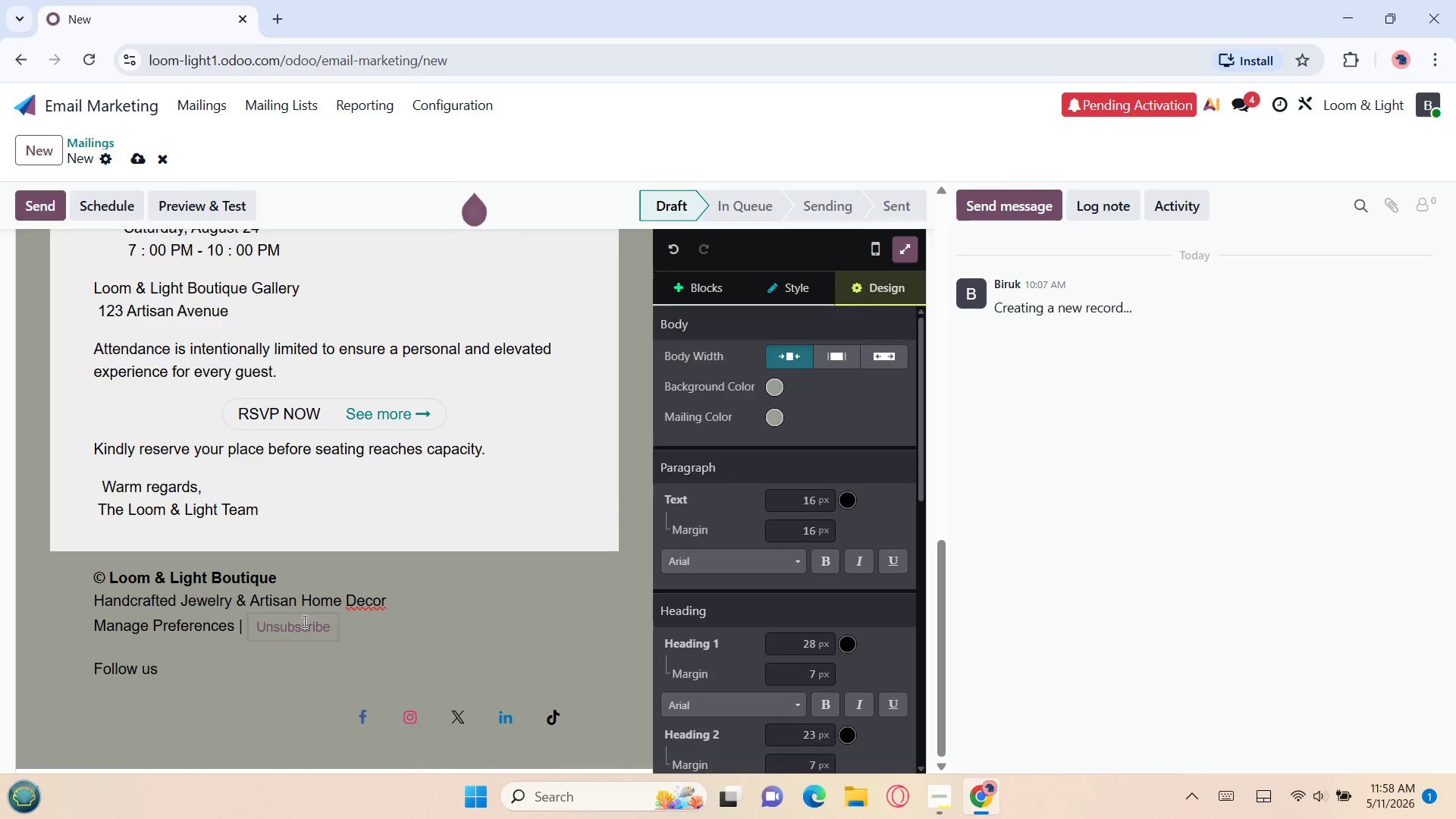 
left_click_drag(start_coordinate=[372, 627], to_coordinate=[72, 573])
 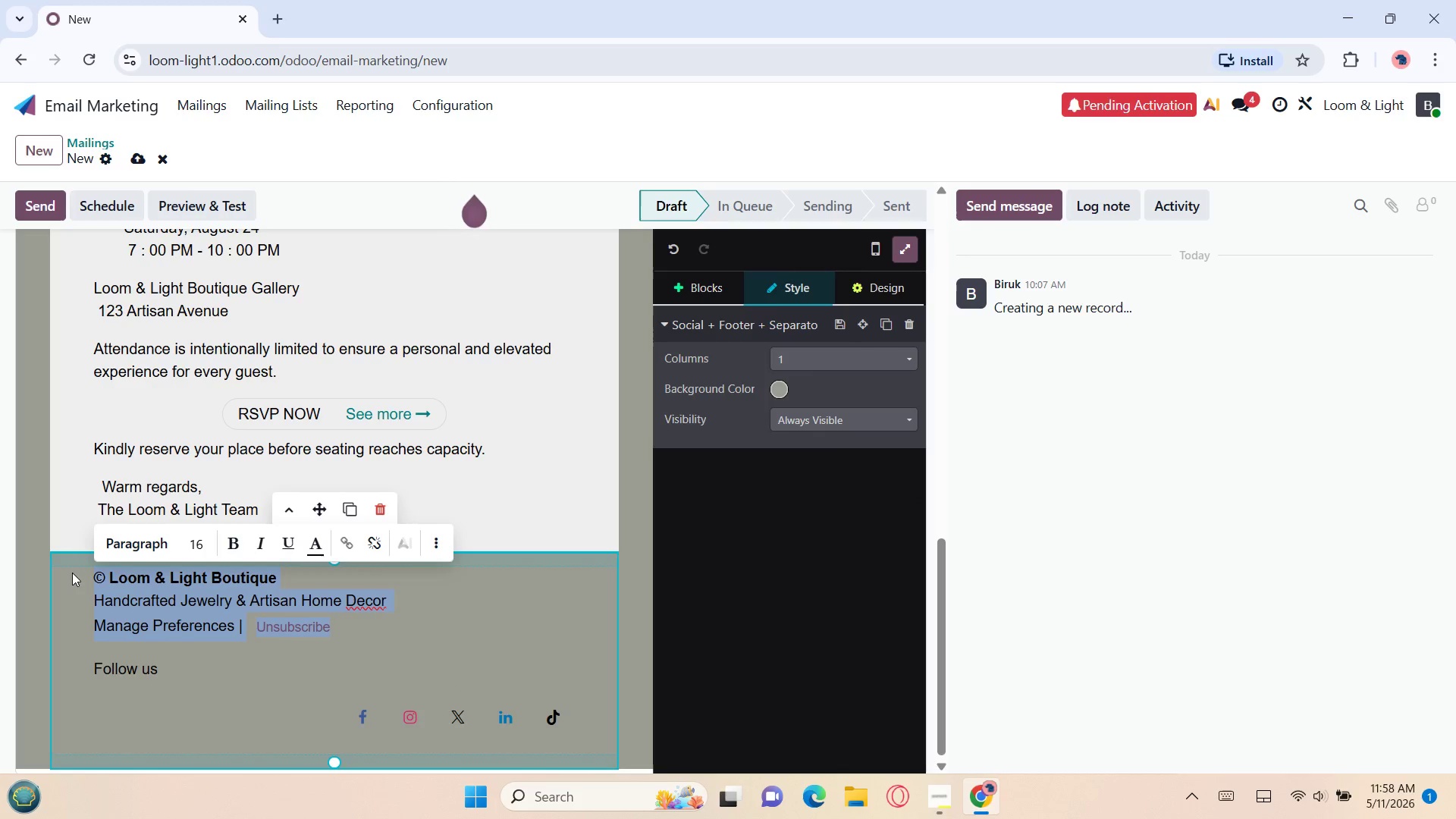 
key(Control+C)
 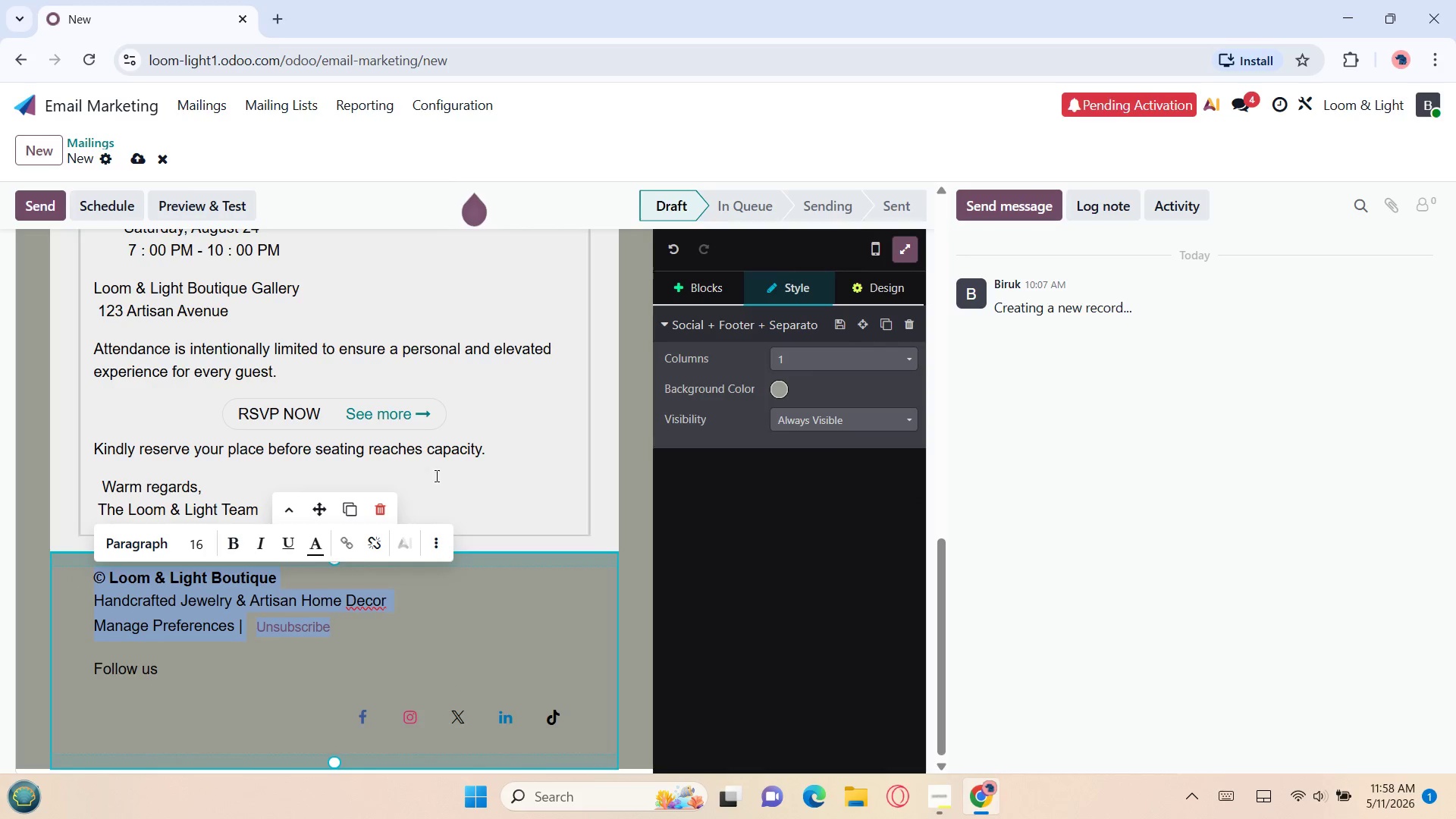 
left_click([445, 475])
 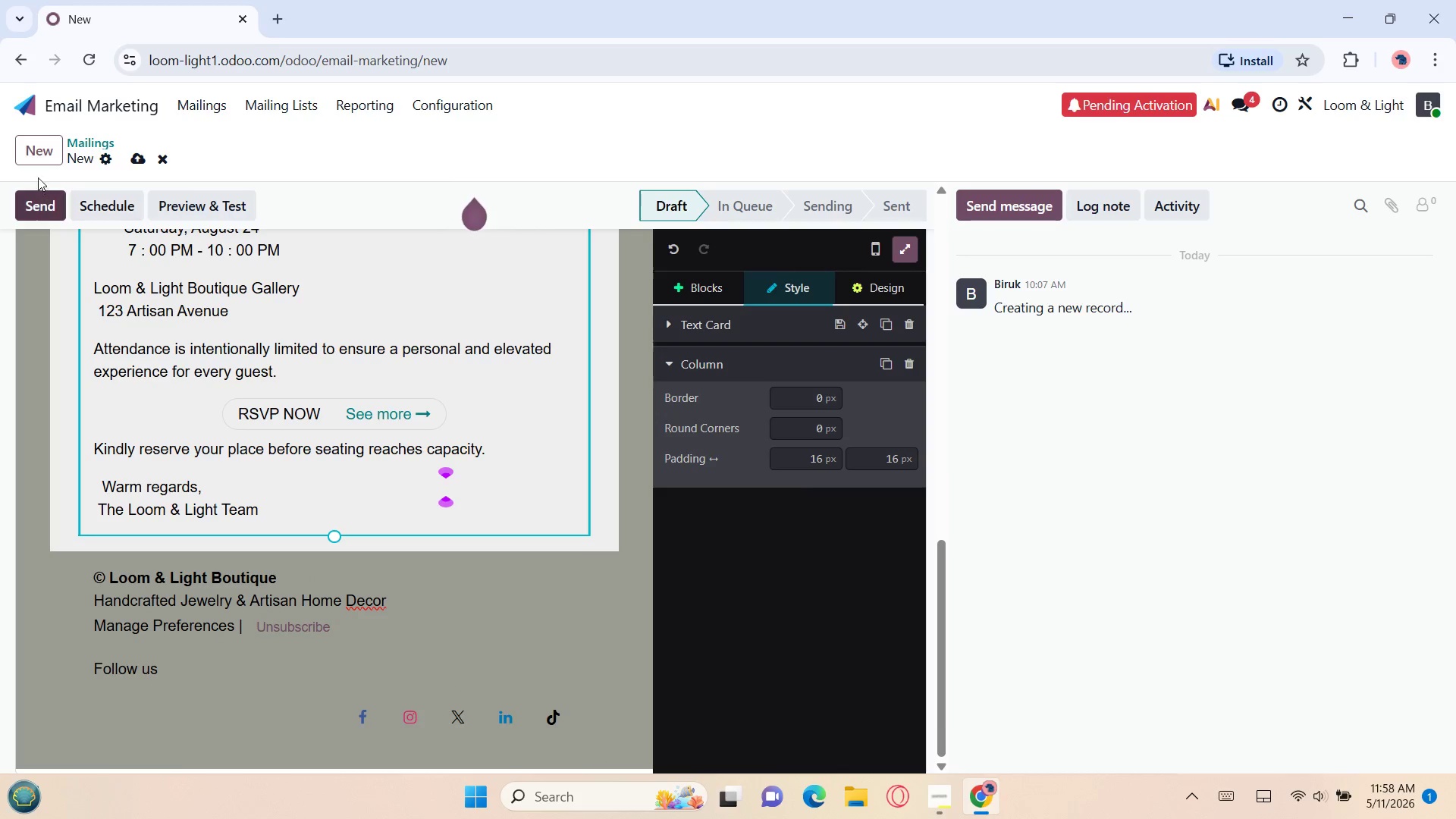 
left_click([20, 148])
 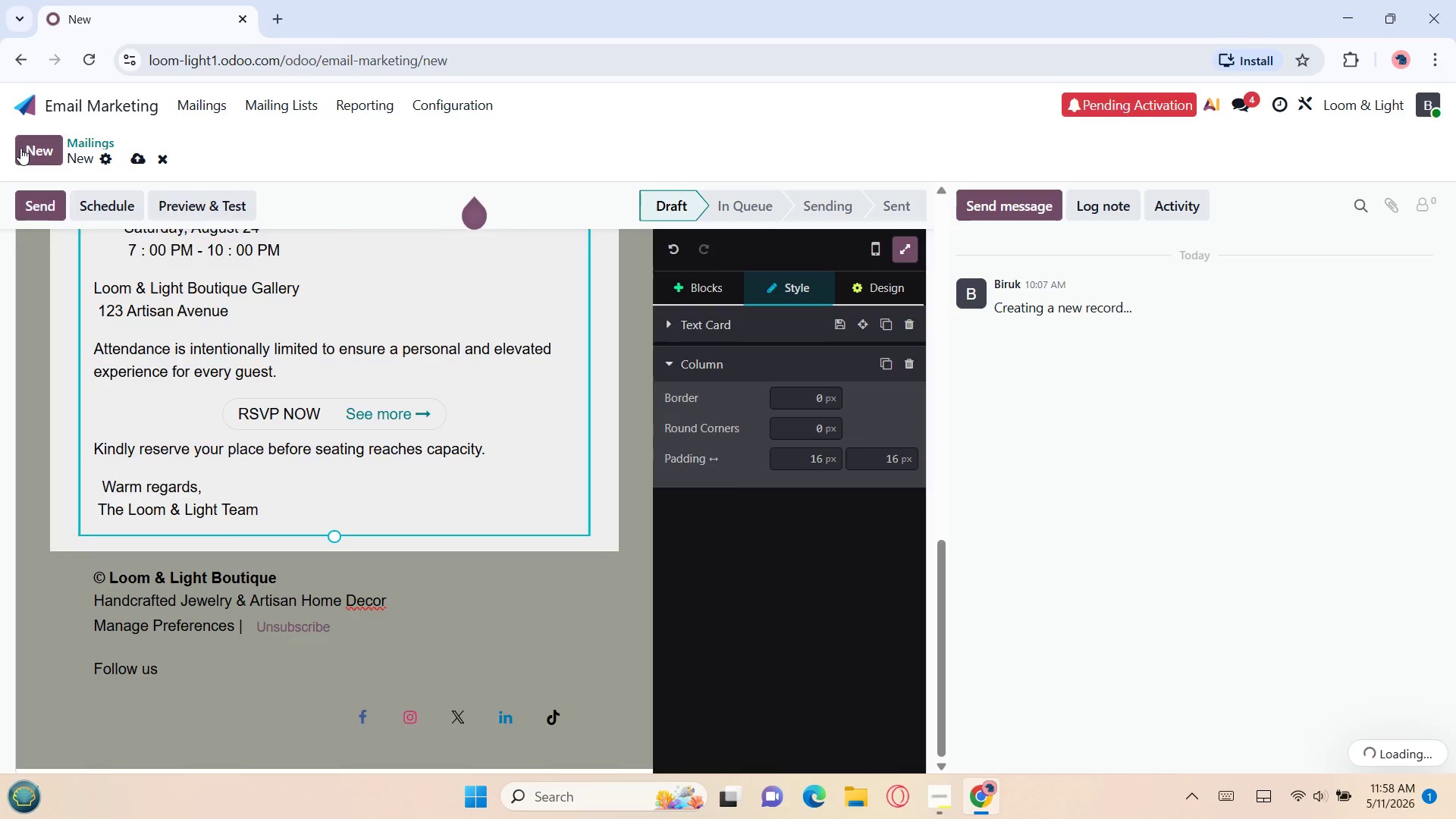 
wait(5.72)
 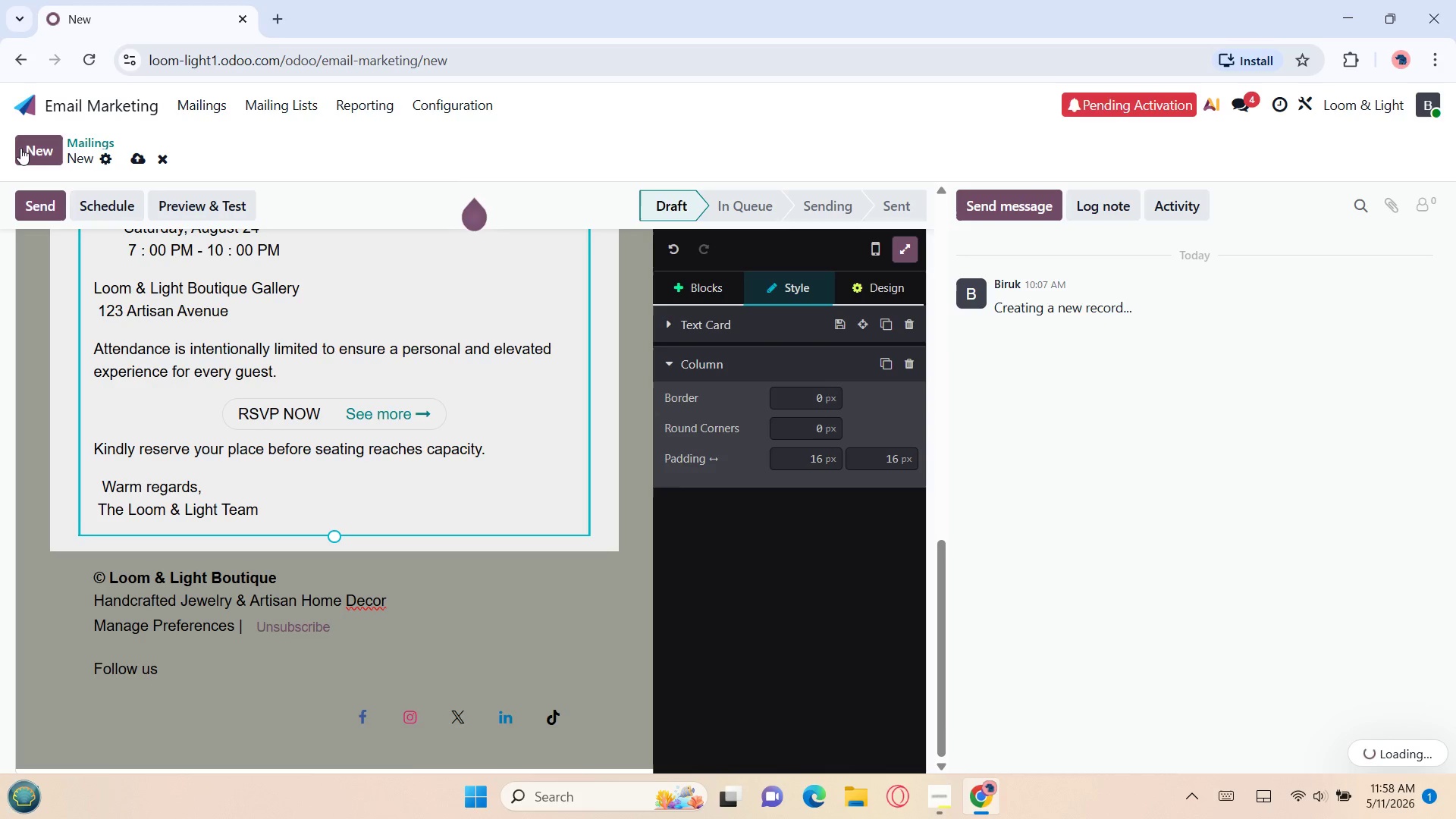 
left_click([196, 98])
 